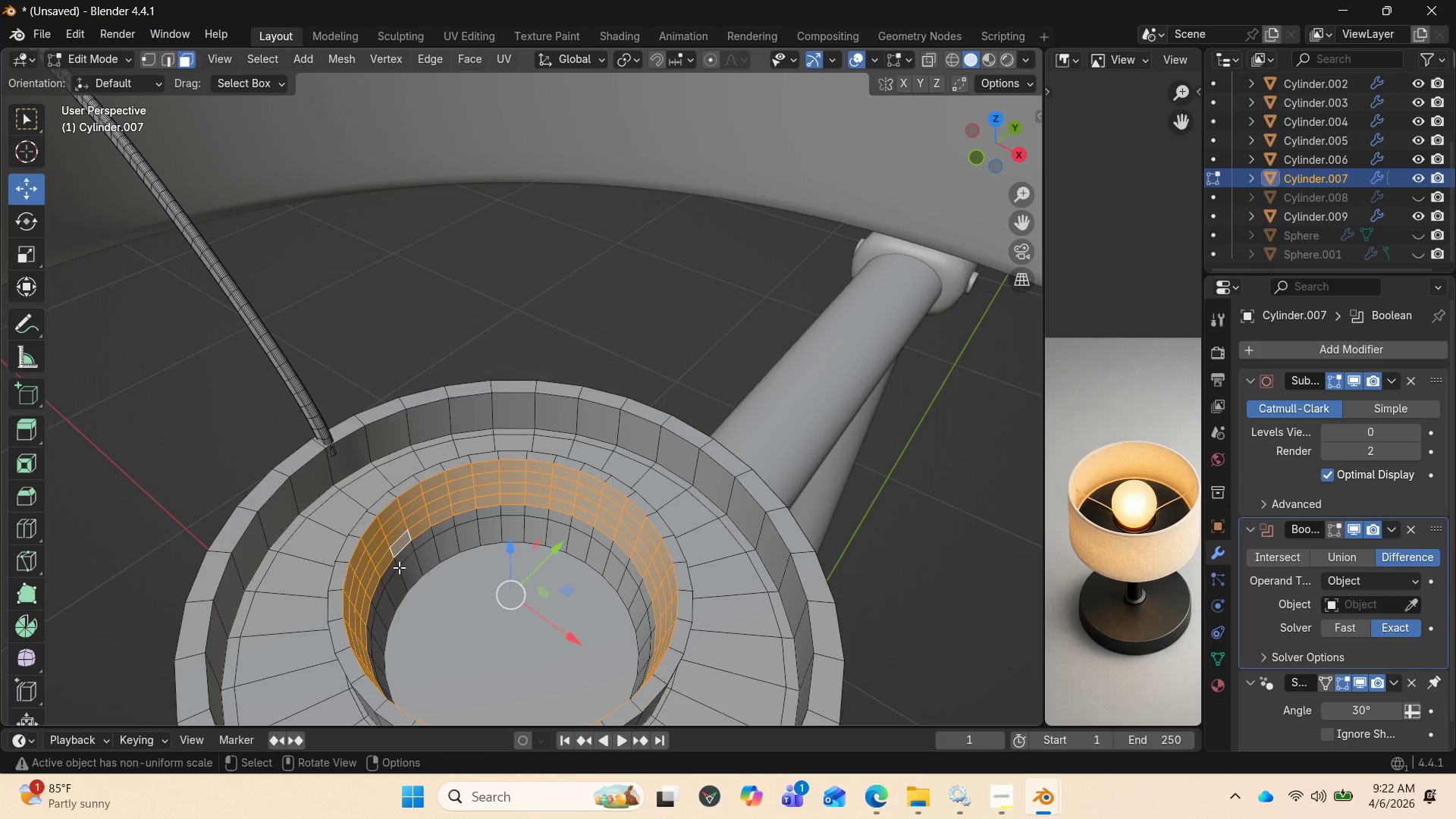 
hold_key(key=ShiftLeft, duration=1.95)
hold_key(key=AltLeft, duration=1.58)
left_click([397, 563])
 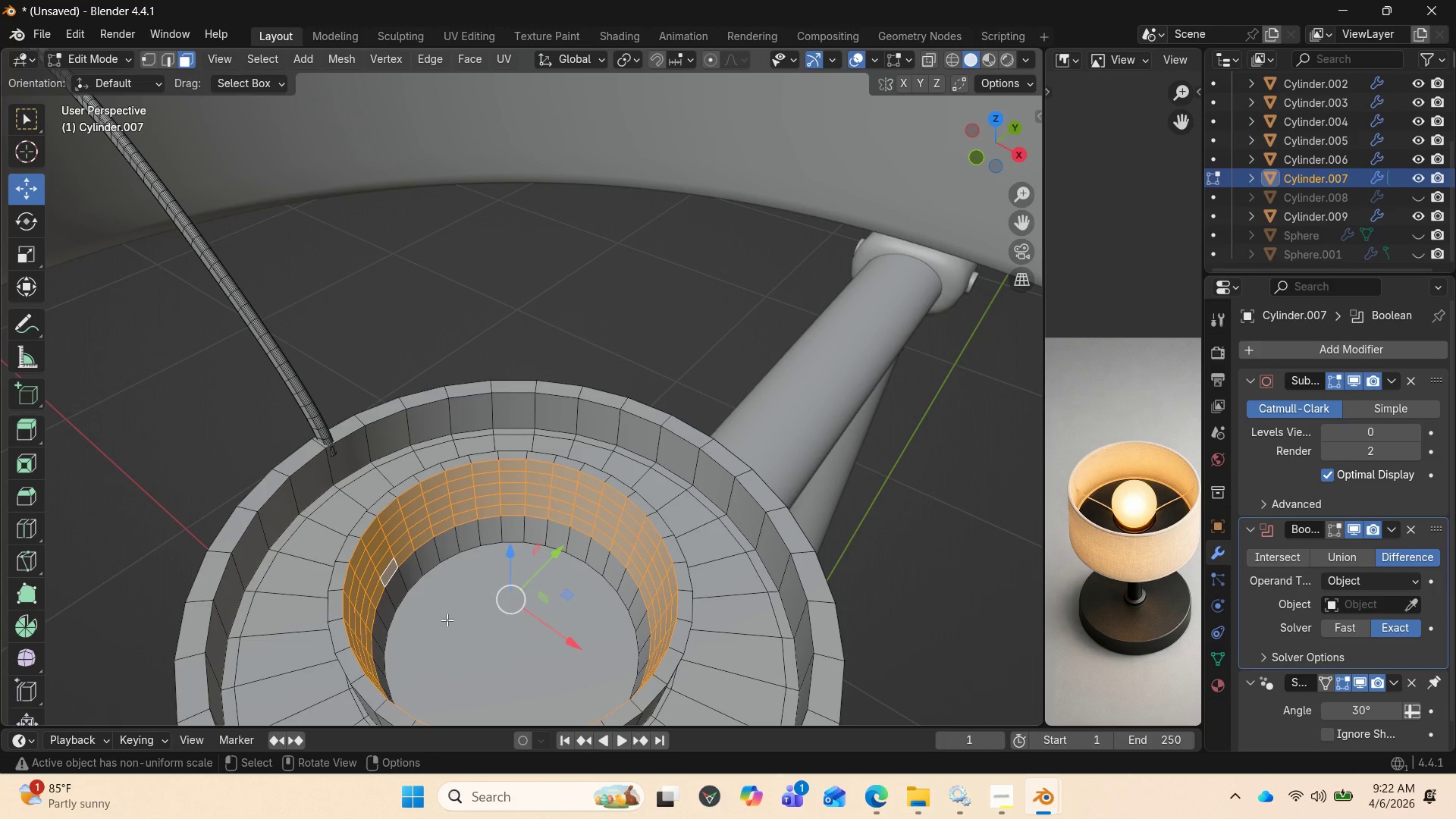 
hold_key(key=ControlLeft, duration=1.94)
 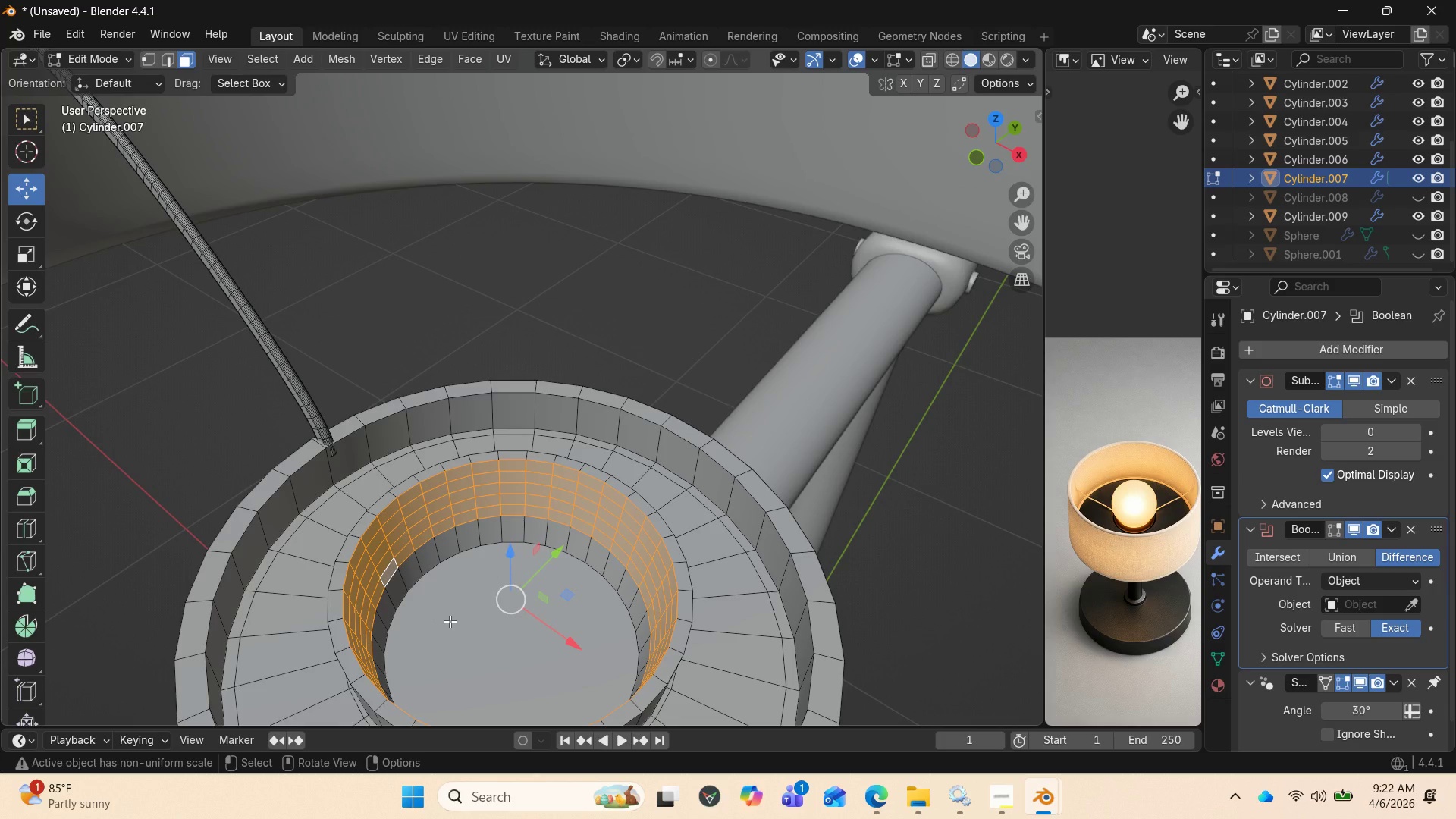 
key(I)
 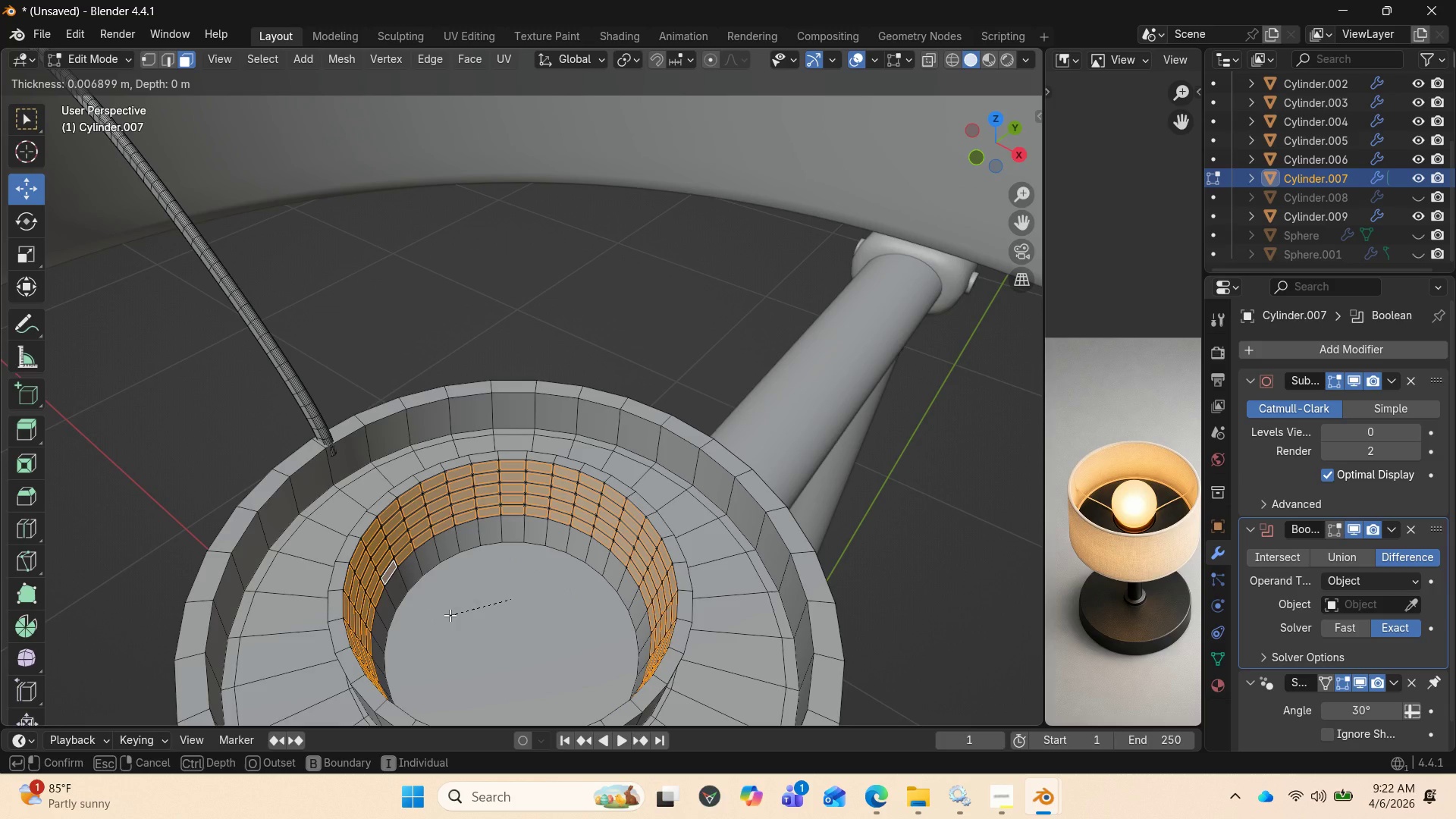 
wait(9.12)
 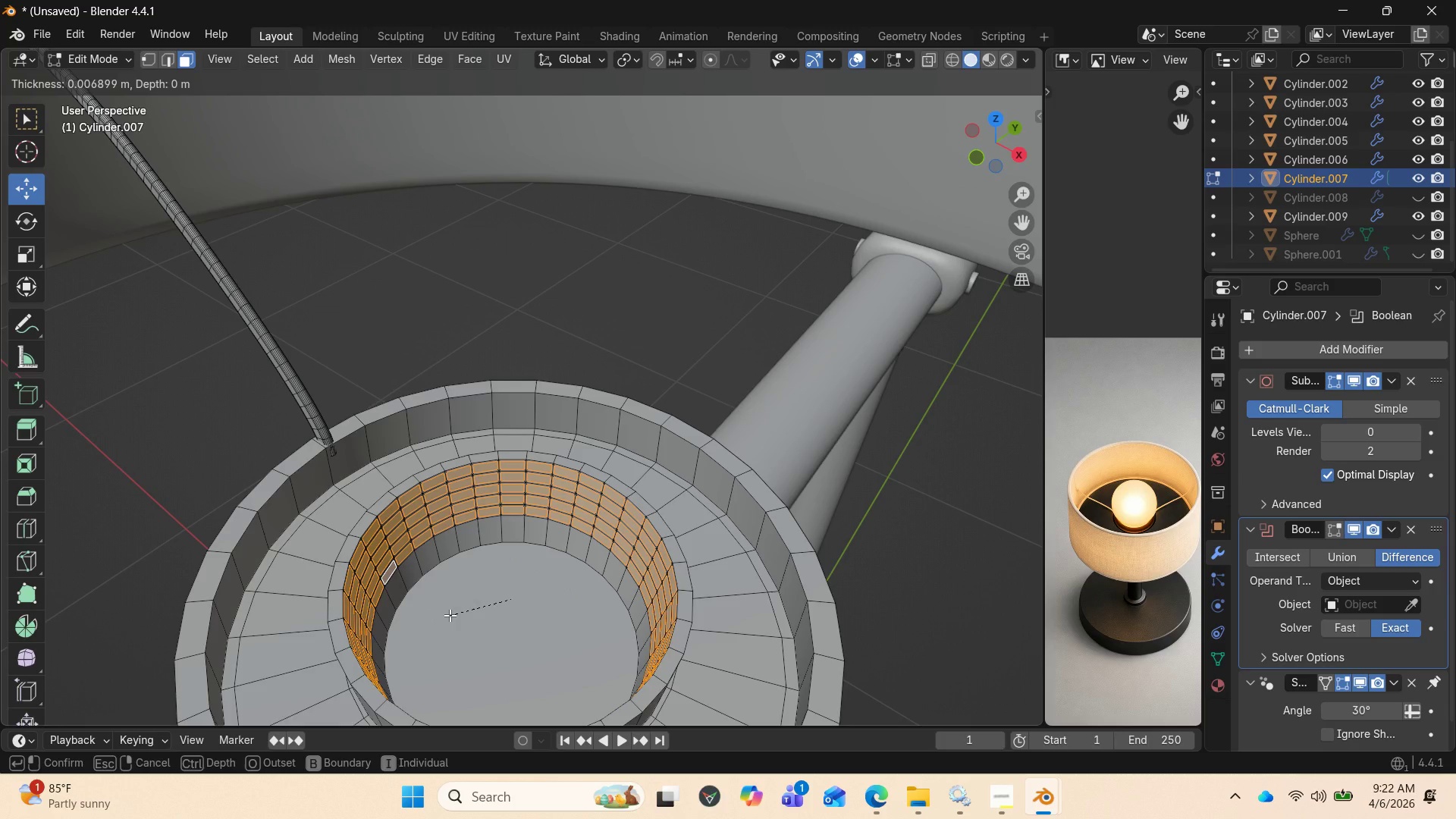 
left_click([450, 615])
 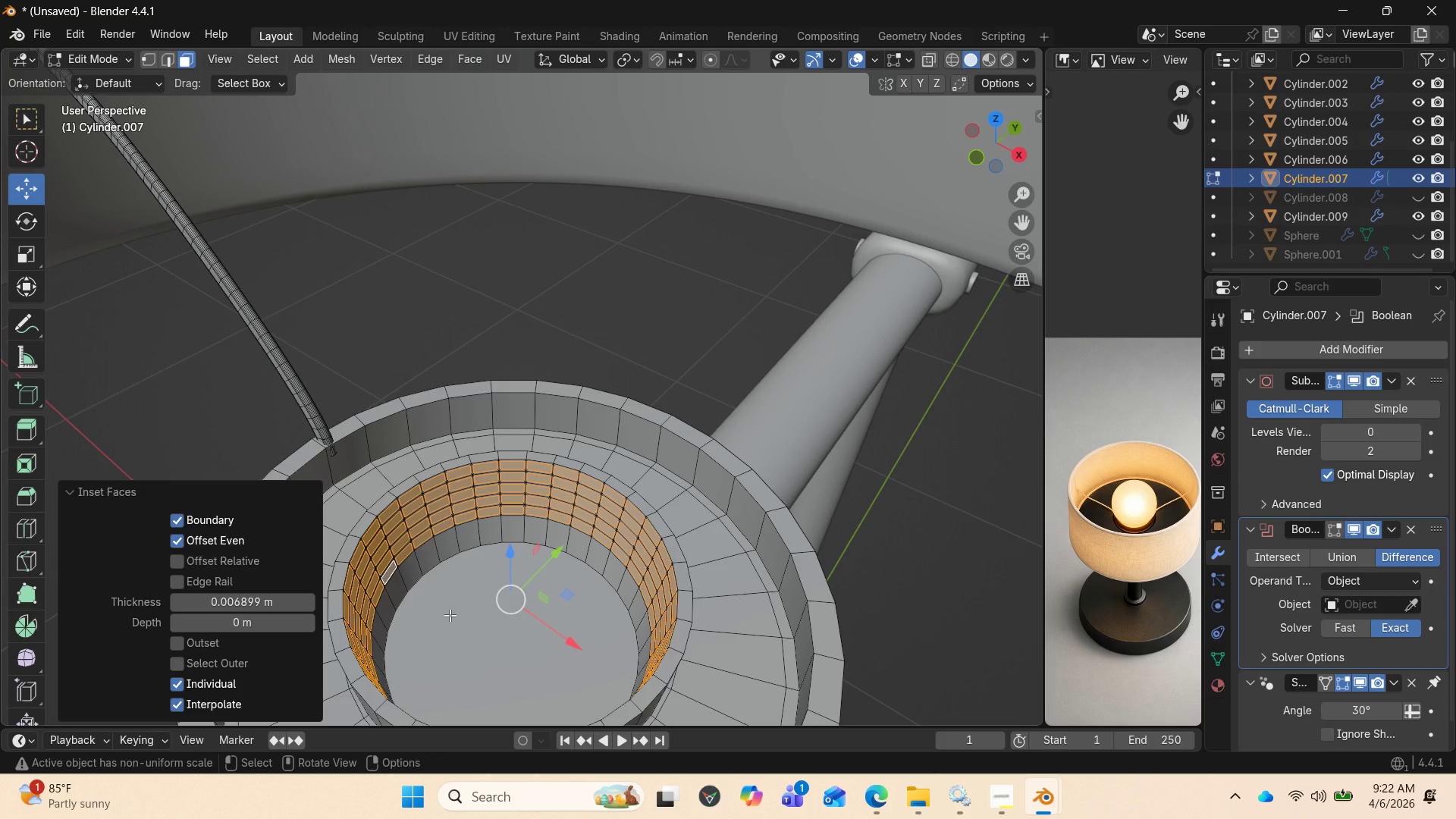 
key(Control+Z)
 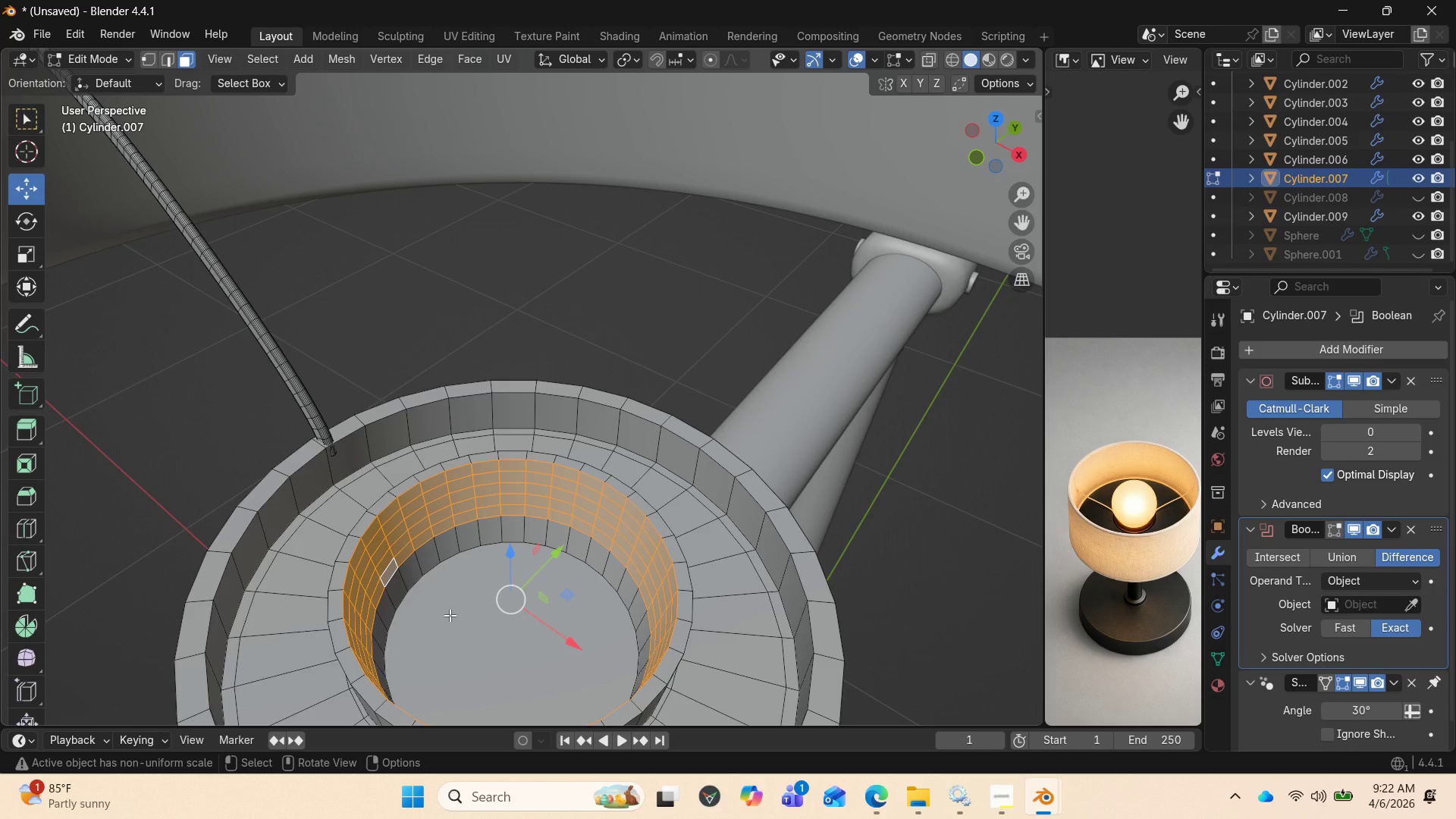 
wait(17.56)
 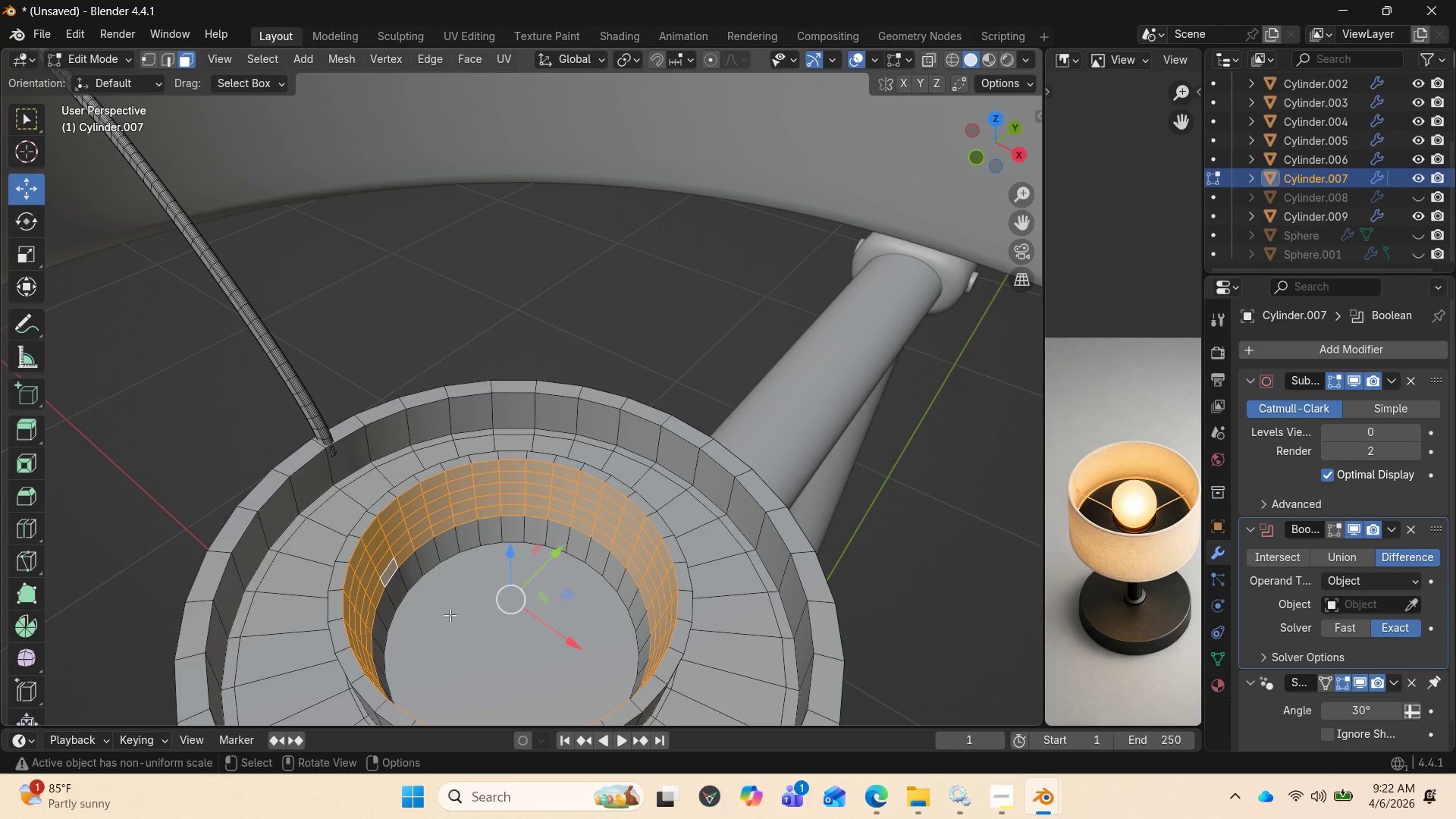 
key(Alt+E)
 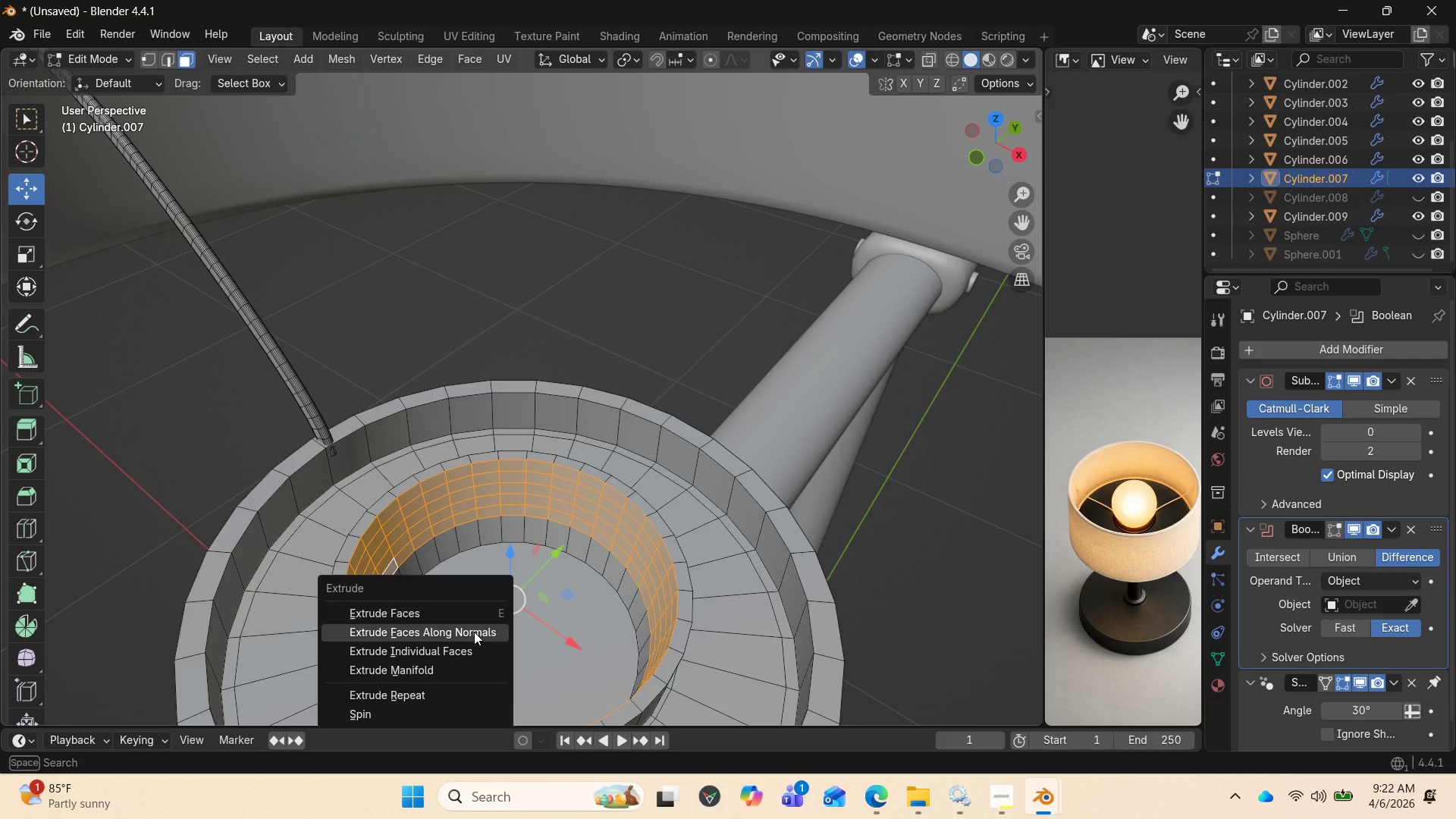 
left_click([474, 632])
 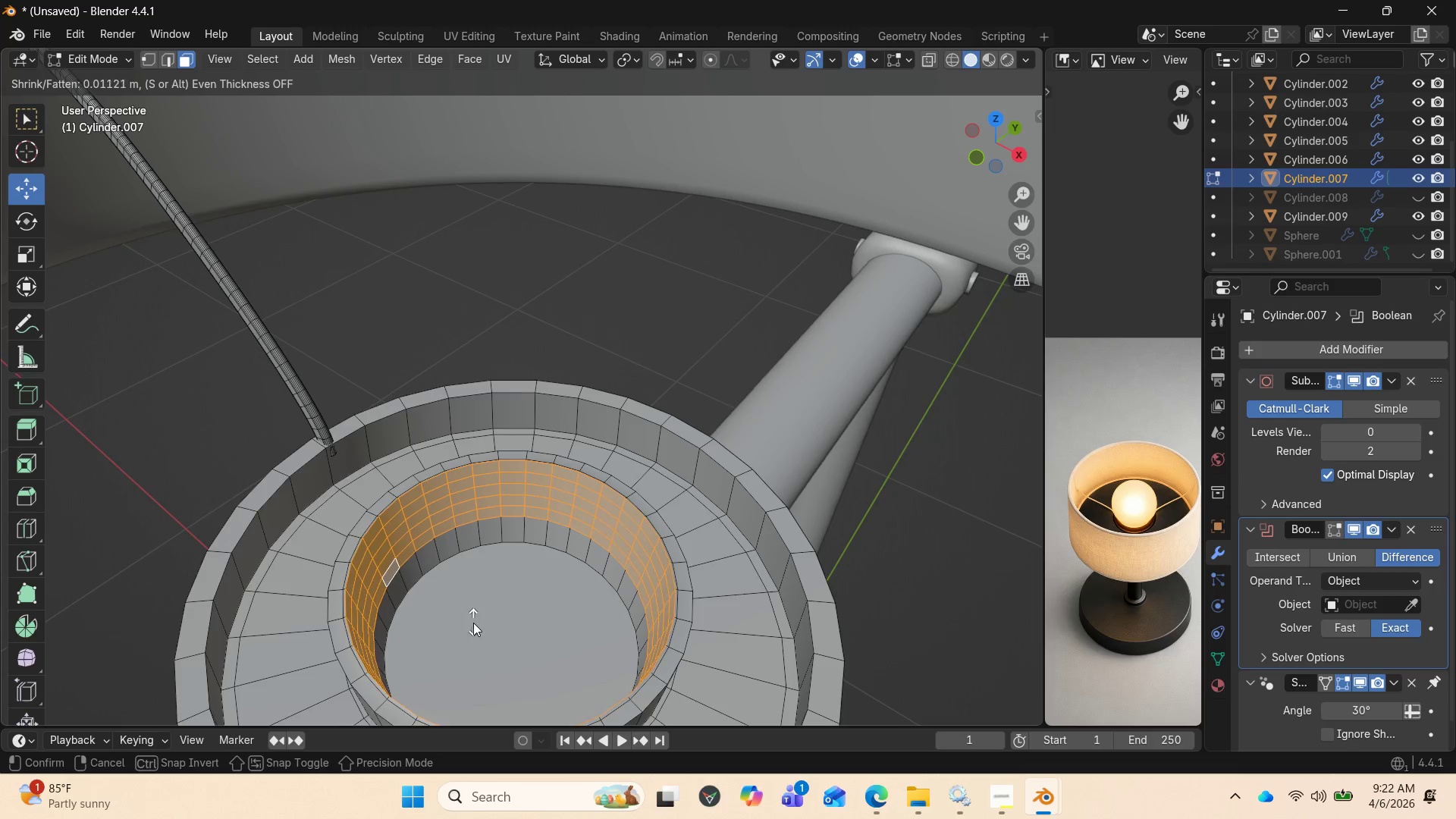 
wait(5.84)
 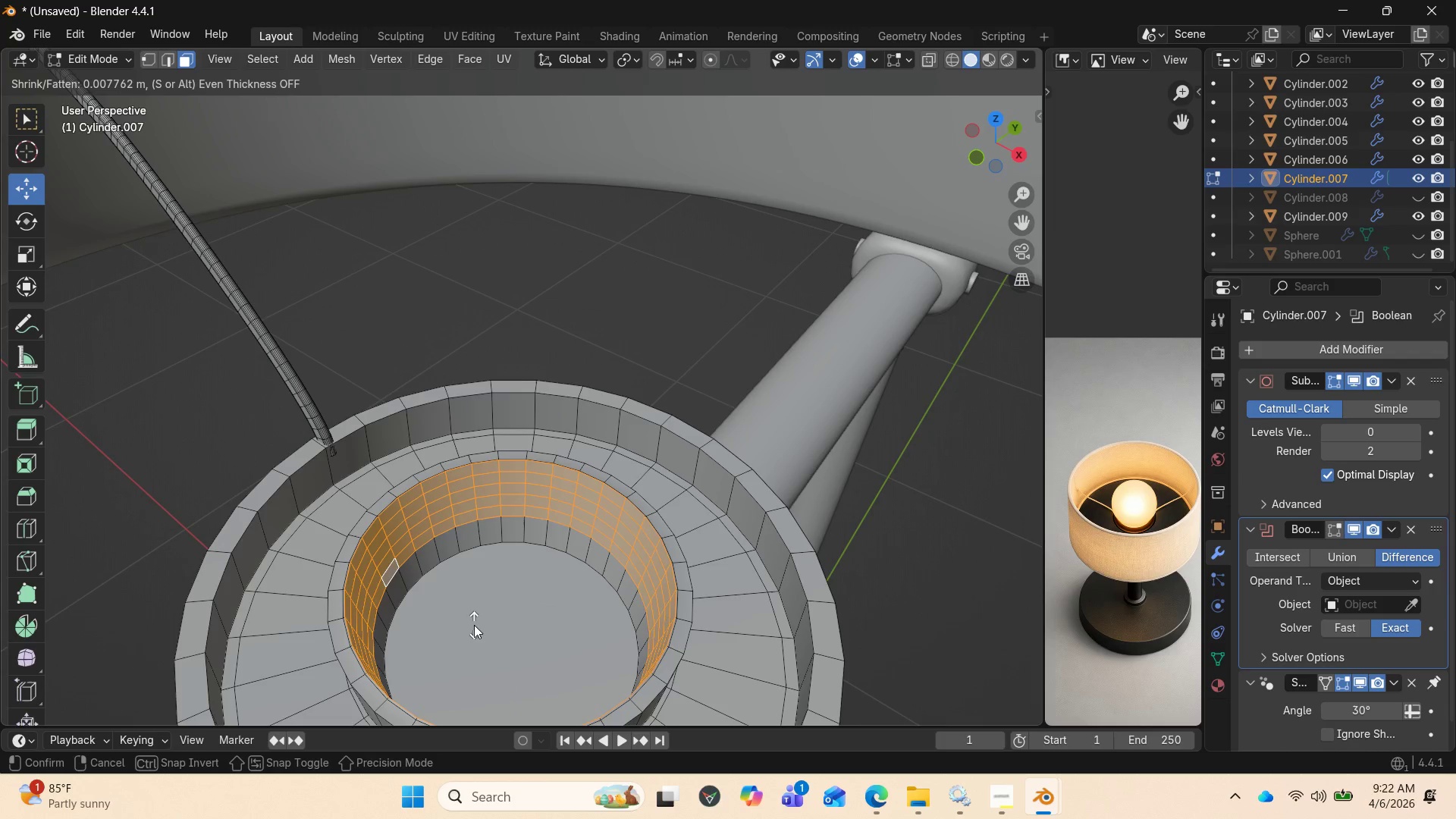 
left_click([457, 648])
 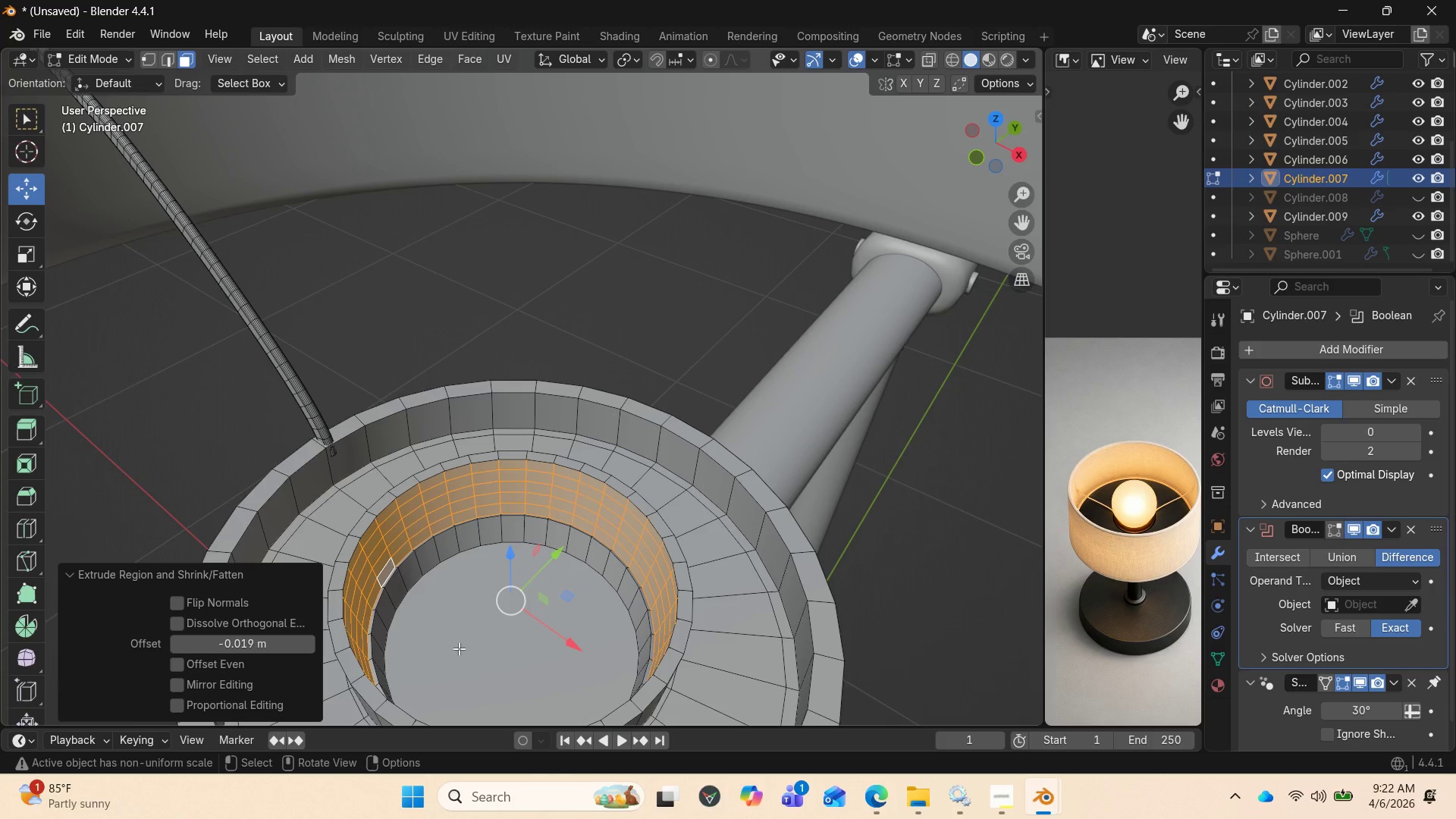 
key(Control+Z)
 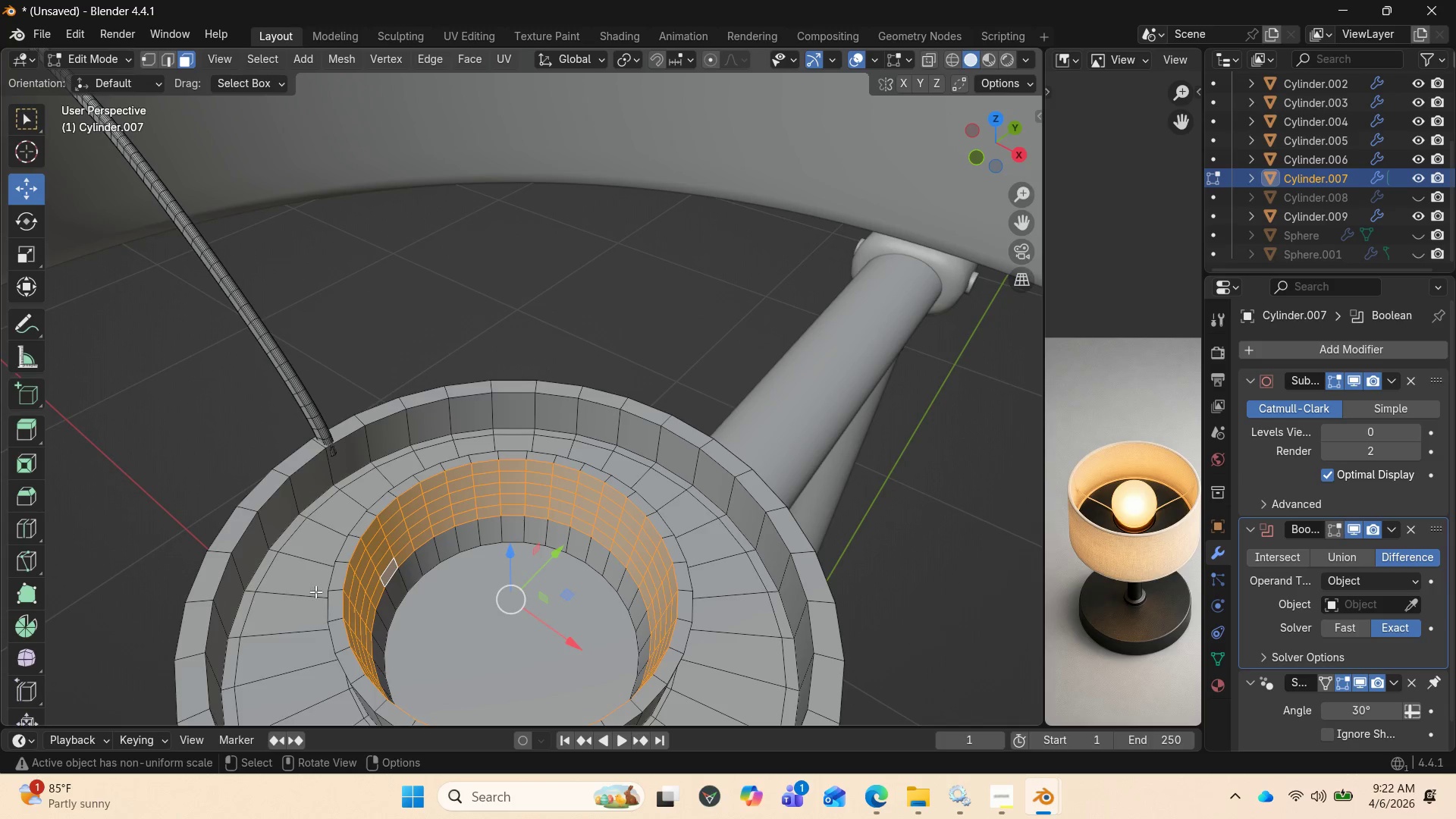 
wait(5.7)
 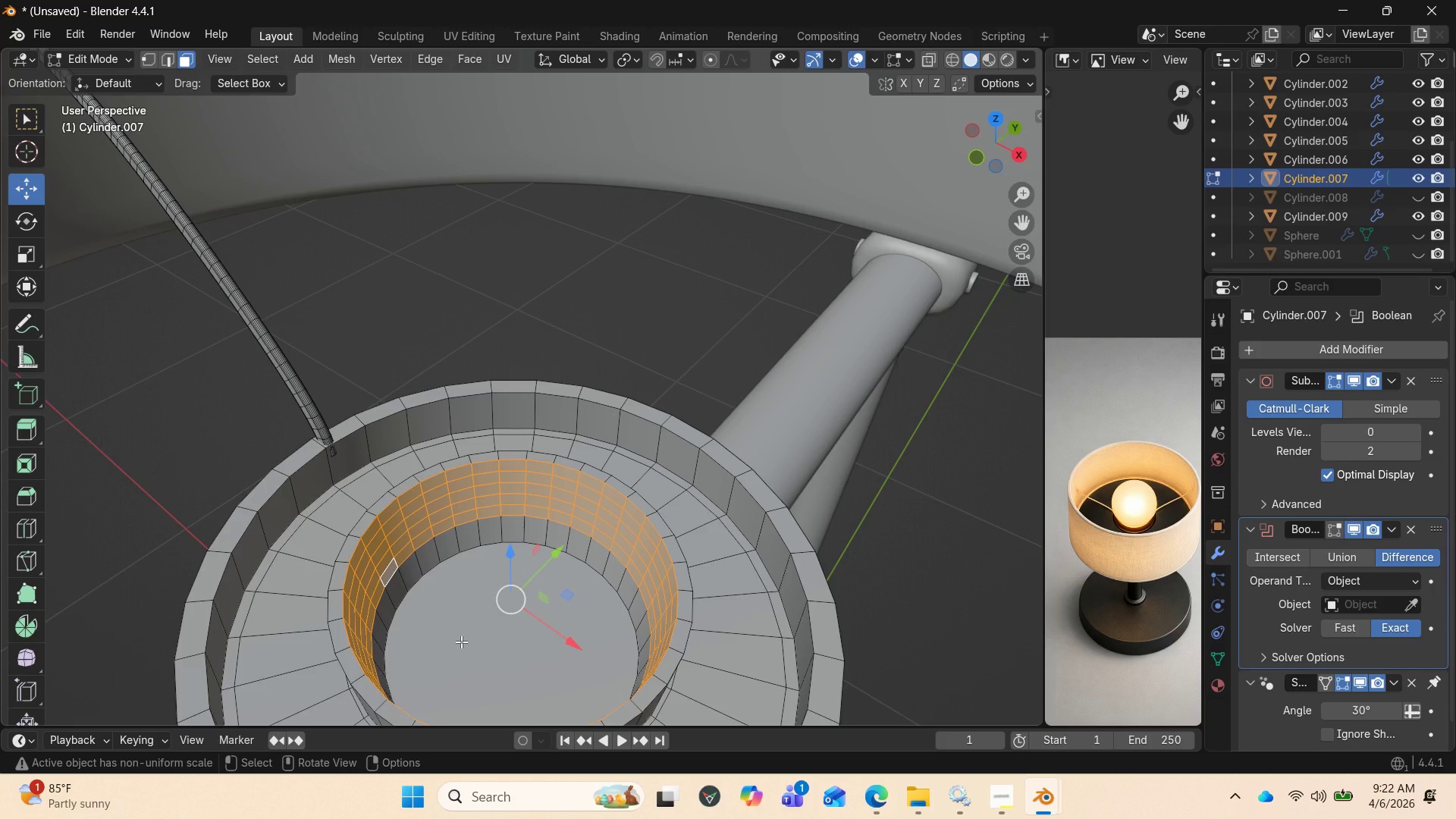 
key(Control+R)
 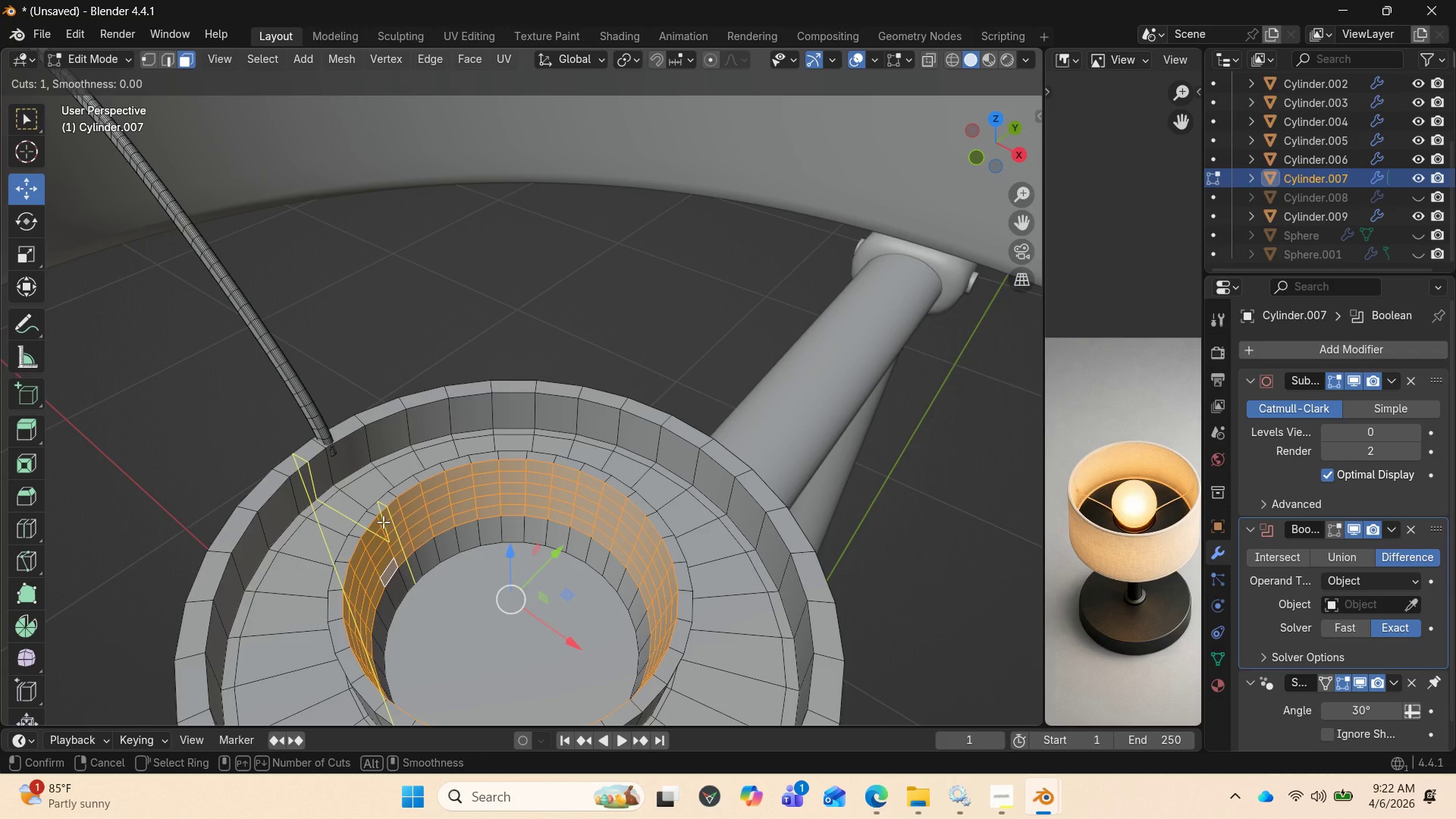 
left_click([380, 521])
 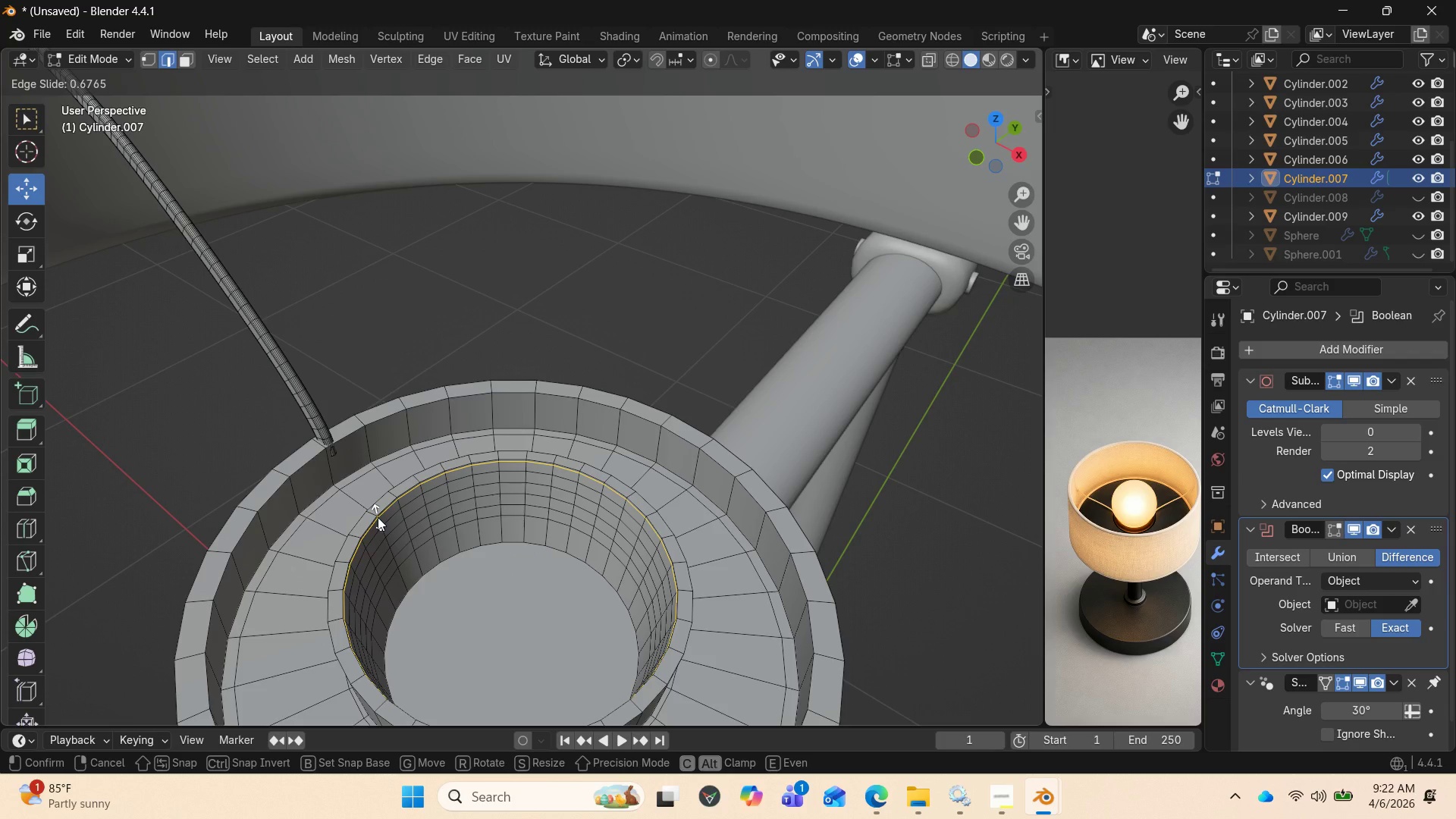 
left_click([378, 517])
 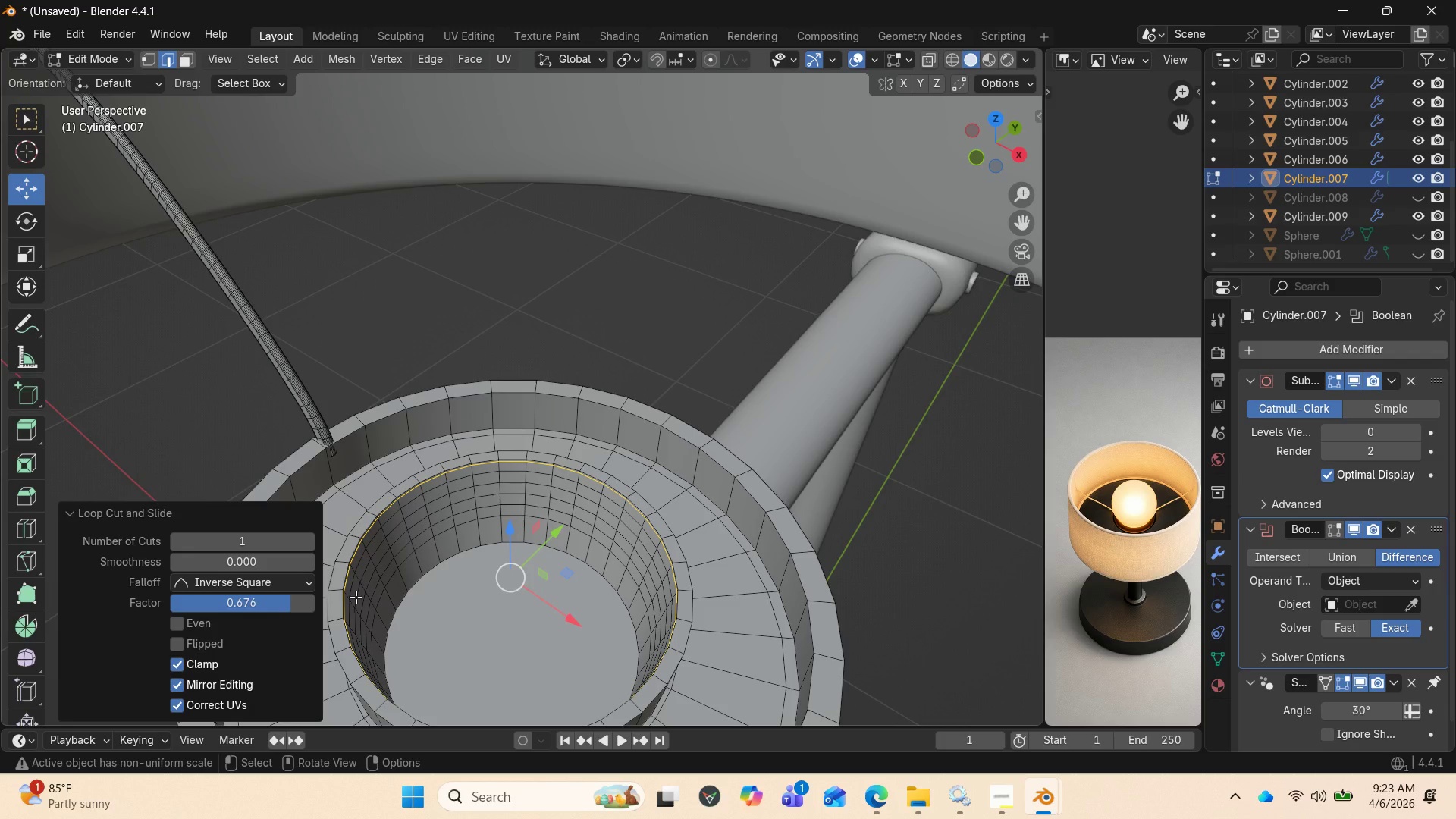 
key(Control+R)
 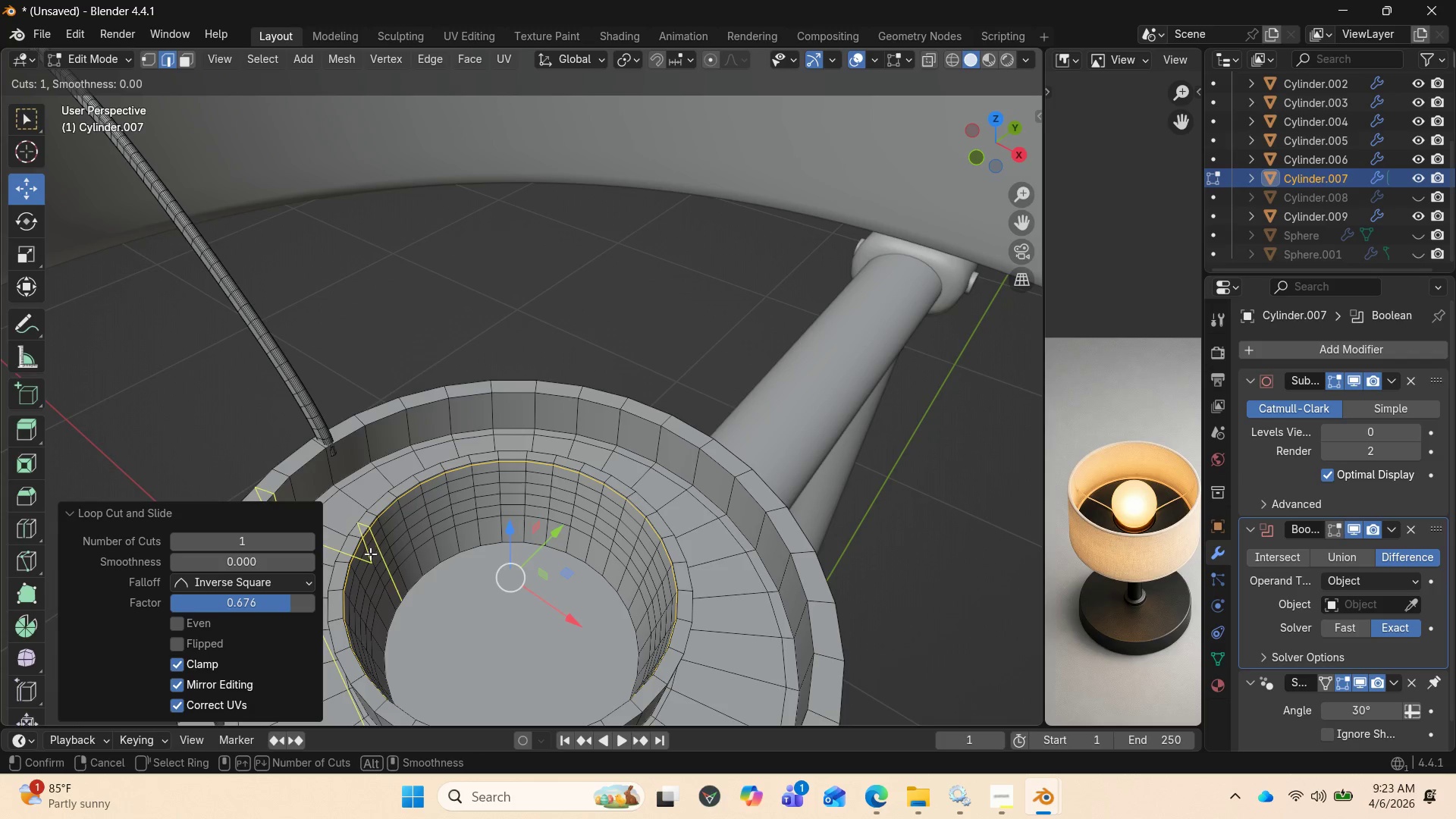 
left_click([370, 554])
 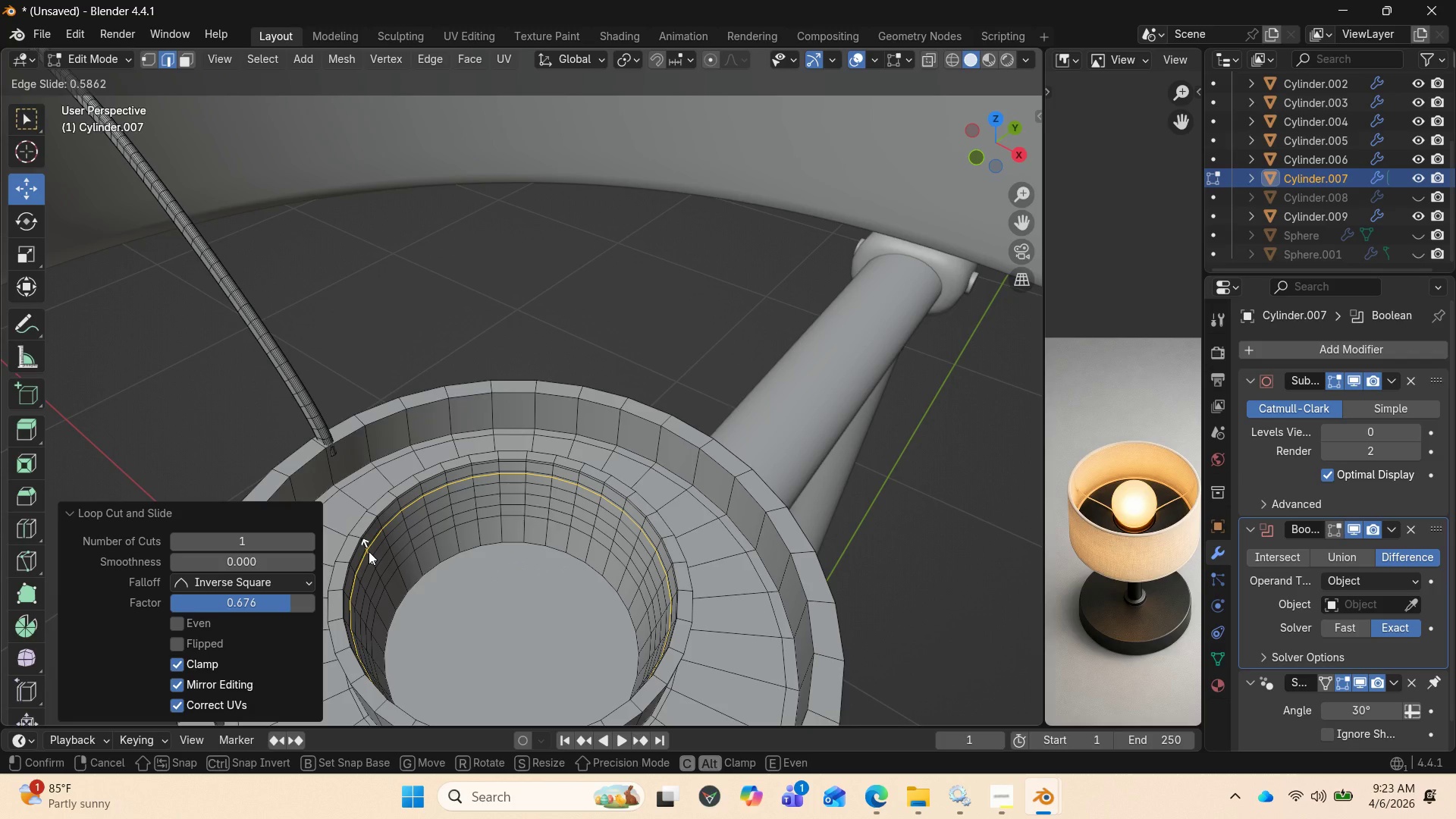 
left_click([369, 551])
 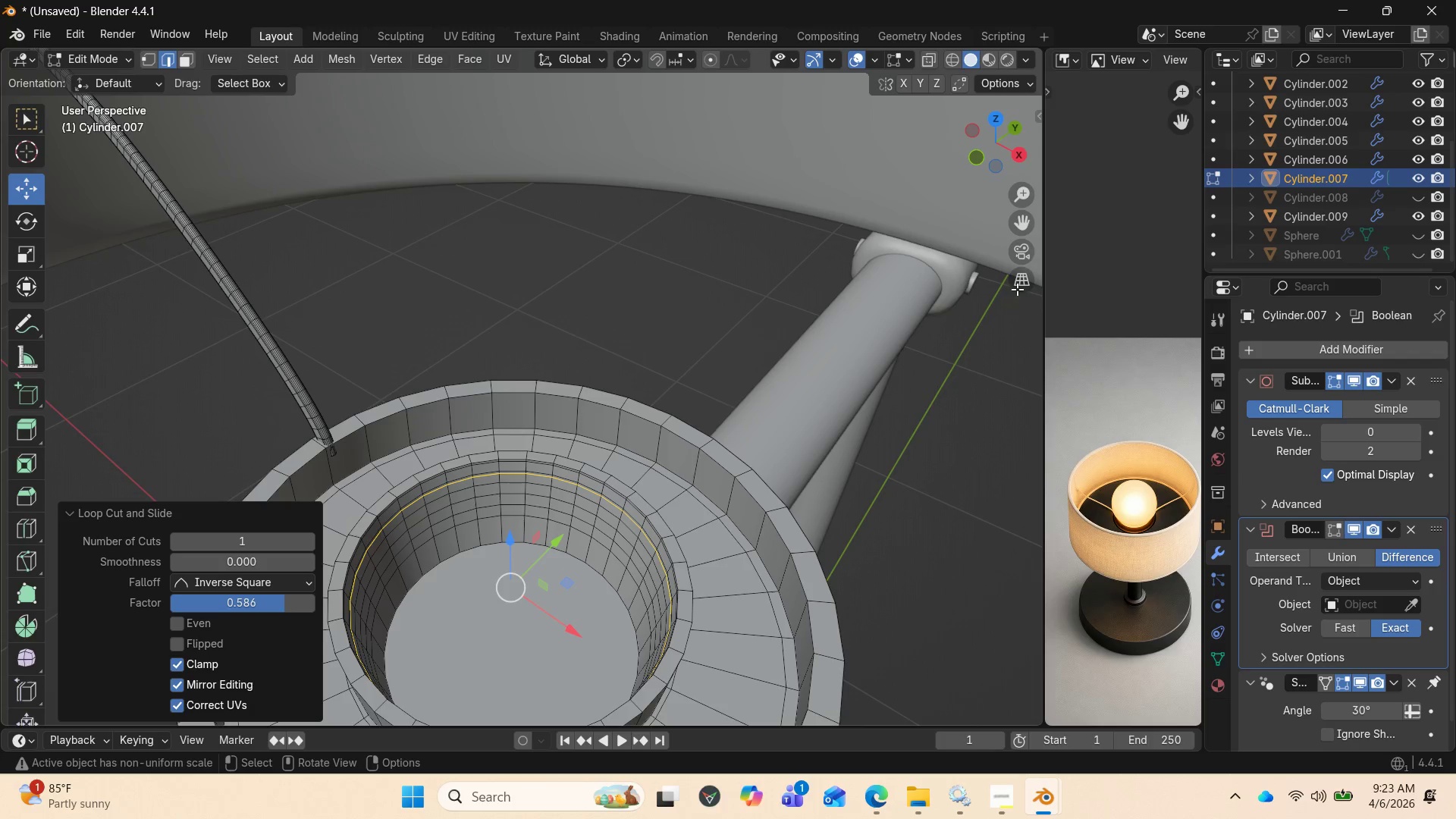 
left_click_drag(start_coordinate=[1025, 221], to_coordinate=[34, 672])
 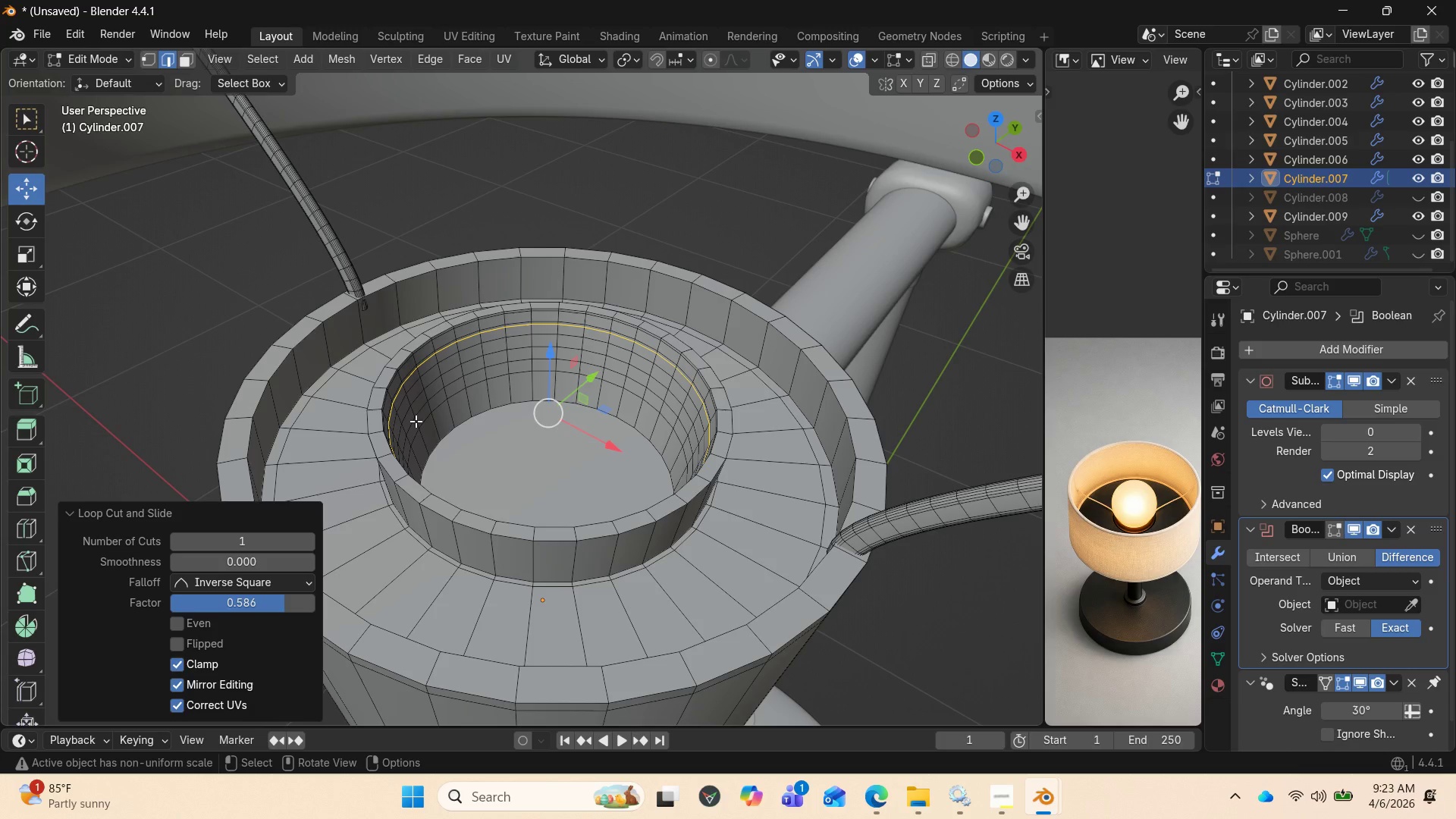 
key(Control+R)
 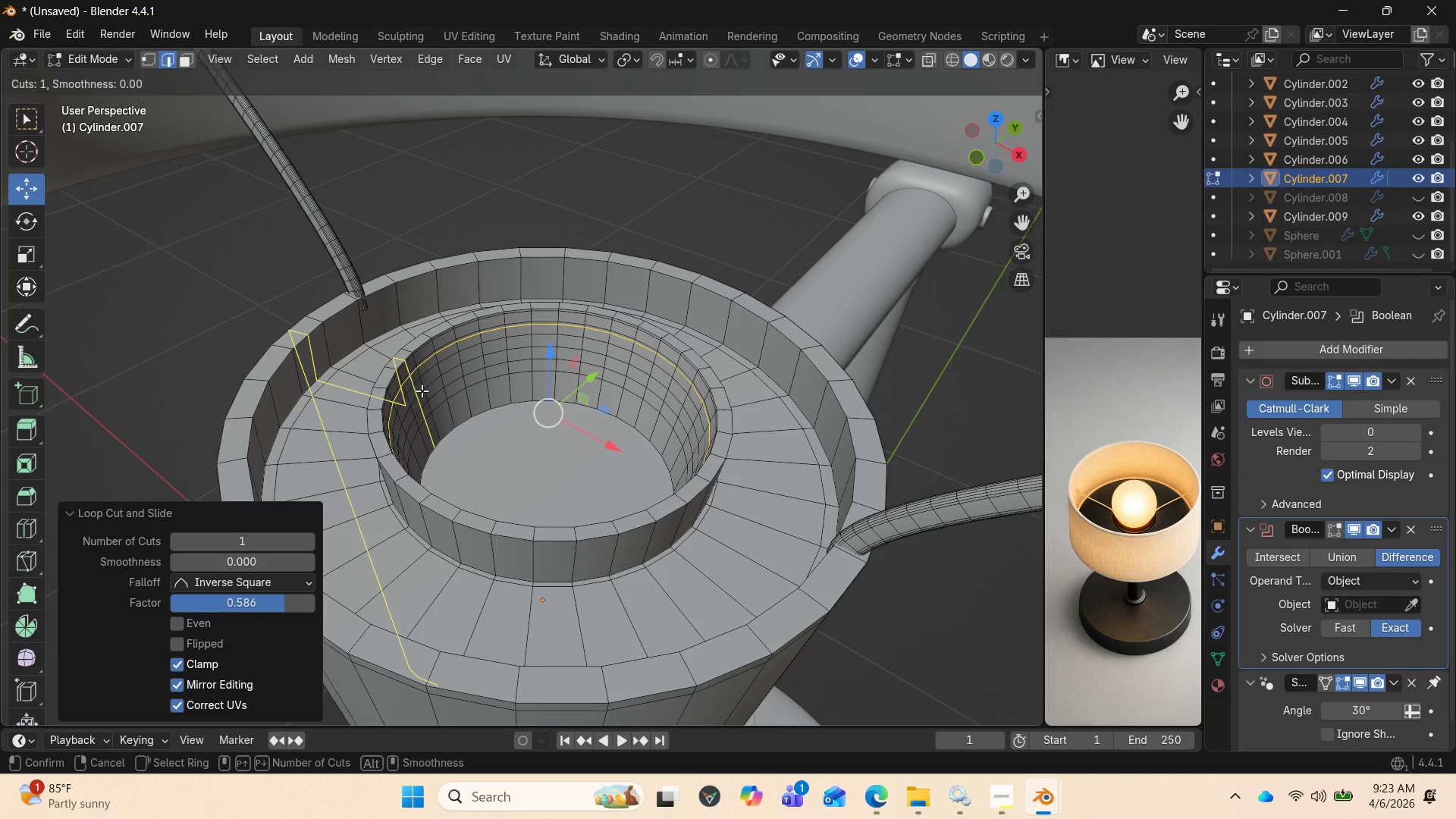 
left_click([422, 382])
 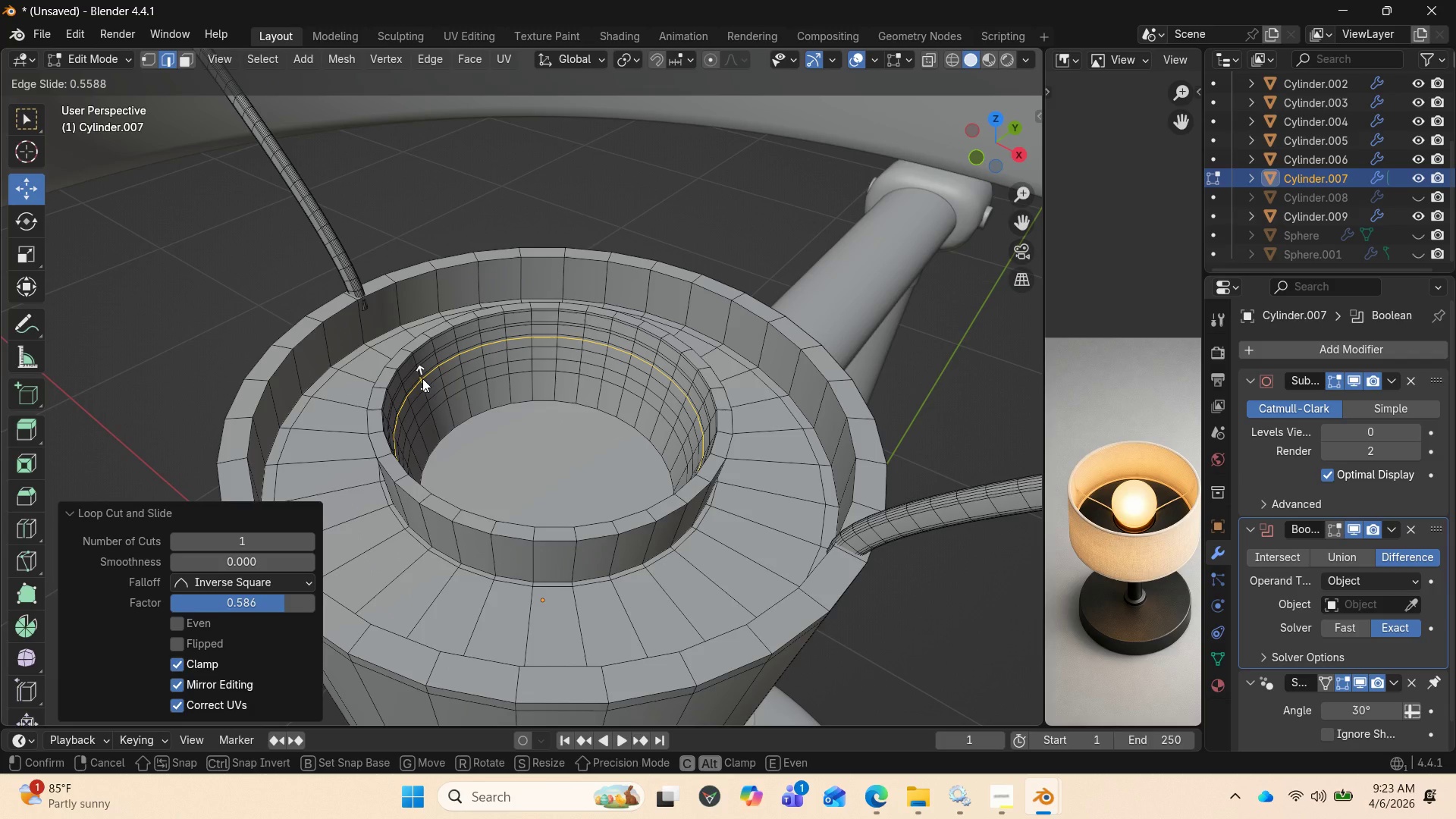 
left_click([422, 378])
 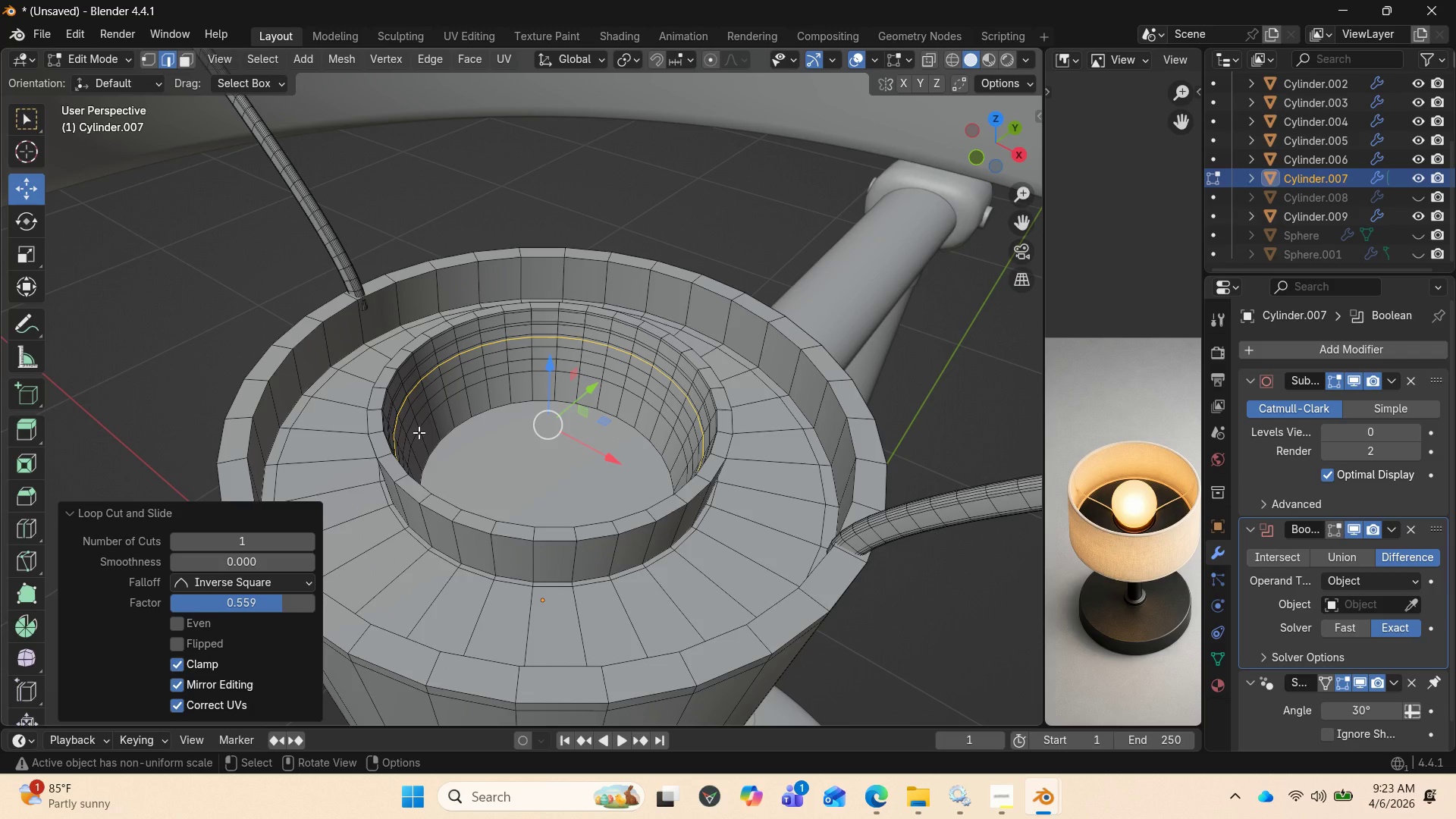 
key(Control+R)
 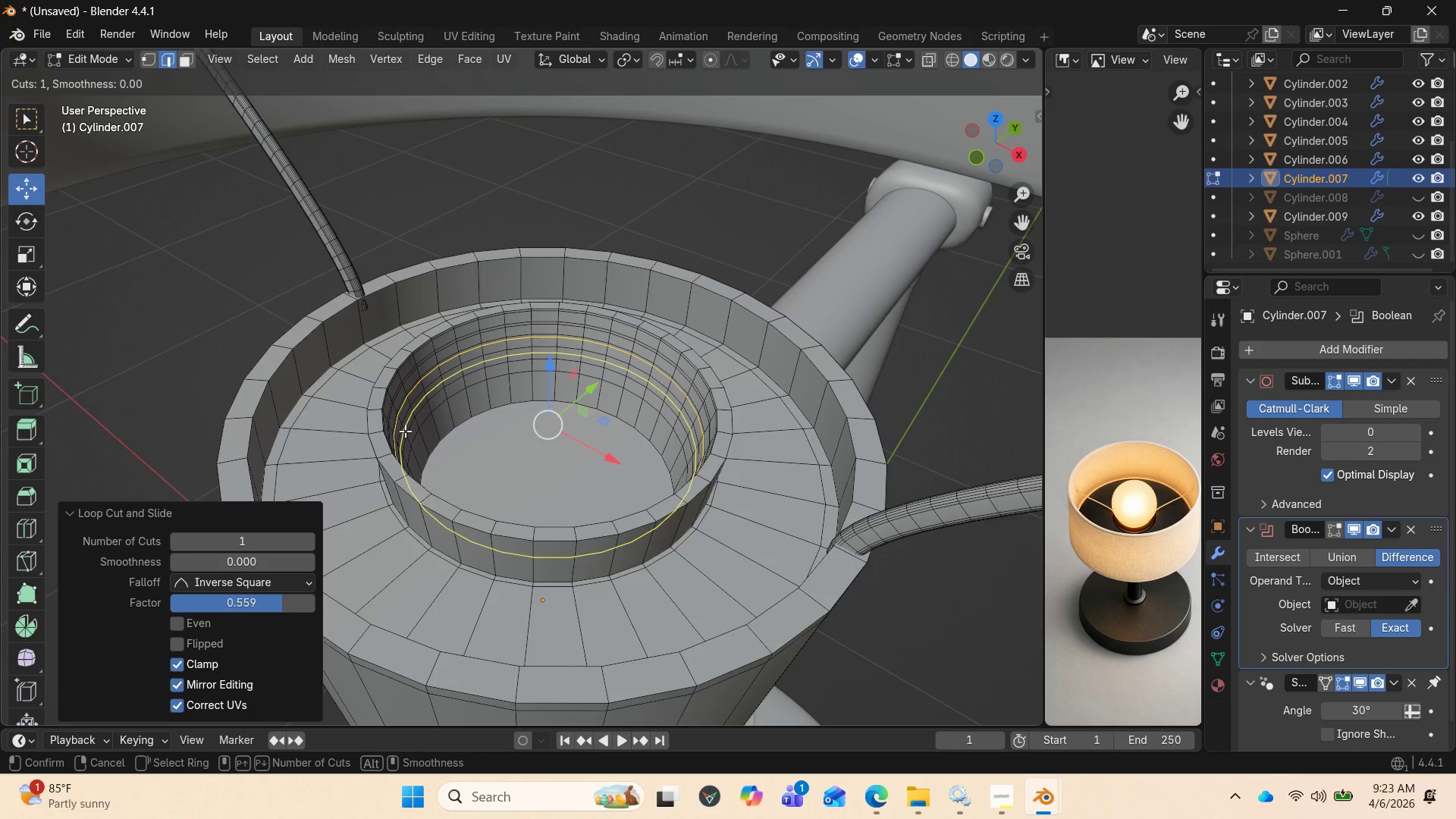 
left_click([405, 431])
 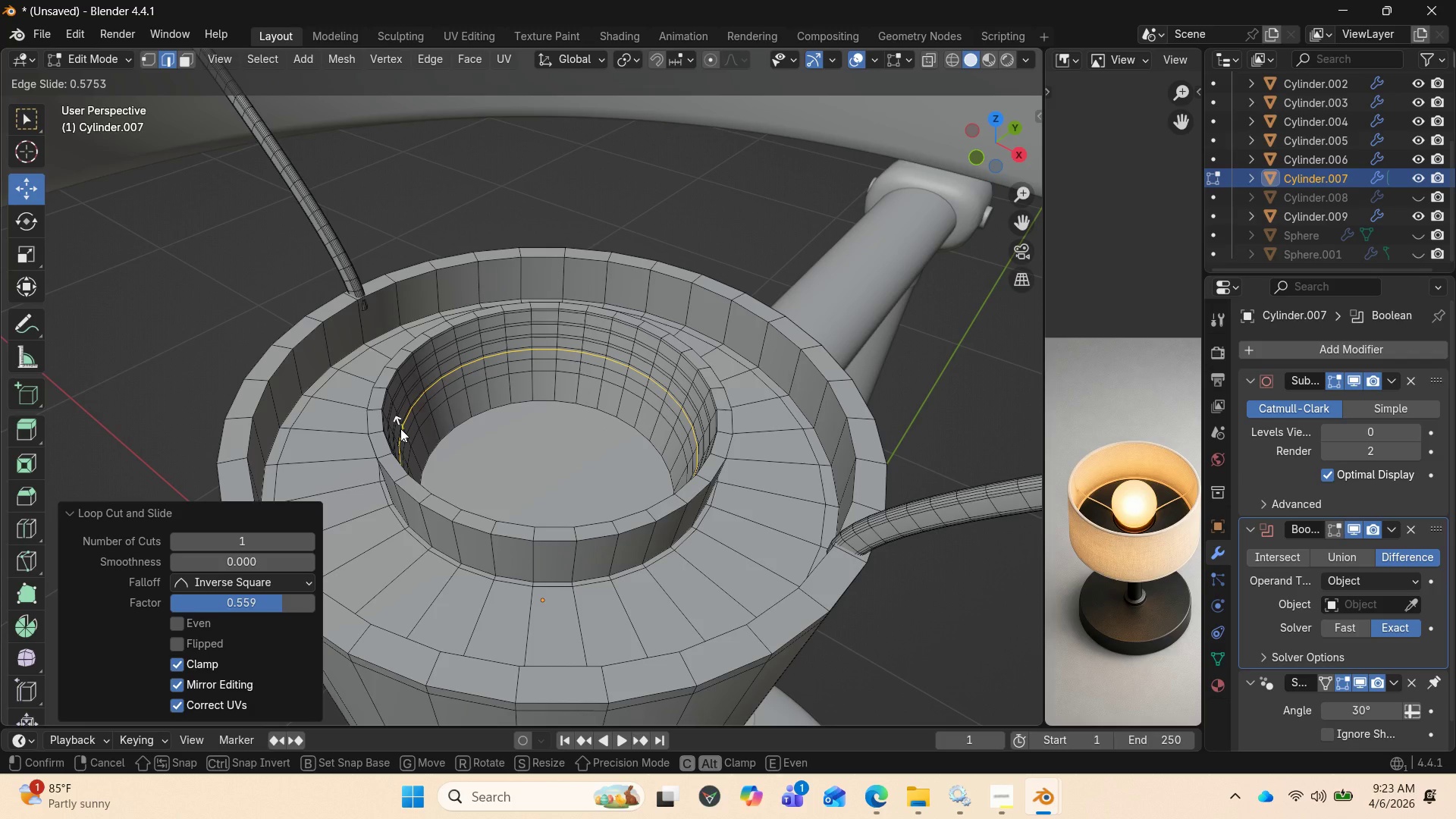 
left_click([400, 428])
 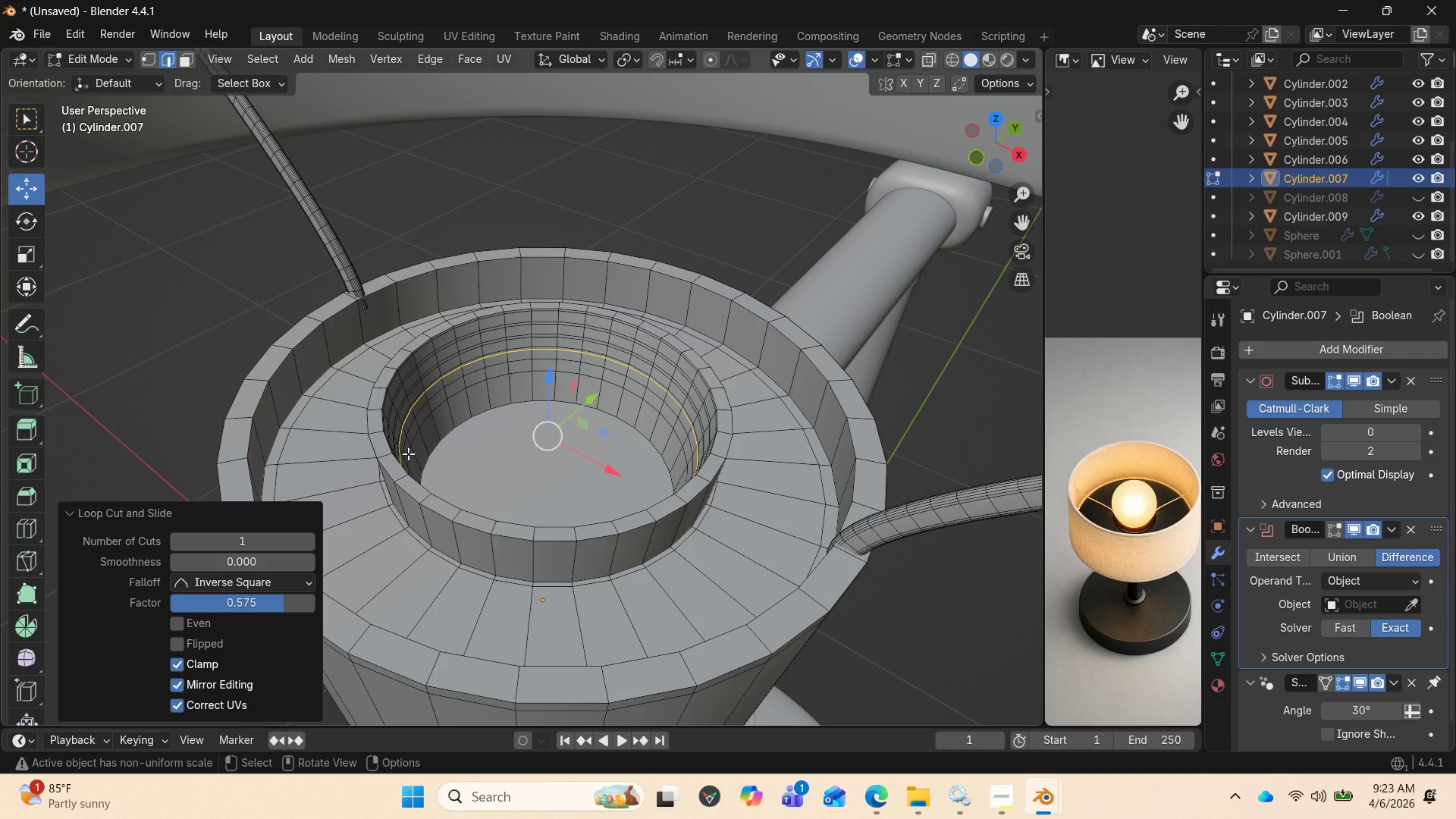 
wait(5.03)
 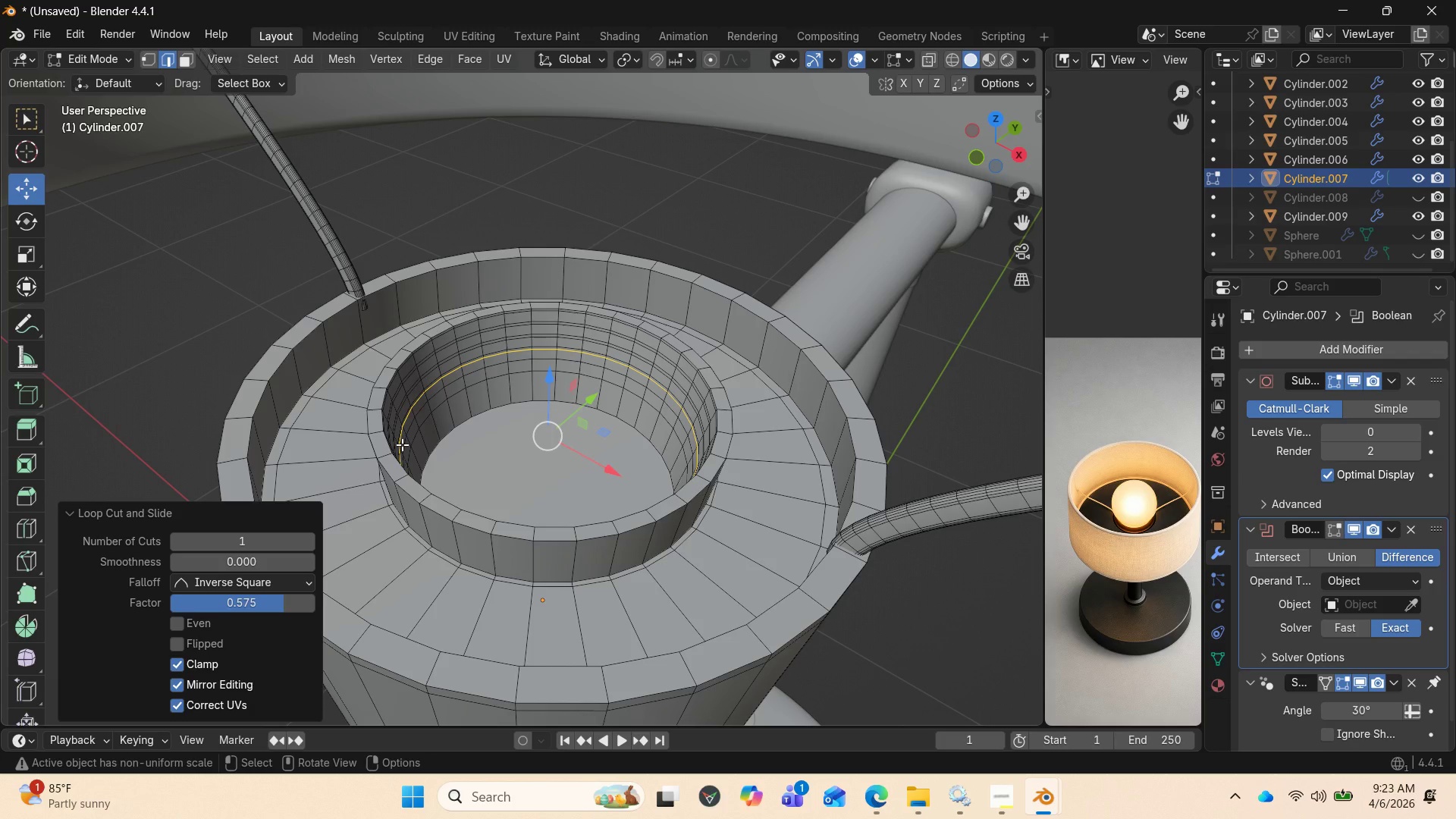 
key(Control+R)
 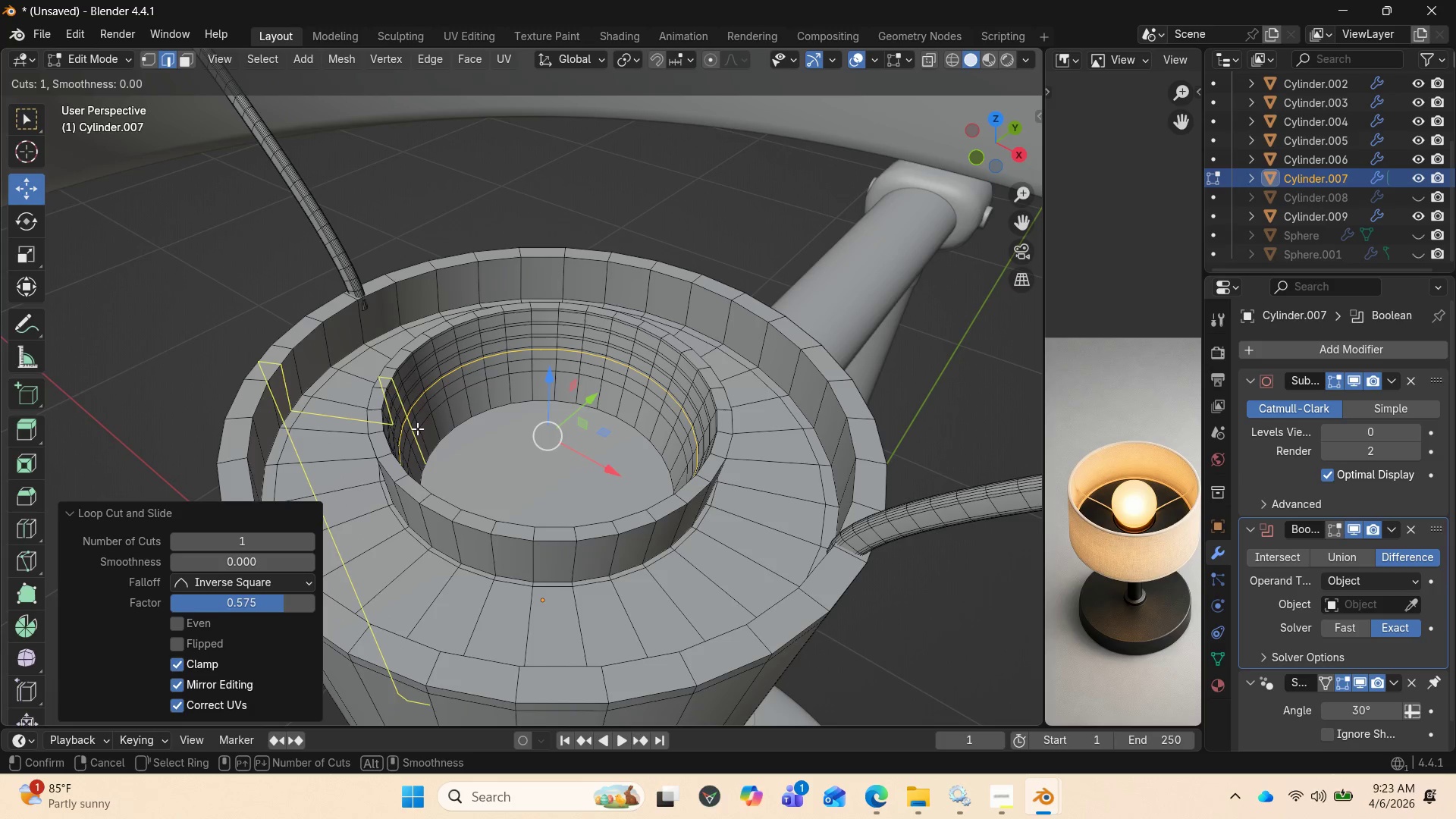 
left_click([417, 425])
 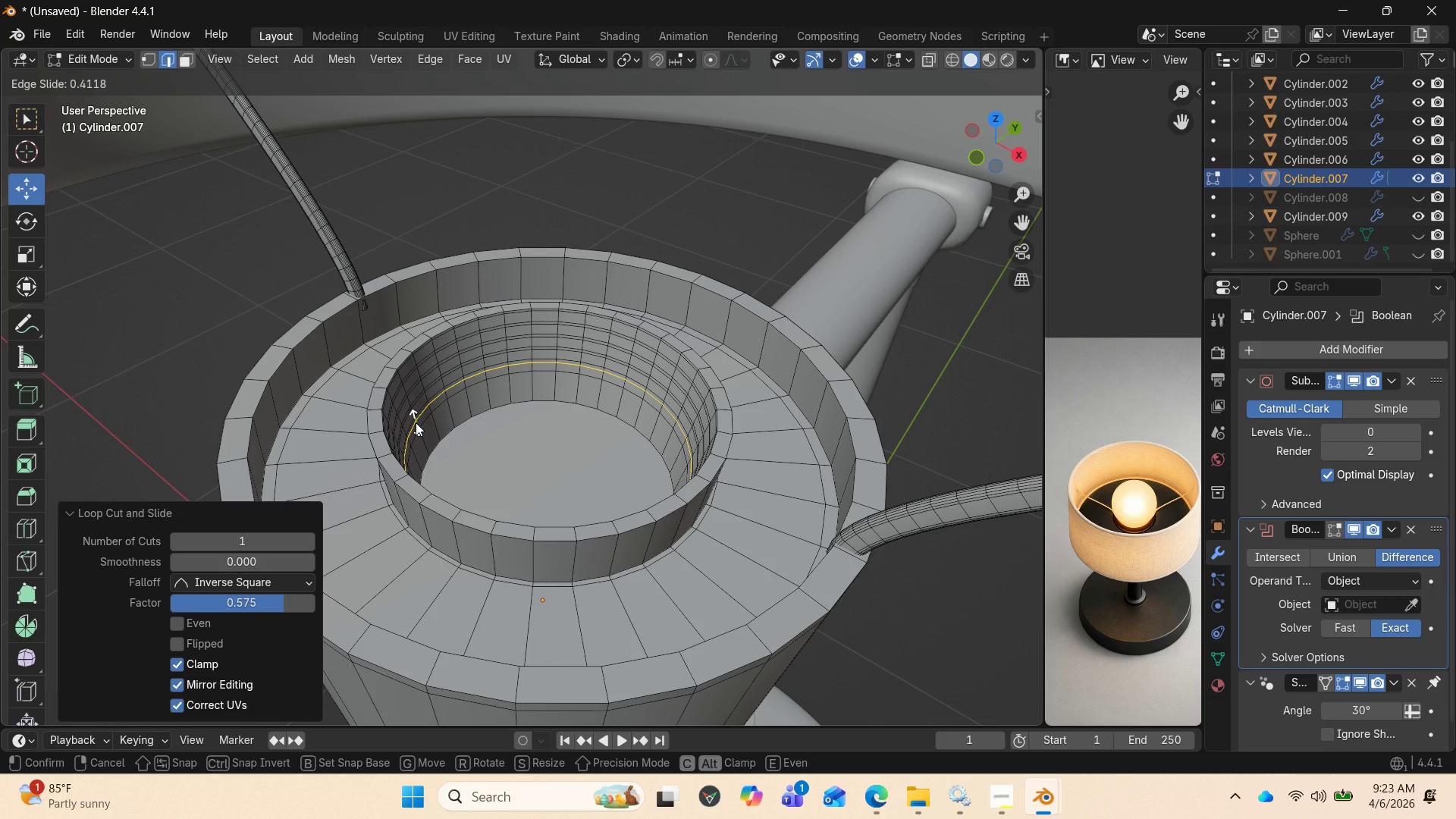 
left_click([416, 421])
 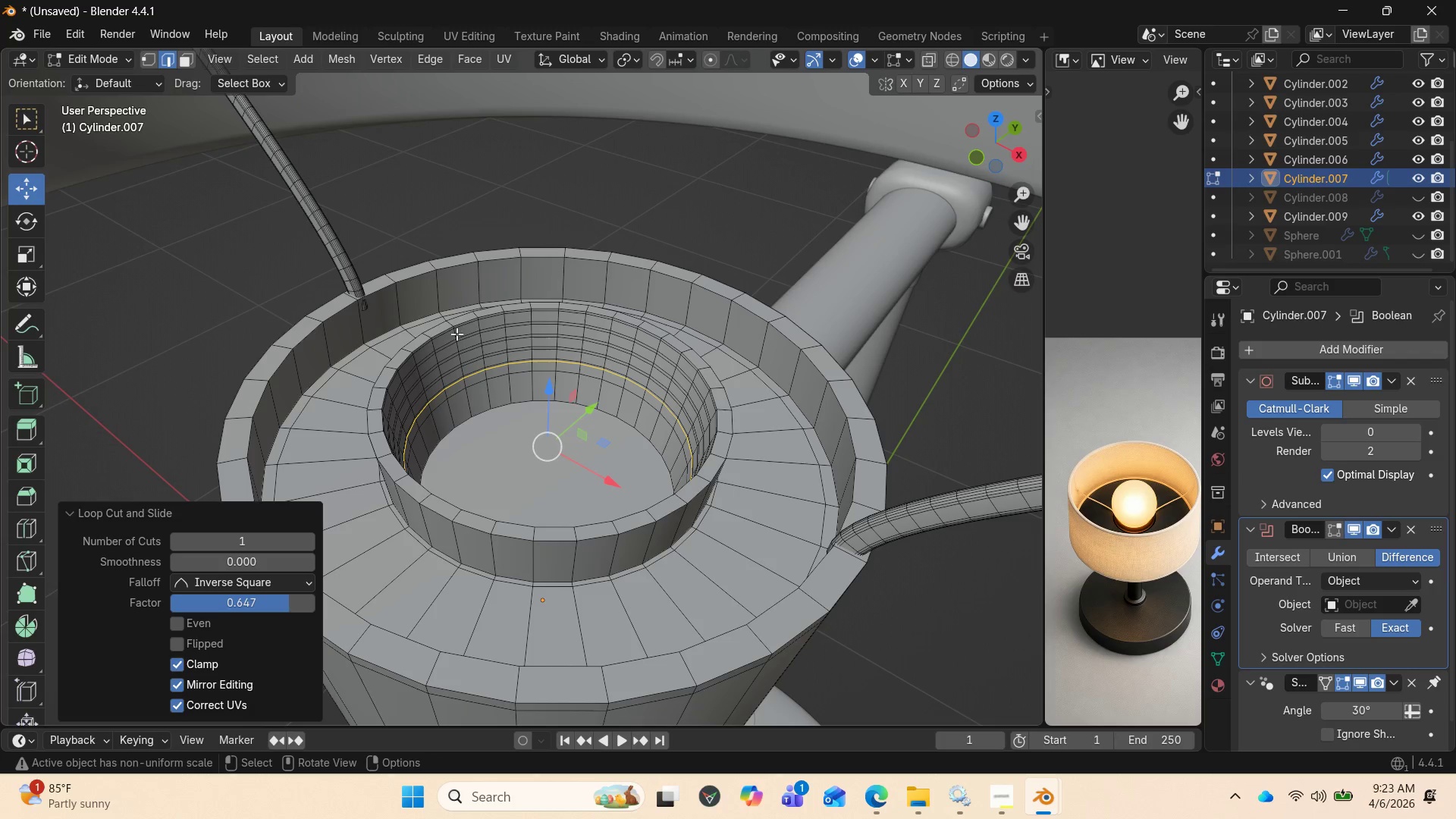 
key(3)
 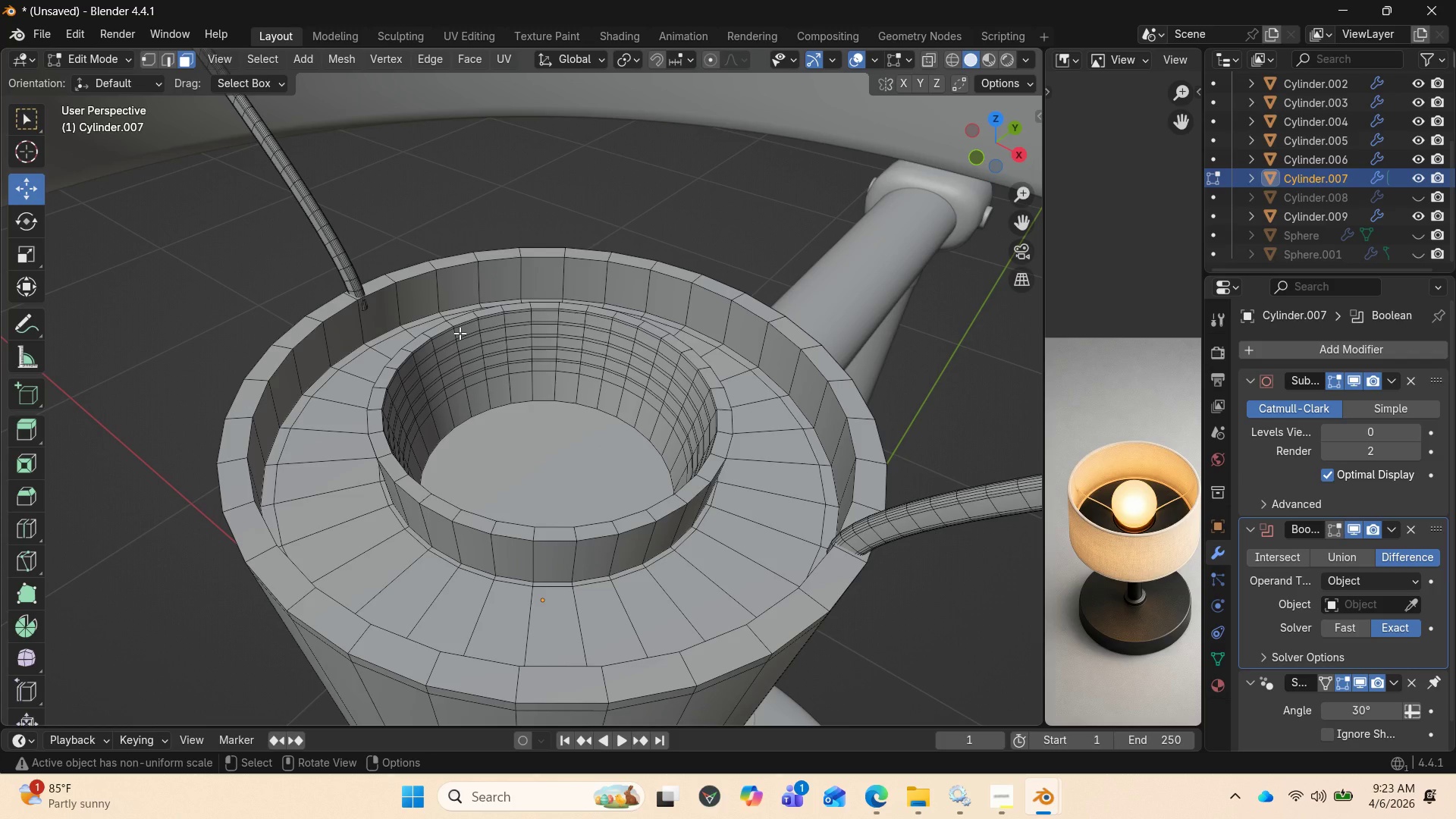 
hold_key(key=AltLeft, duration=2.39)
left_click([455, 331])
 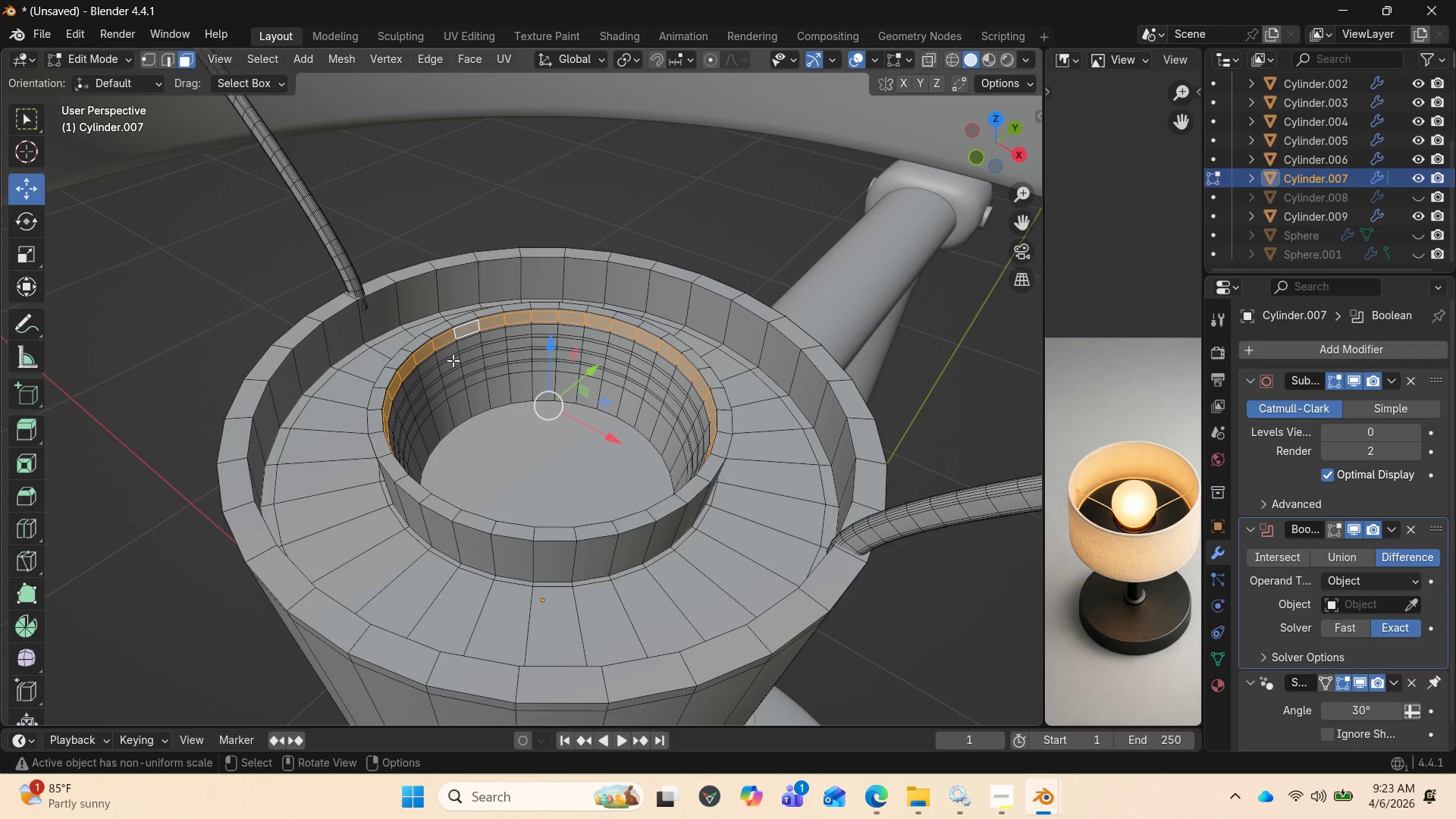 
hold_key(key=ShiftLeft, duration=6.78)
hold_key(key=AltLeft, duration=6.03)
left_click([458, 349])
 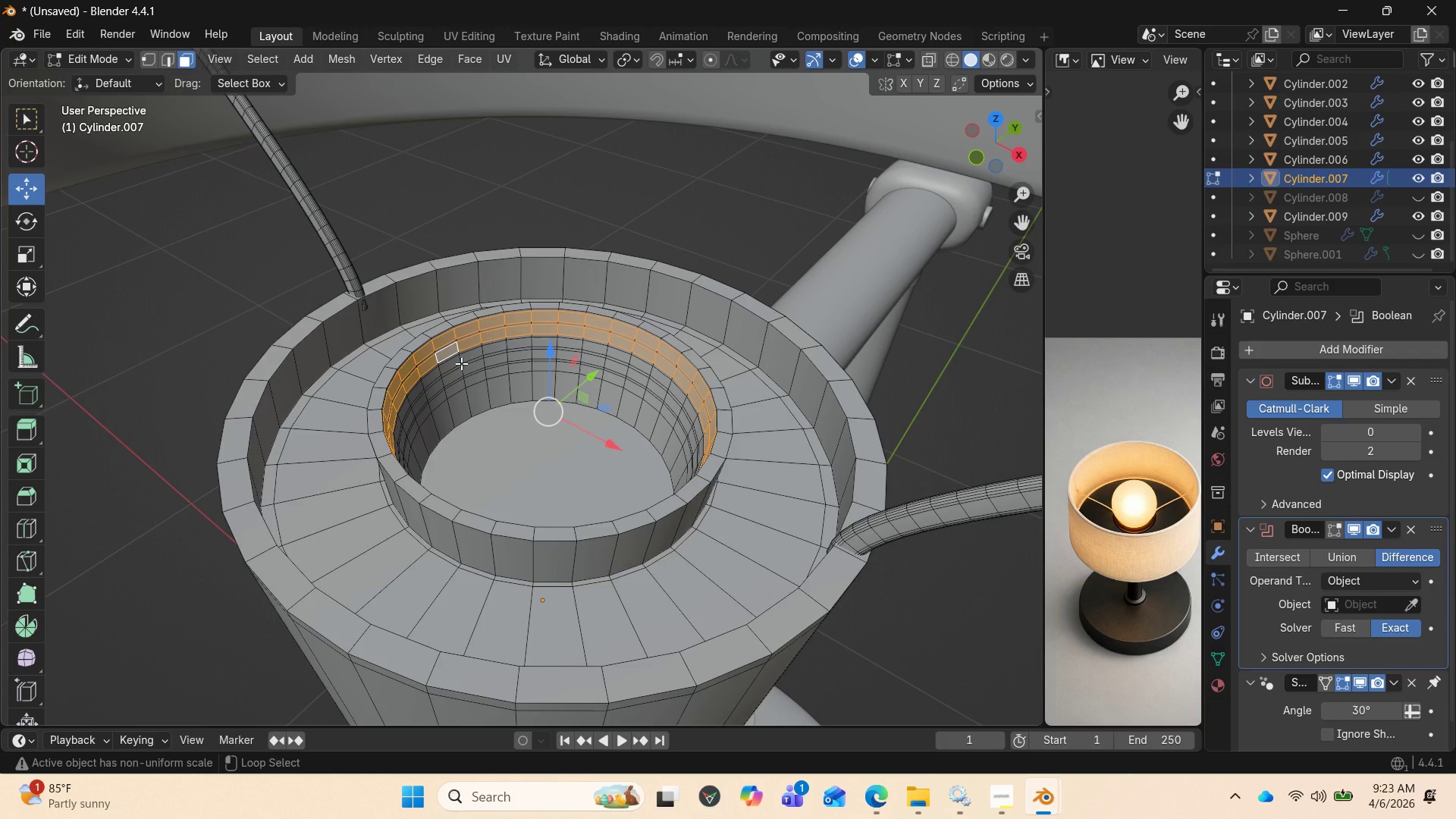 
left_click([460, 362])
 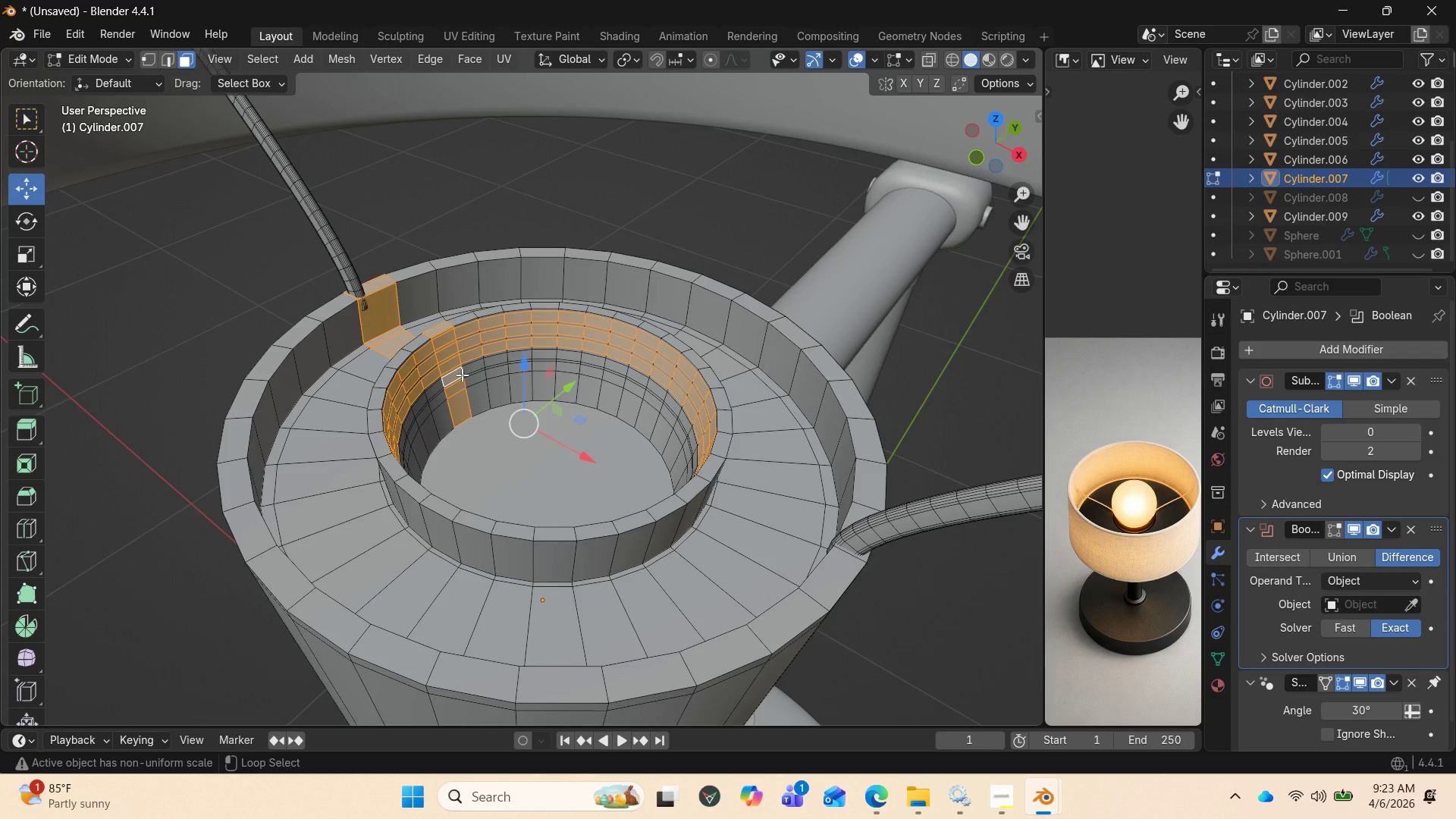 
key(Control+Z)
 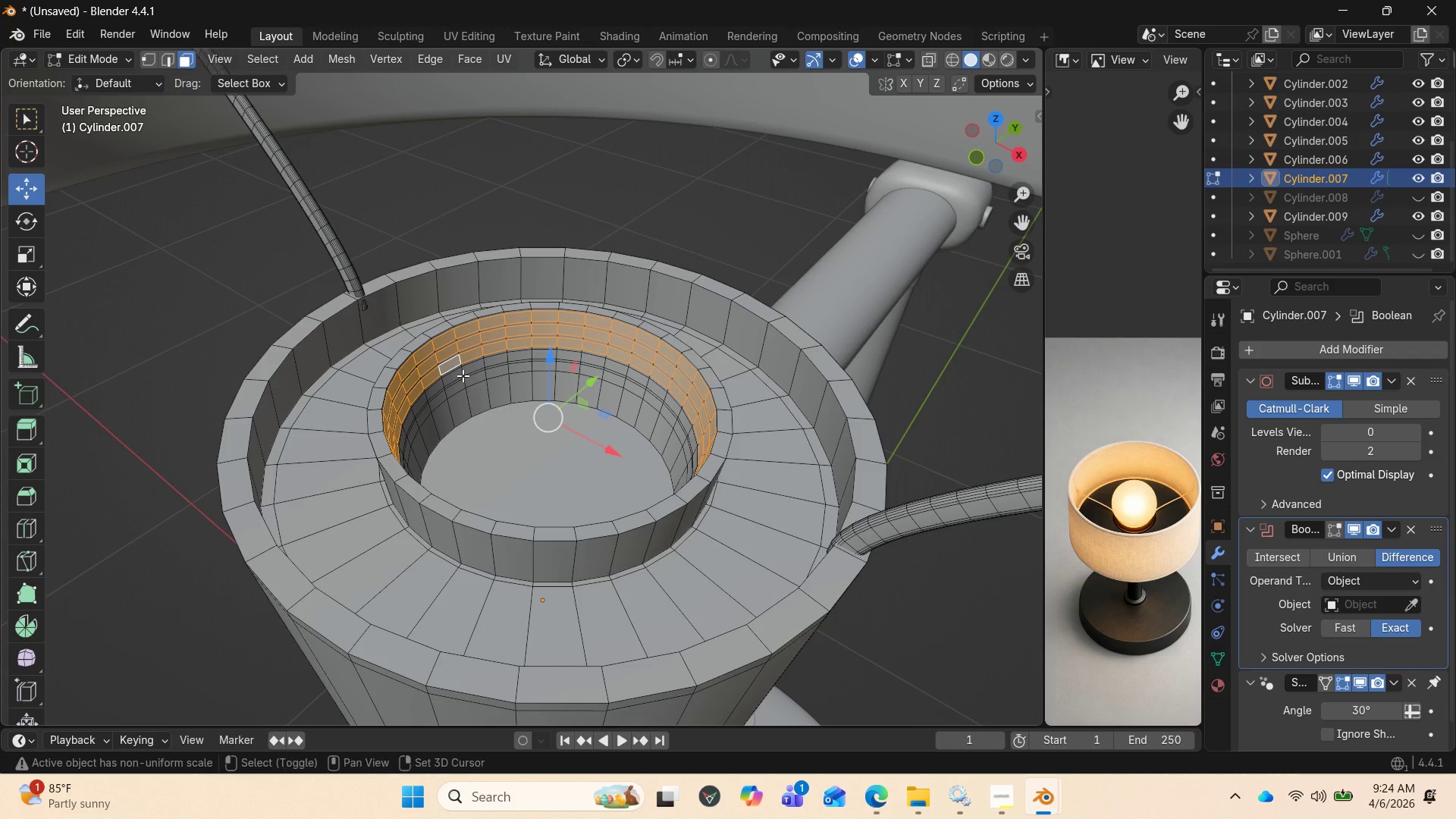 
hold_key(key=ShiftLeft, duration=3.83)
 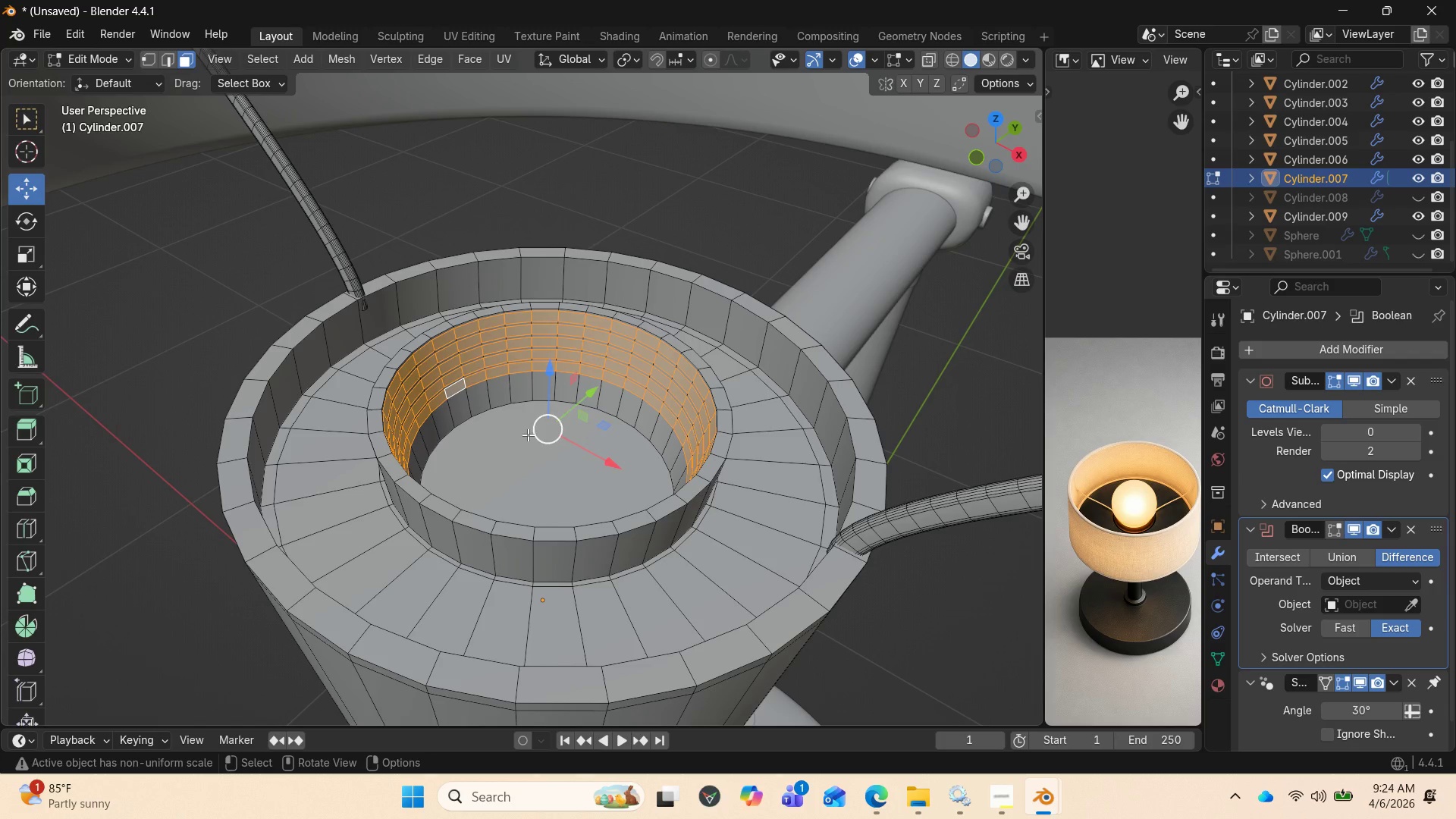 
key(Alt+Shift+AltLeft)
 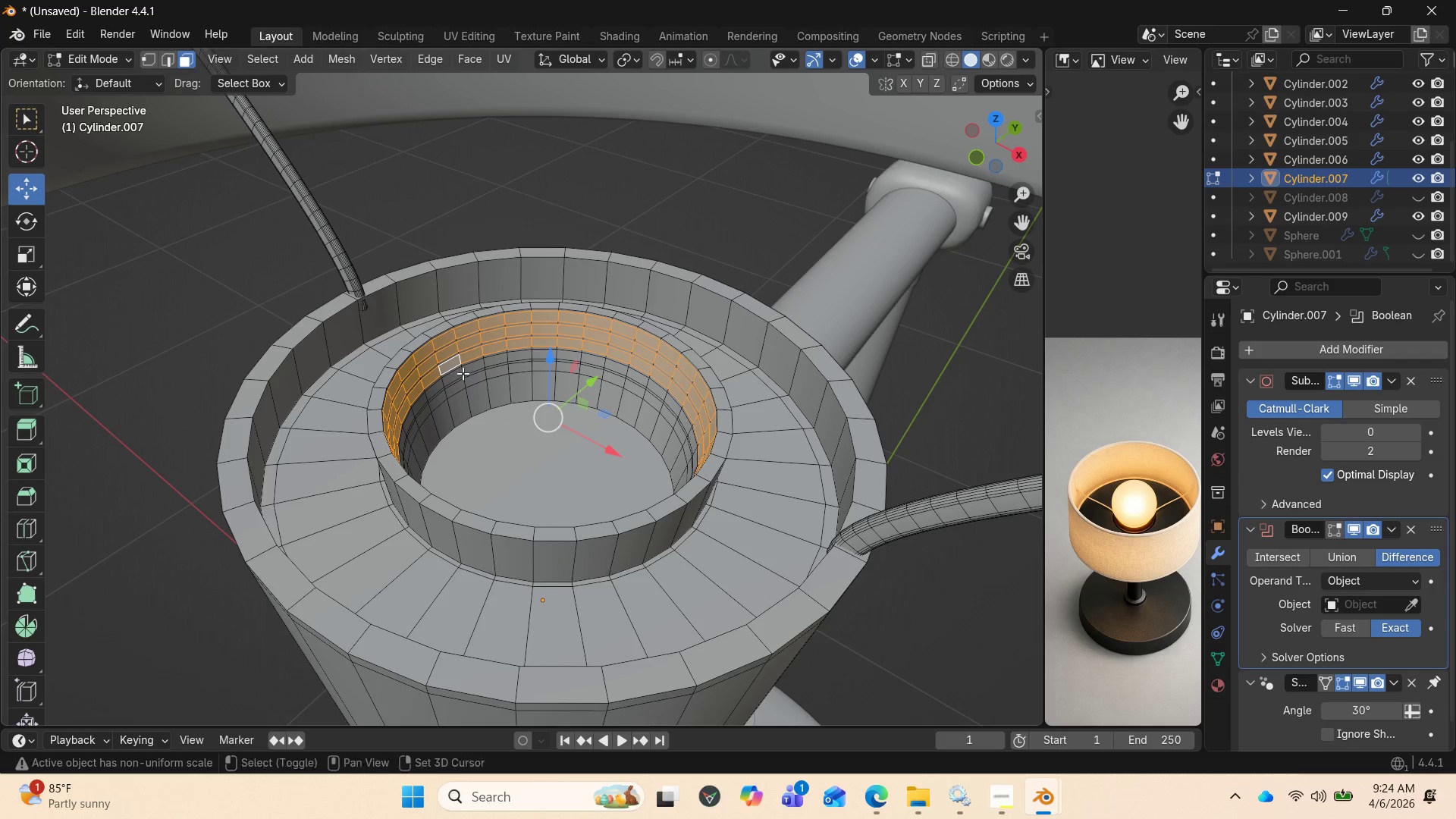 
hold_key(key=AltLeft, duration=3.11)
left_click([462, 369])
 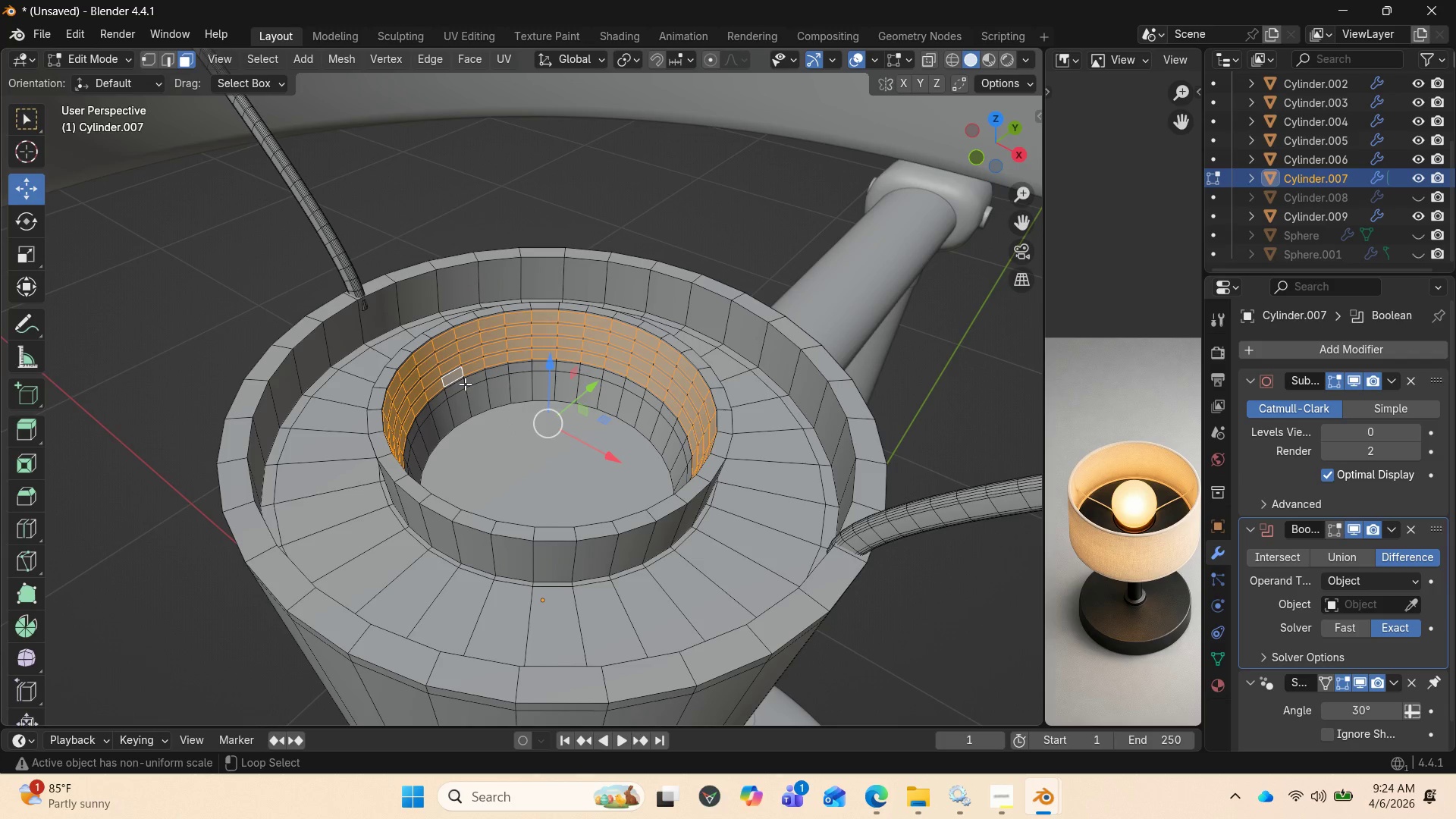 
left_click([465, 384])
 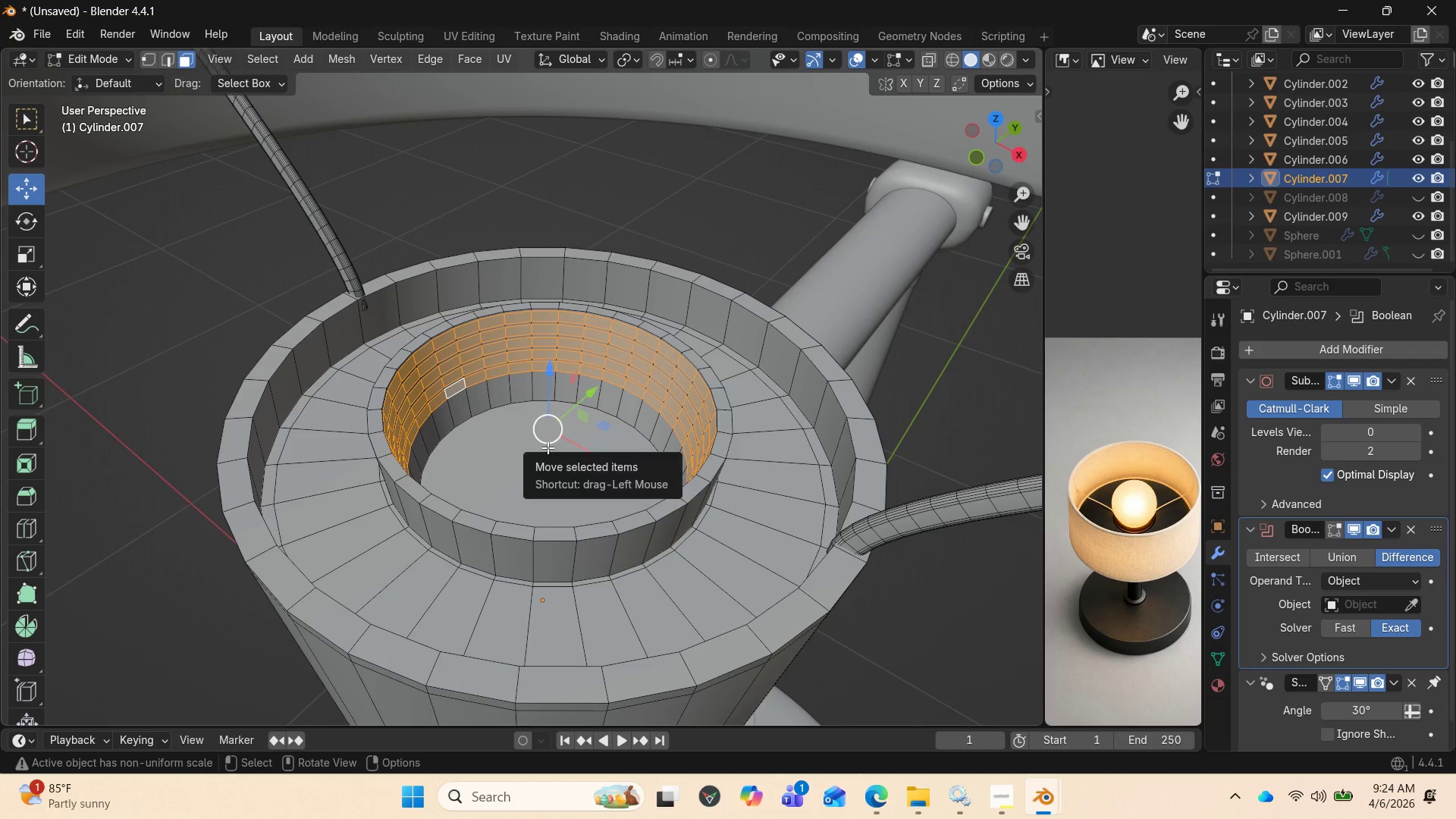 
key(Alt+E)
 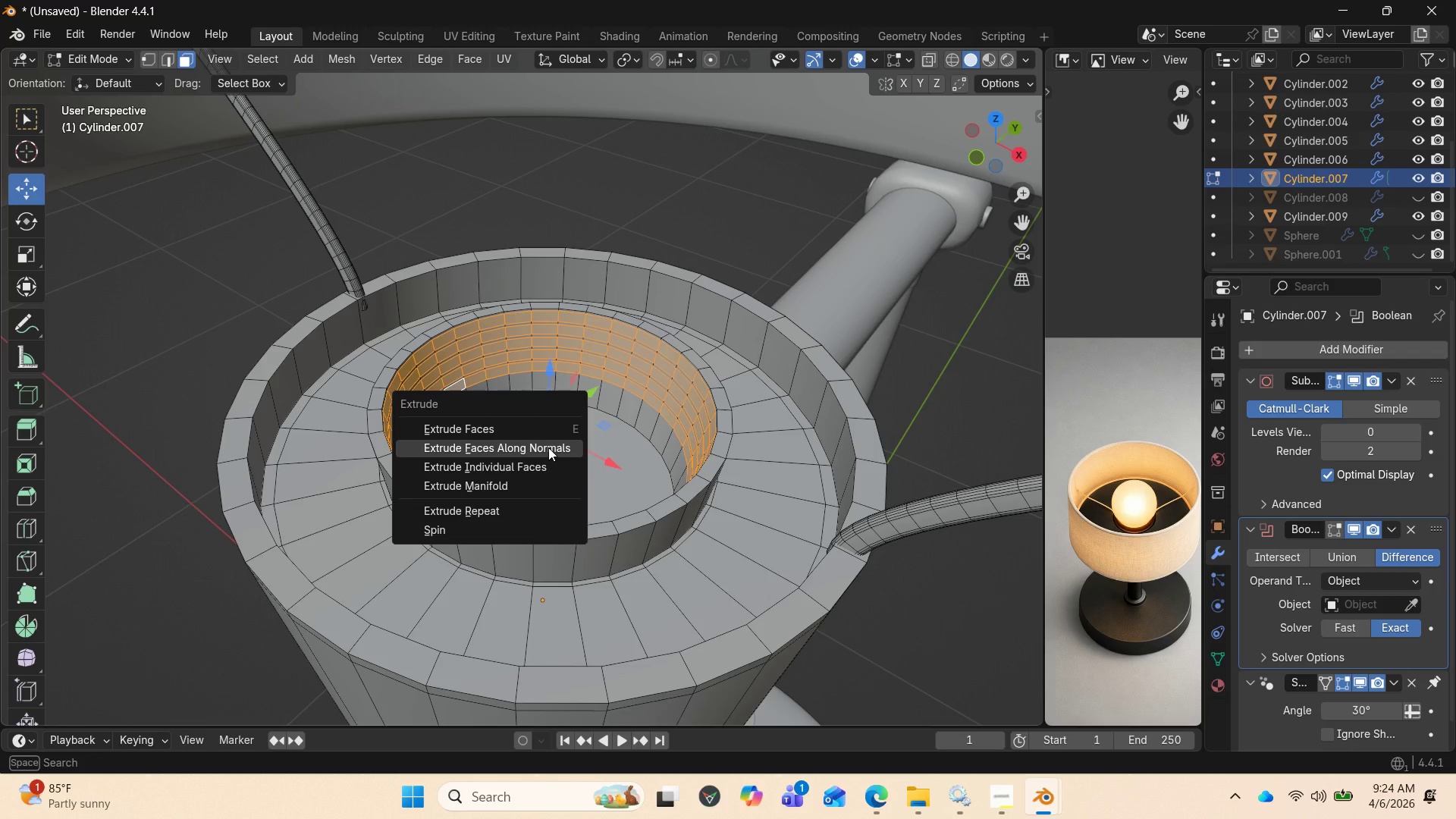 
left_click([548, 447])
 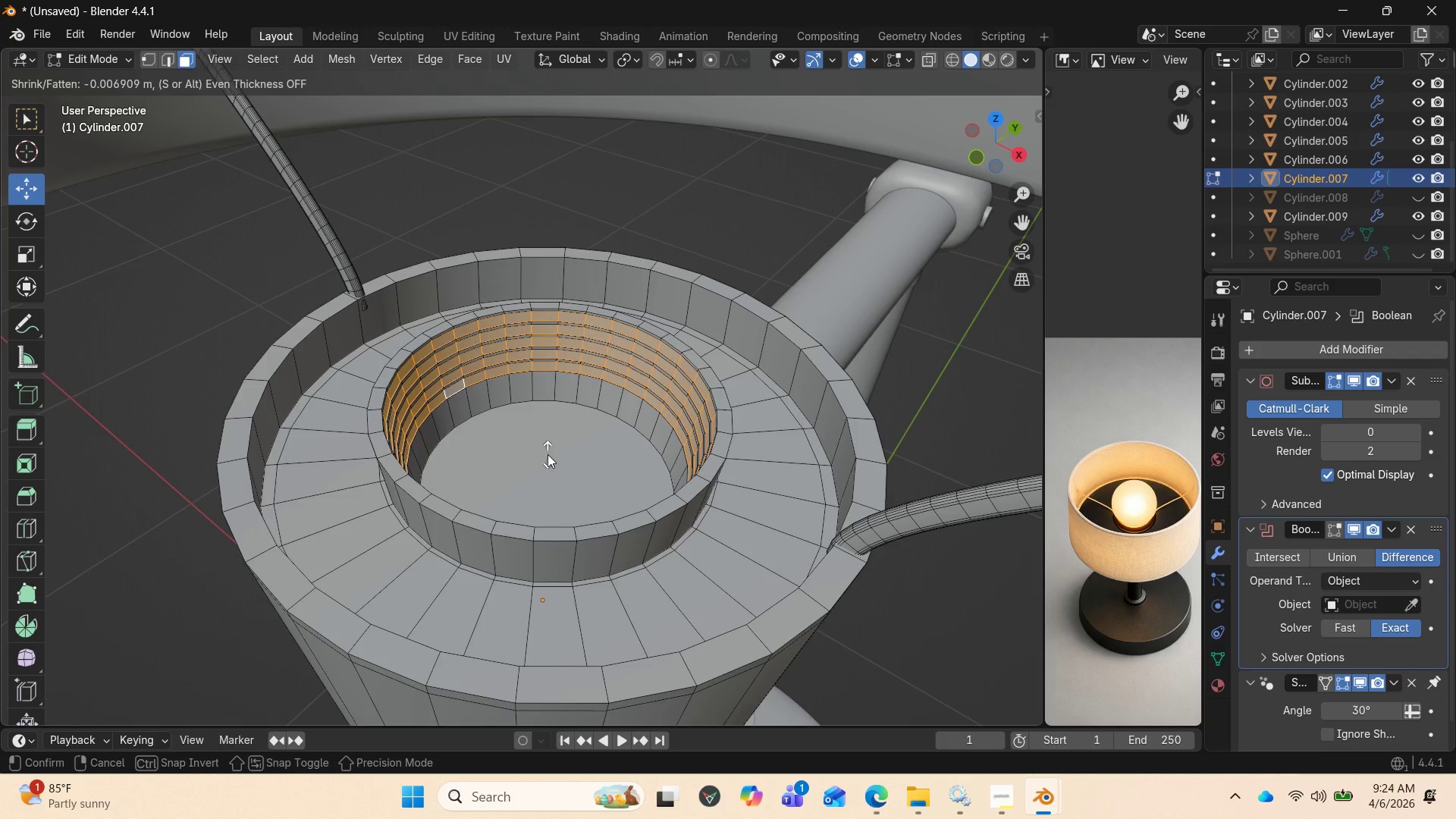 
wait(6.05)
 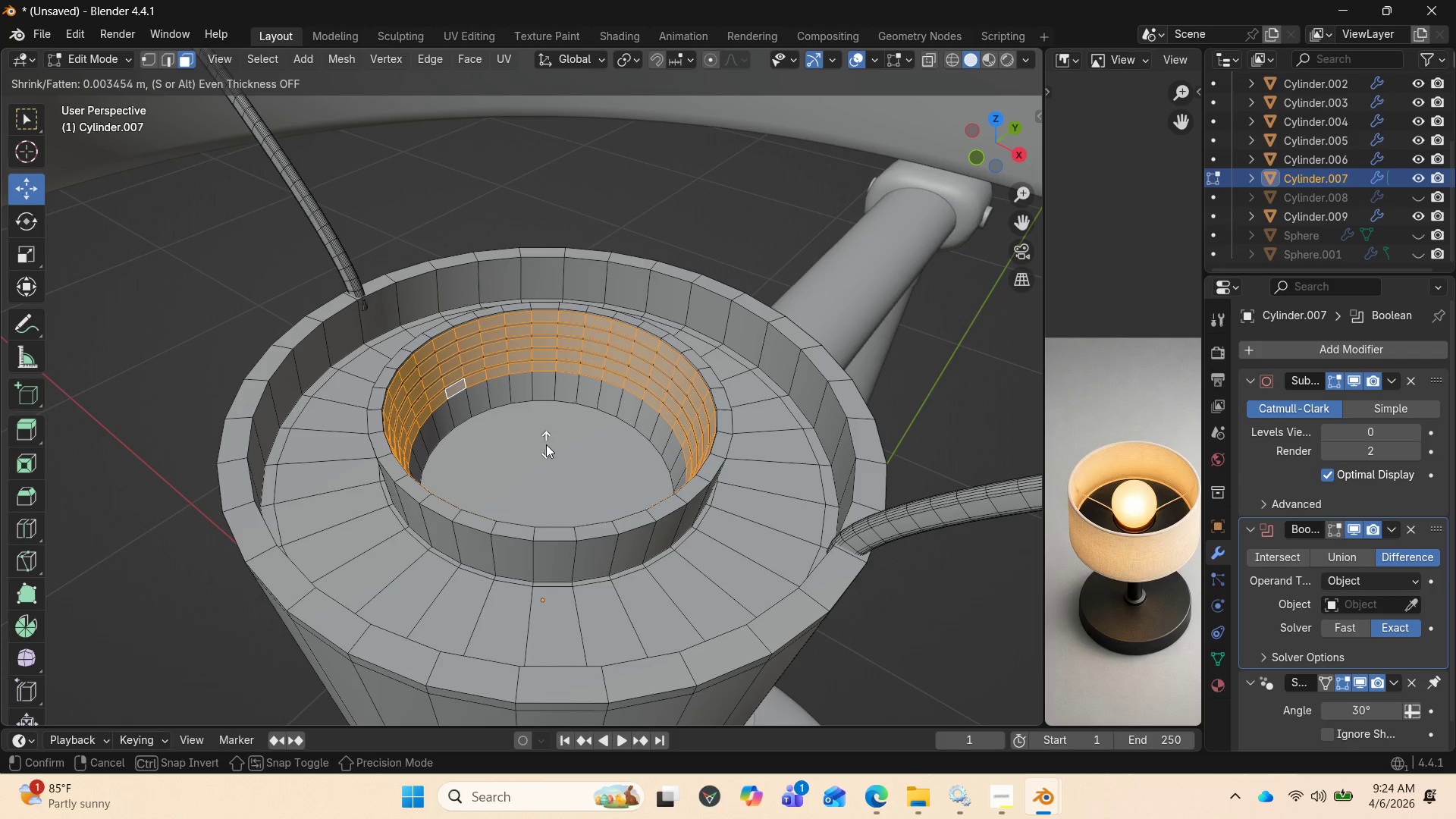 
left_click([546, 453])
 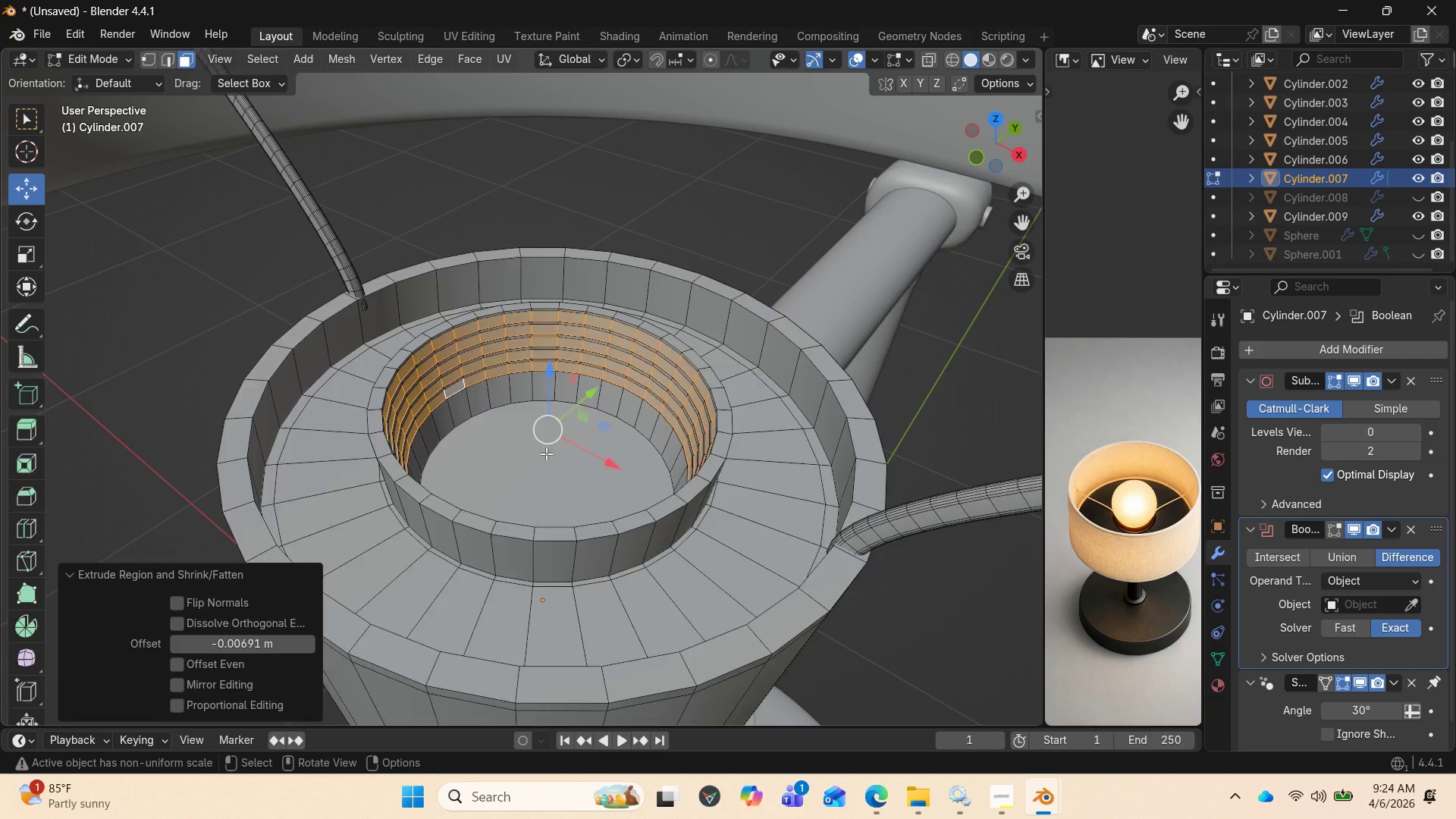 
key(Tab)
 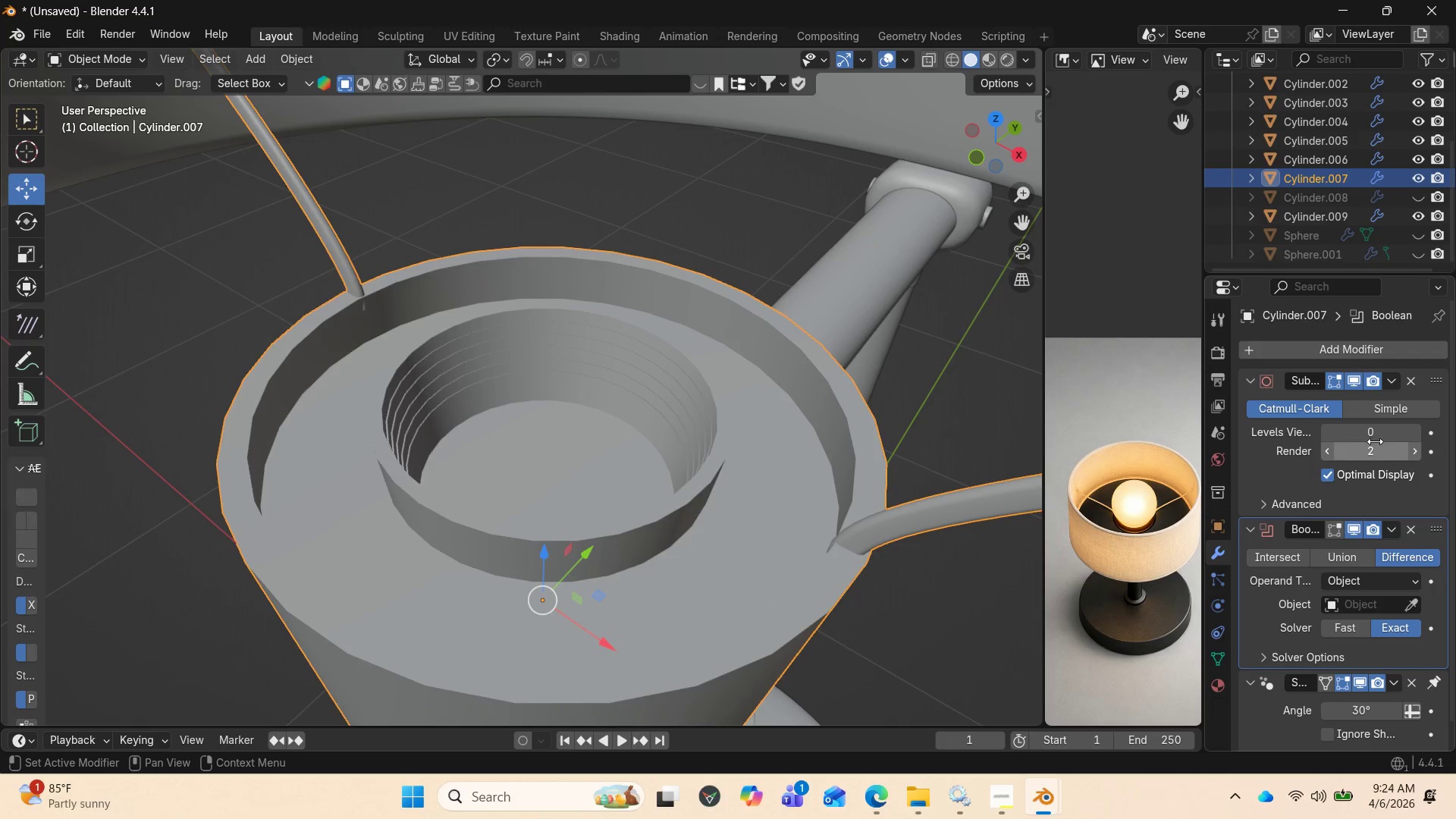 
left_click([1413, 434])
 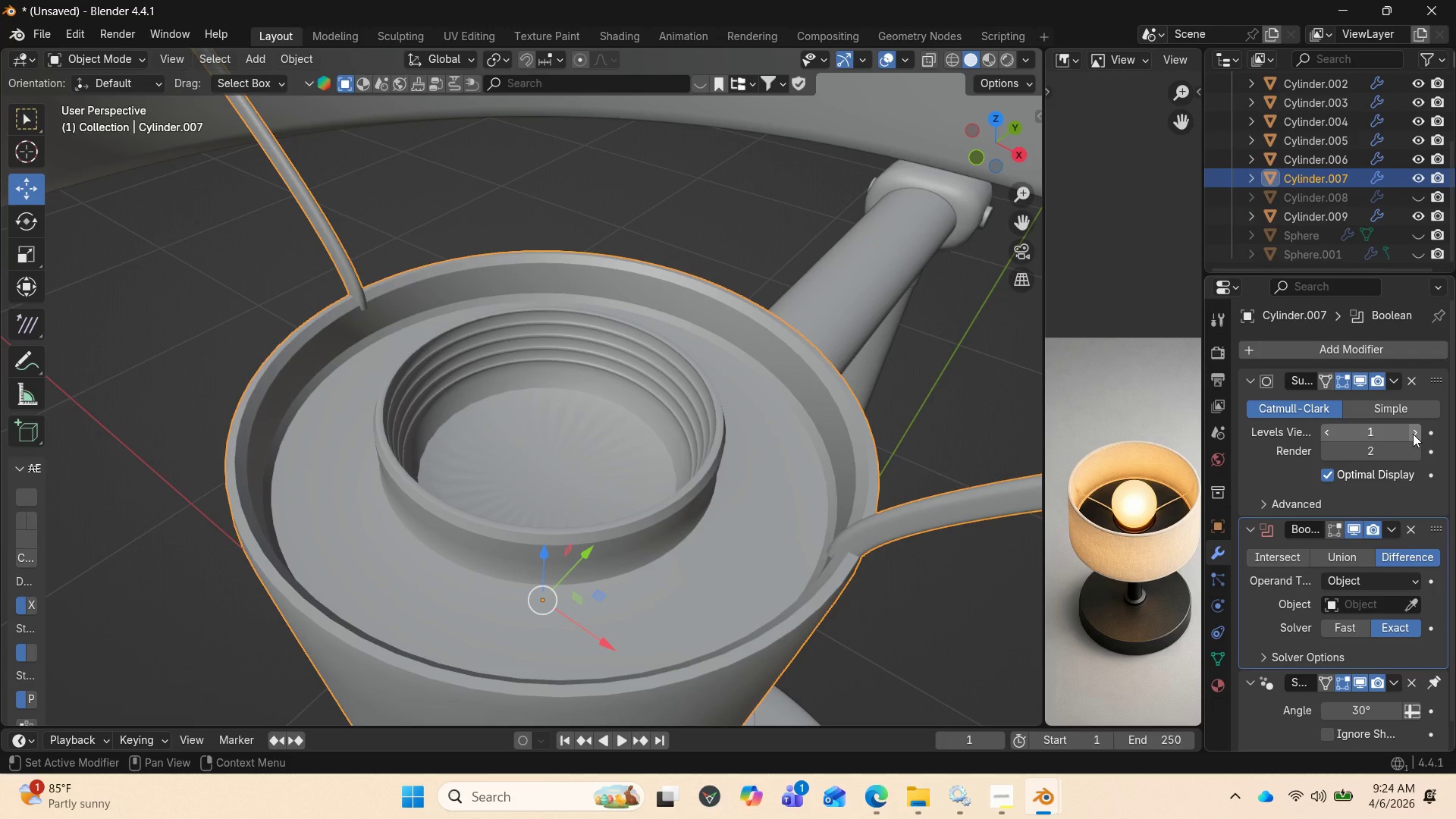 
left_click([1413, 434])
 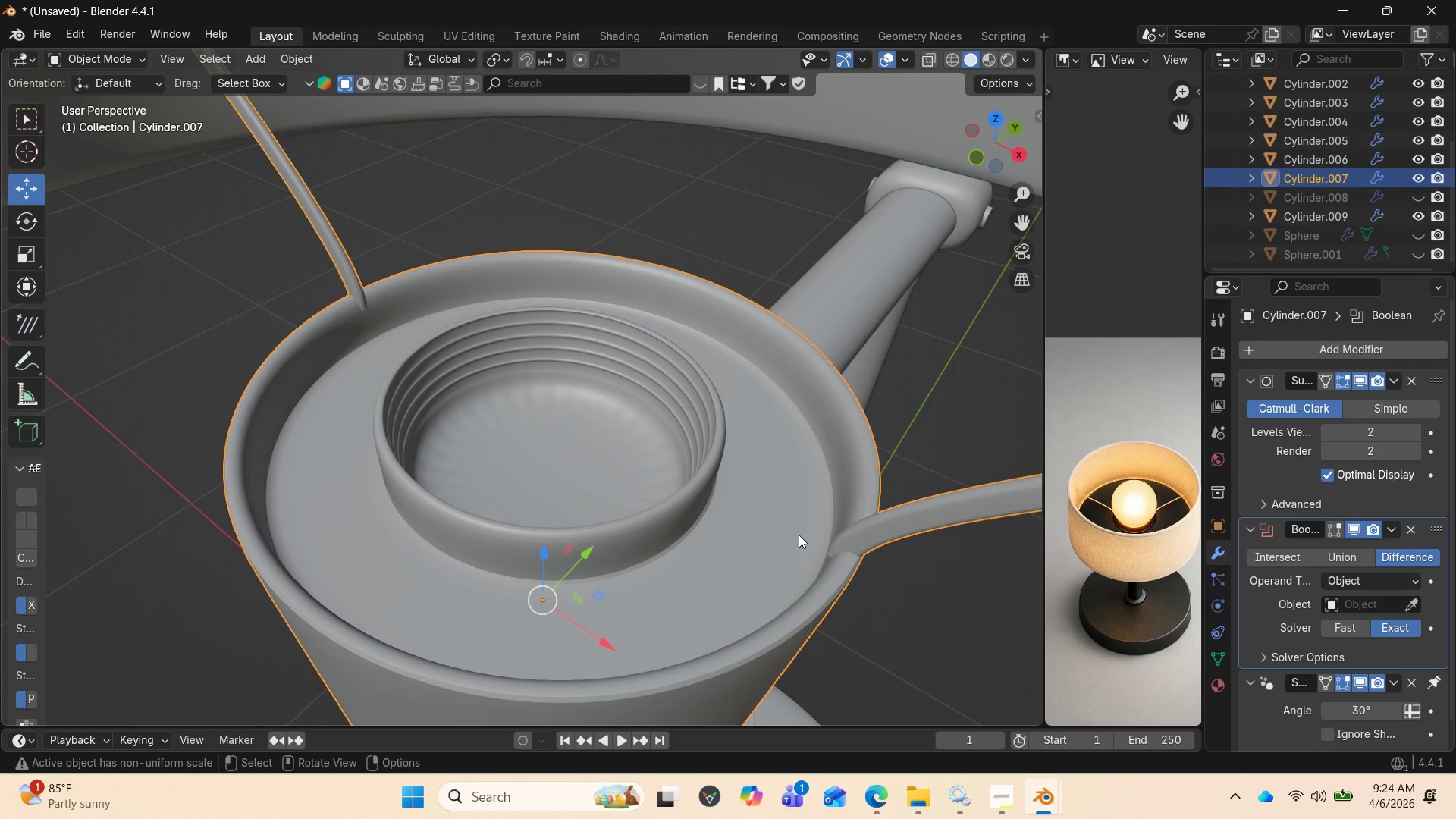 
scroll: coordinate [791, 532], scroll_direction: down, amount: 1.0
 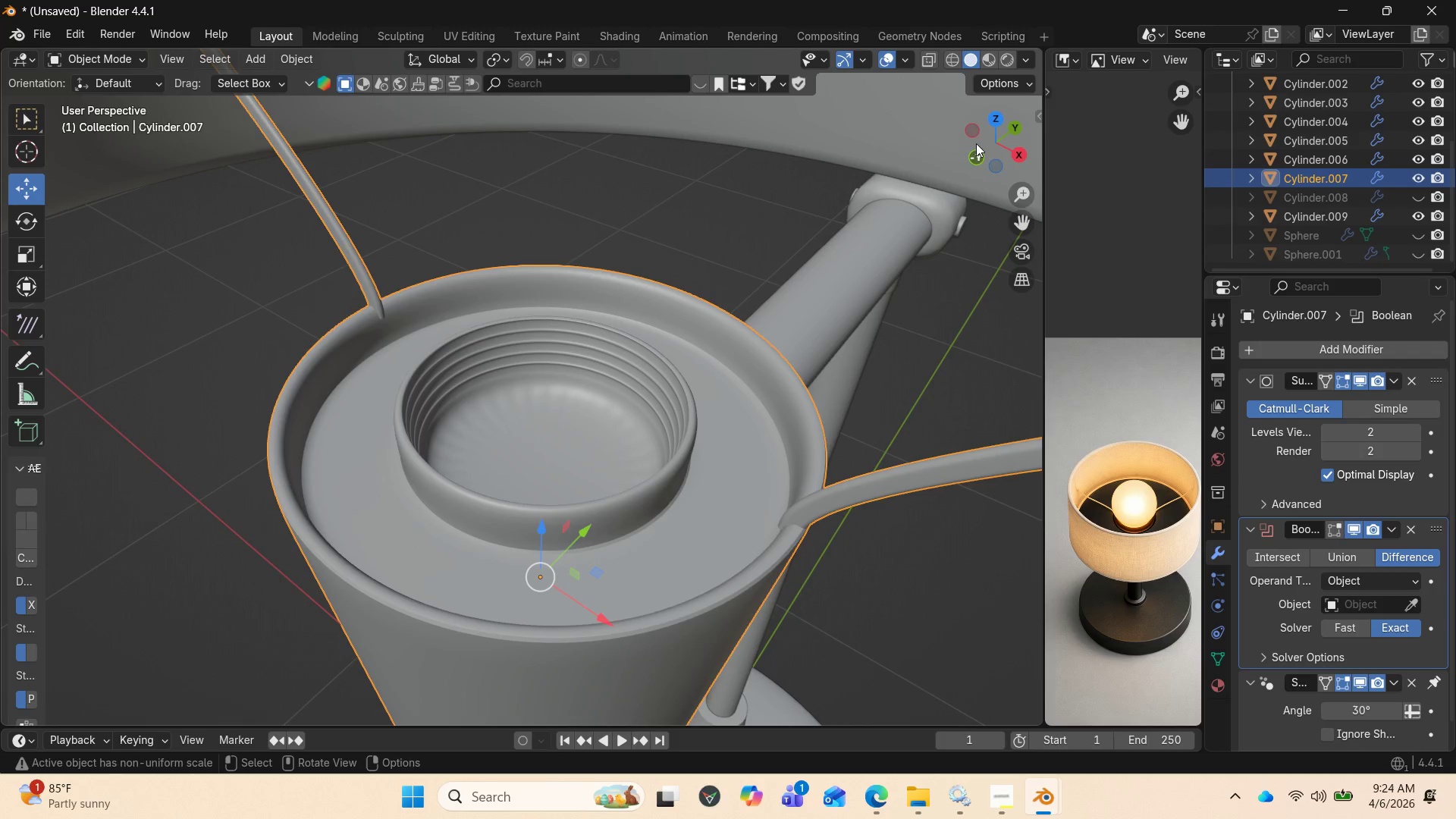 
left_click_drag(start_coordinate=[991, 135], to_coordinate=[918, 143])
 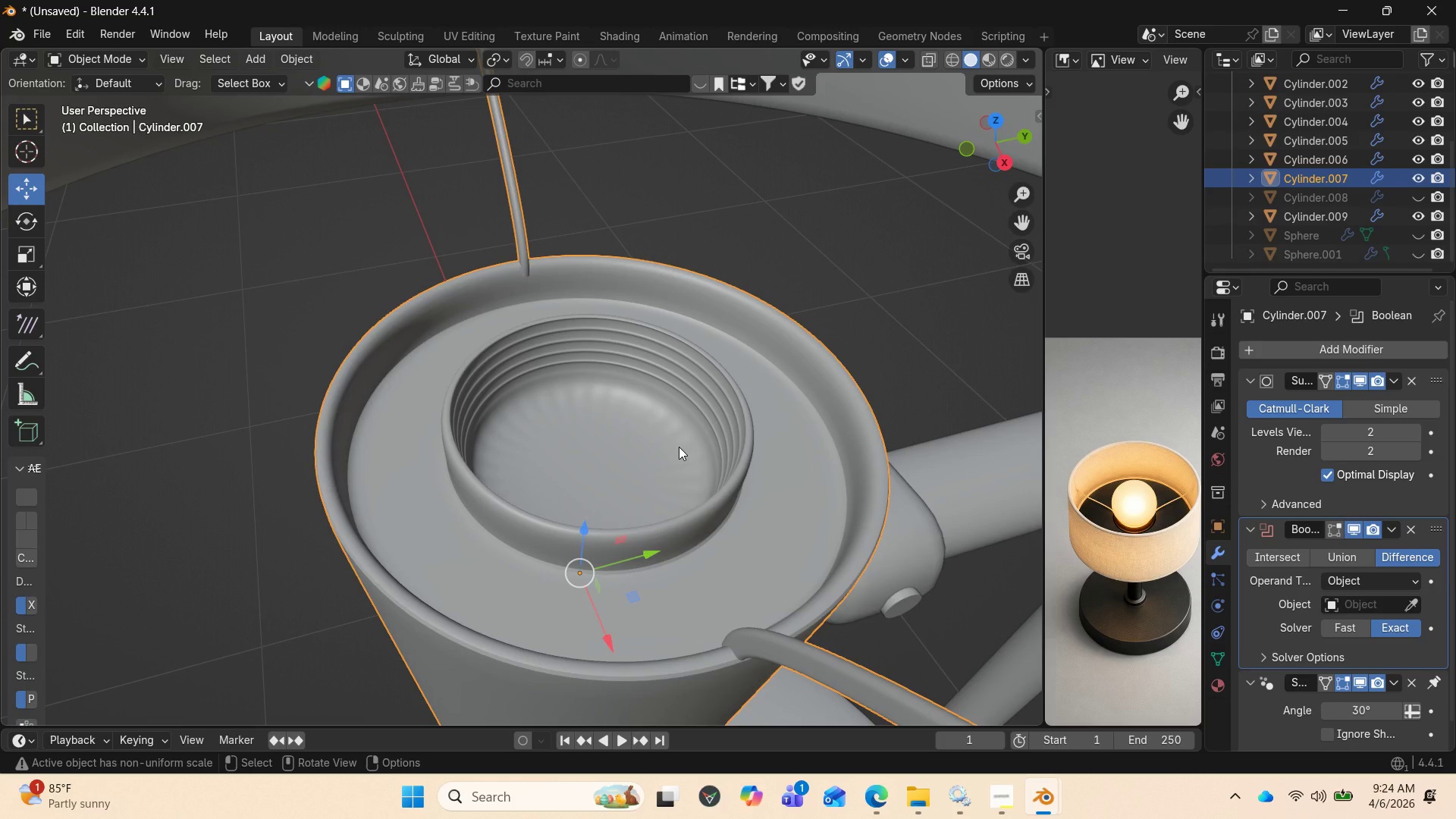 
scroll: coordinate [679, 447], scroll_direction: down, amount: 1.0
 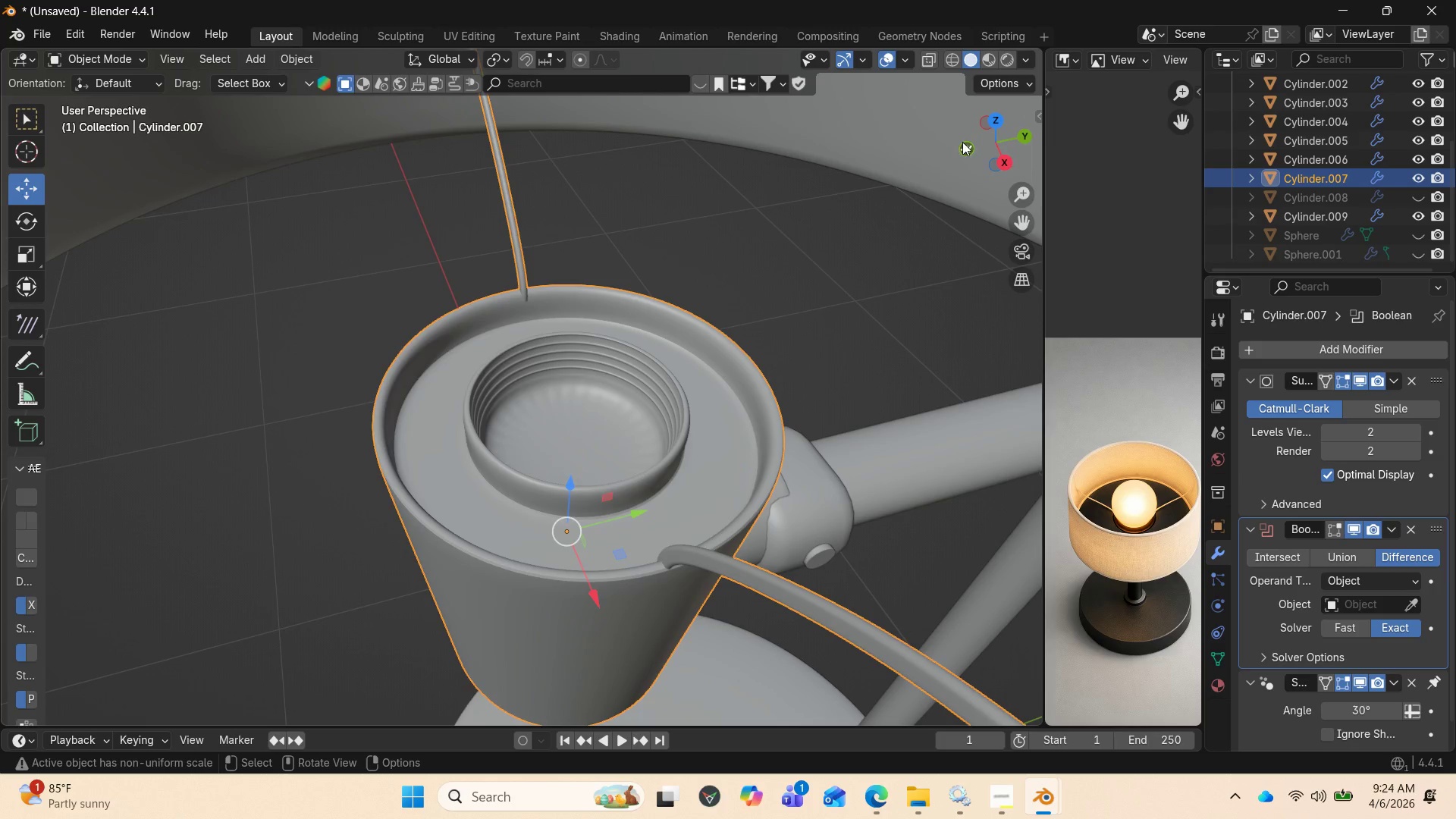 
left_click_drag(start_coordinate=[984, 133], to_coordinate=[61, 105])
 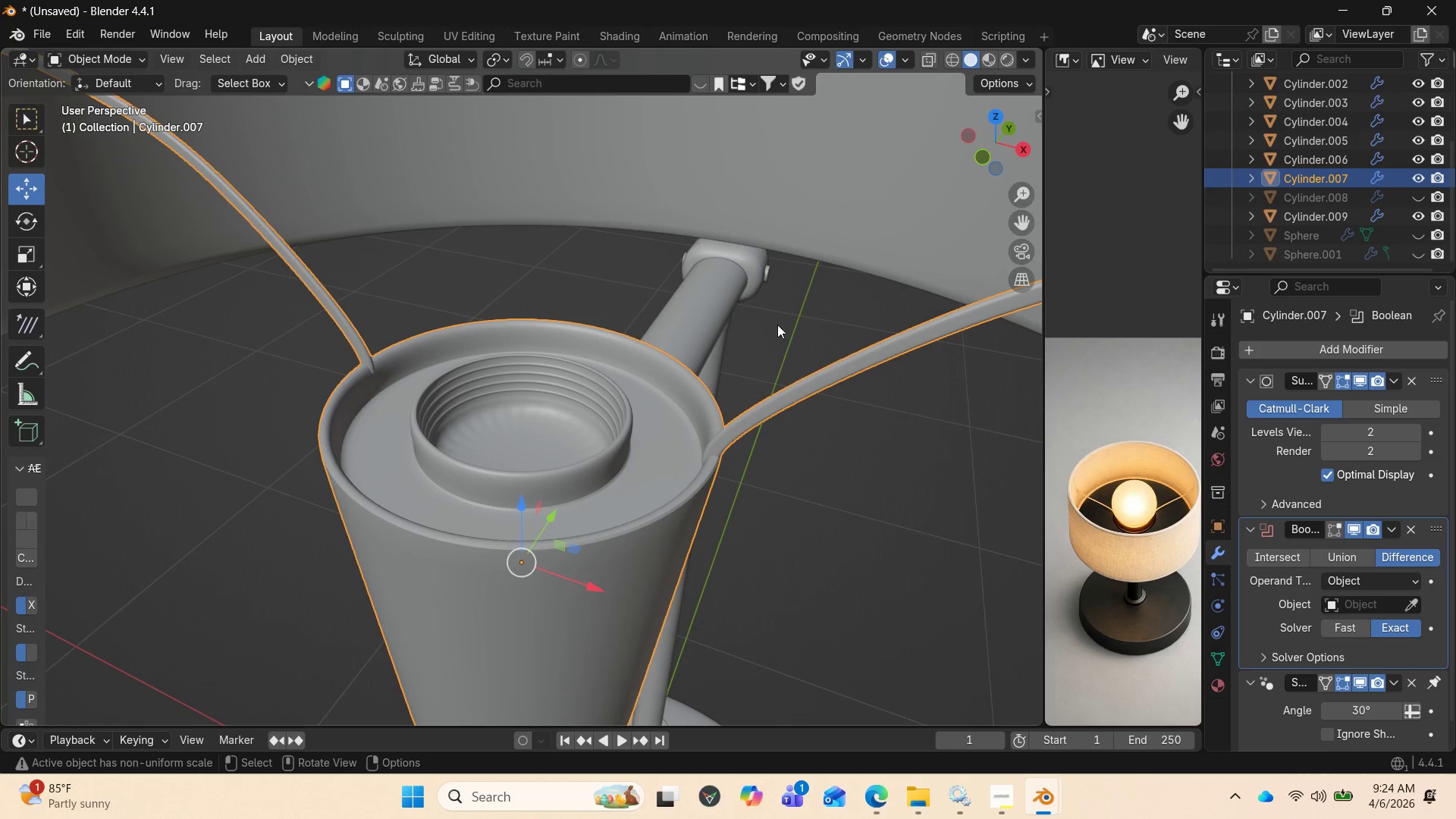 
scroll: coordinate [734, 356], scroll_direction: down, amount: 2.0
 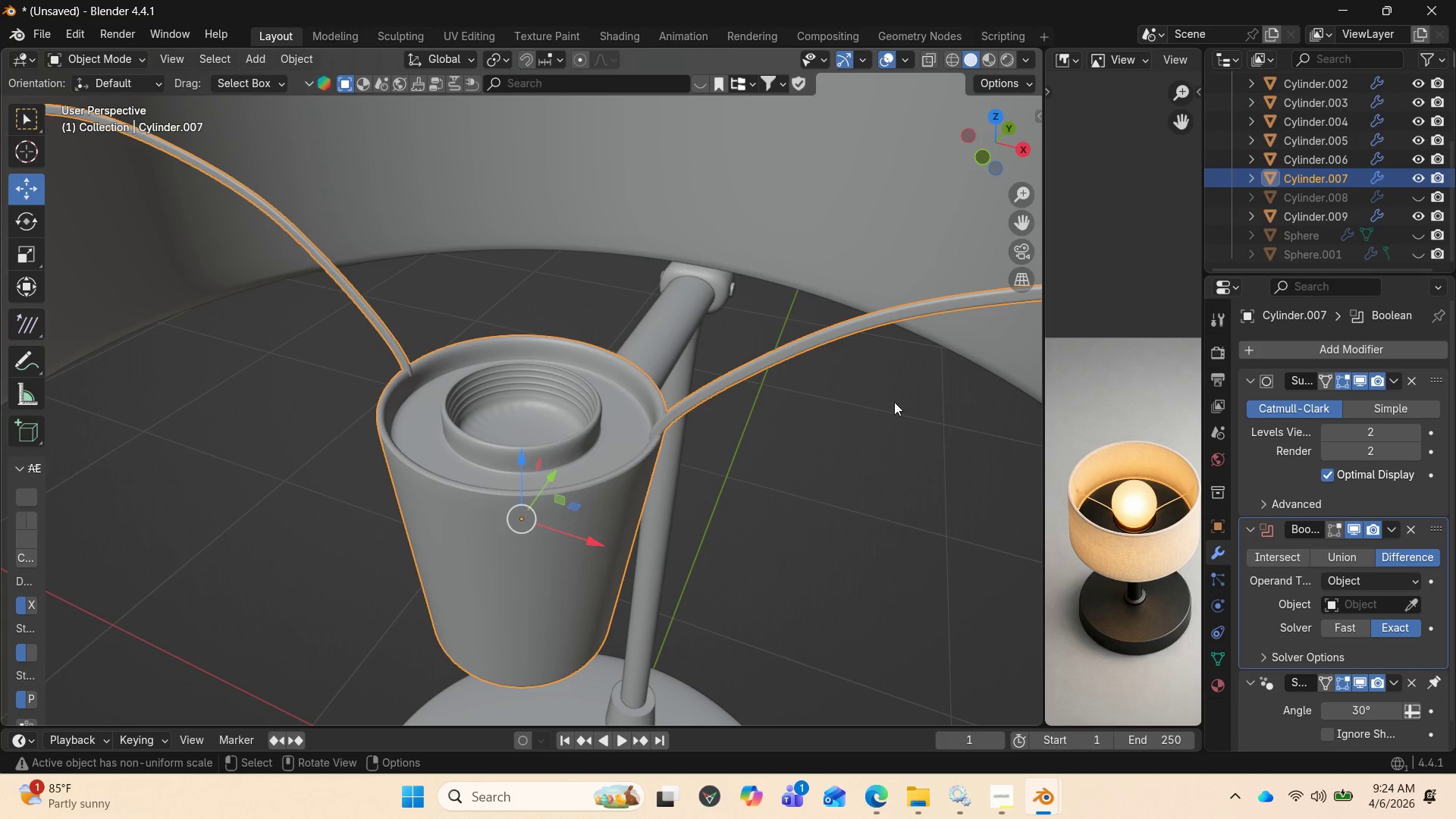 
wait(8.59)
 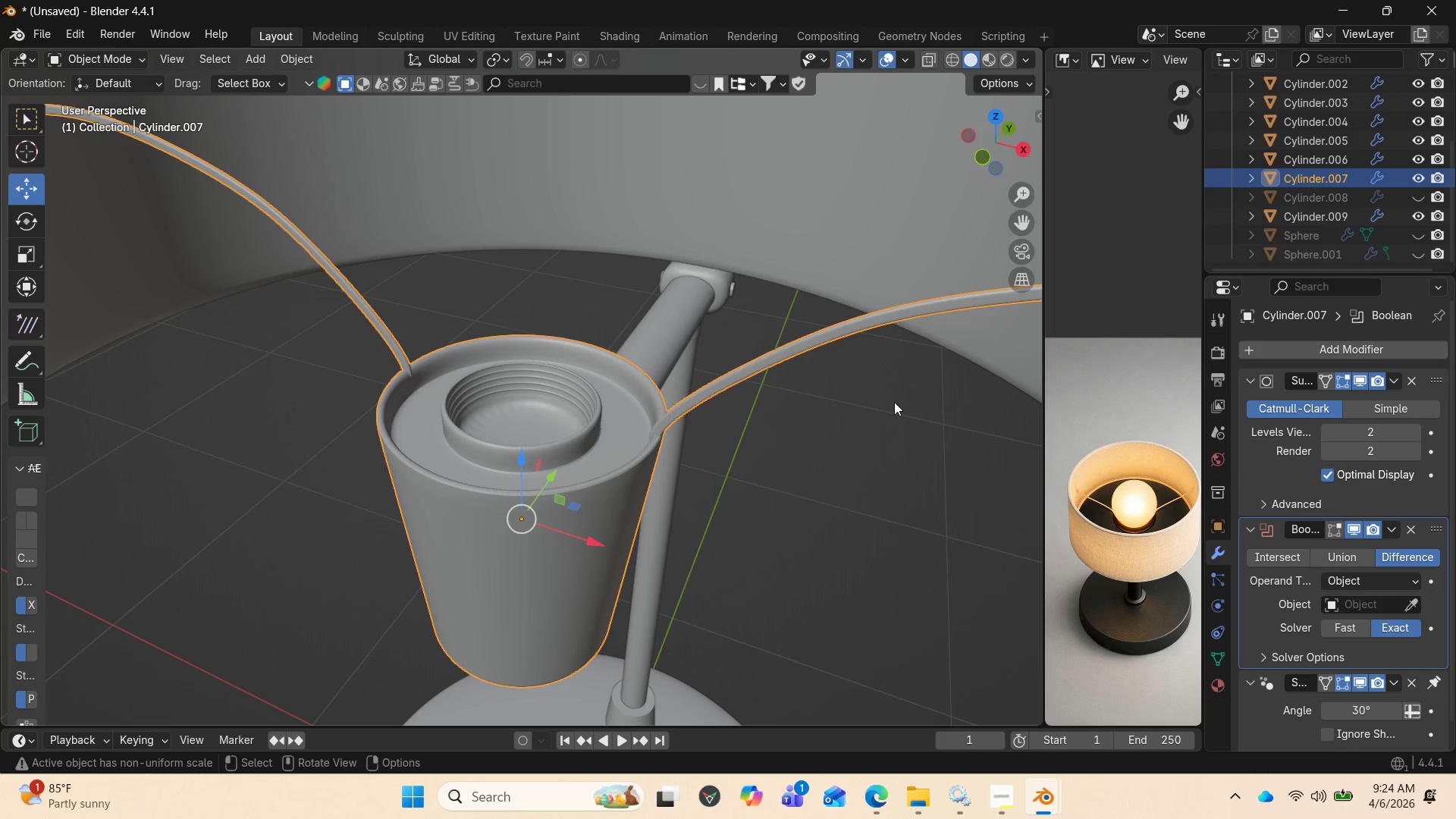 
left_click([1326, 430])
 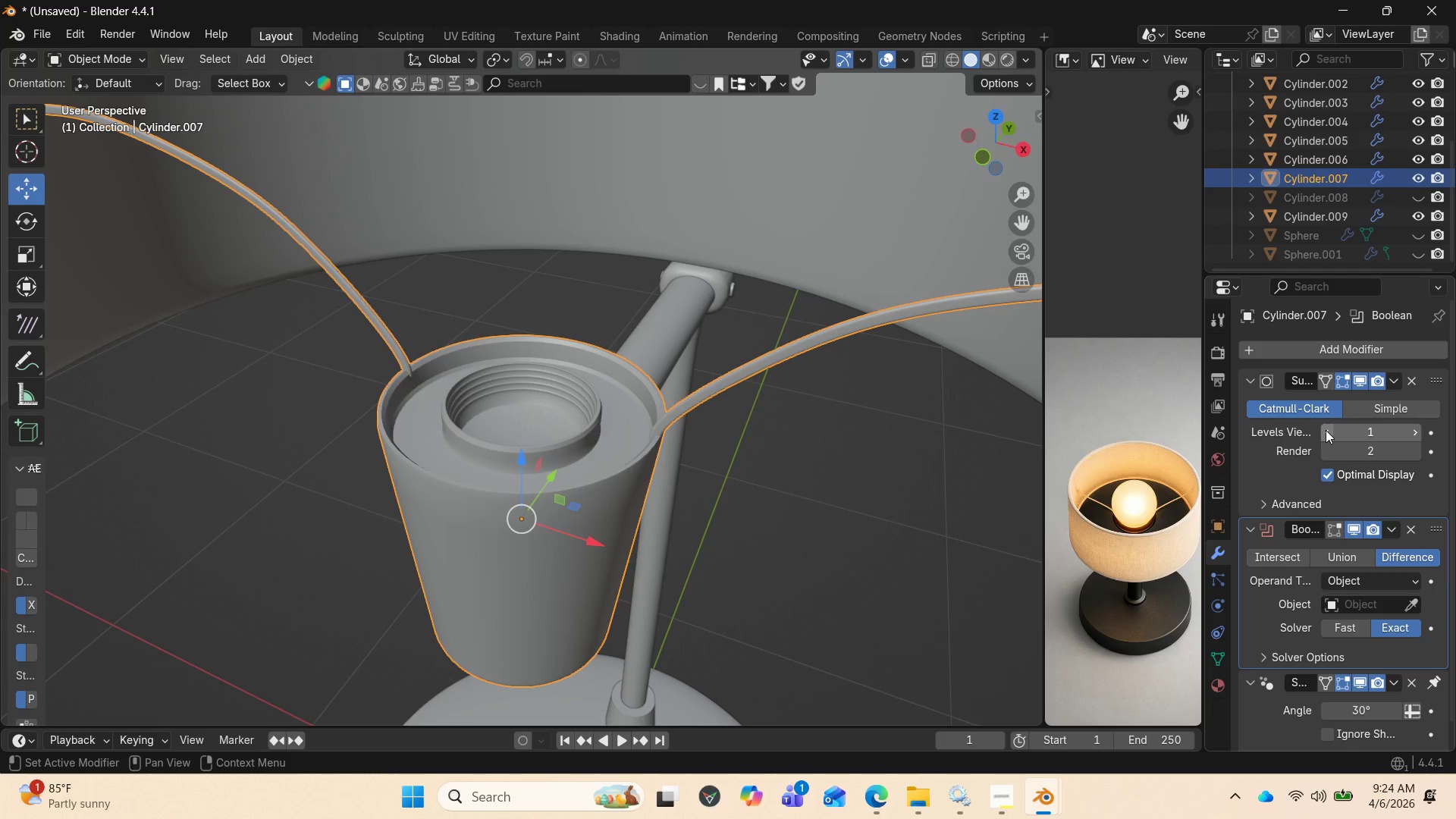 
left_click([1326, 430])
 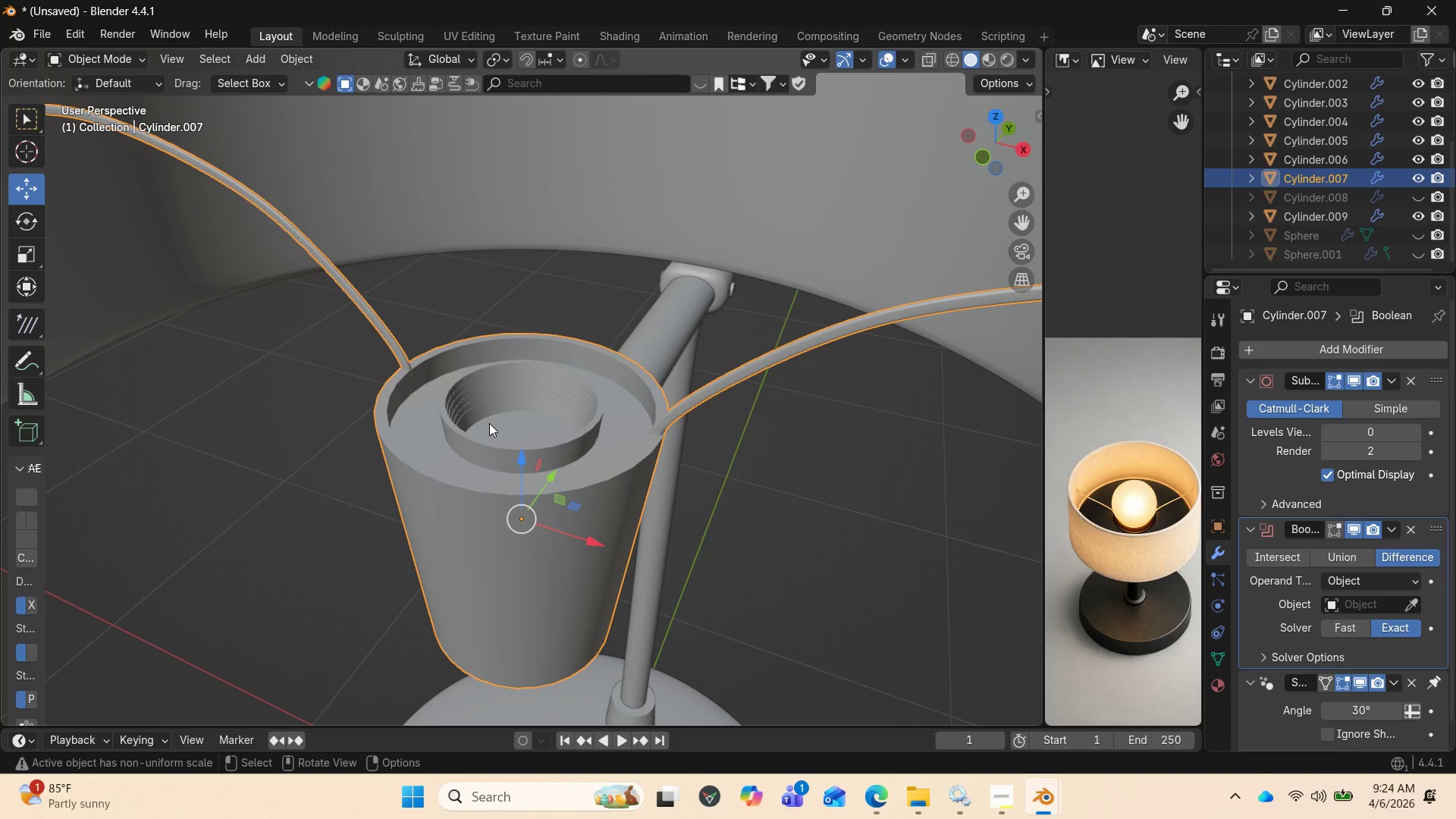 
key(Tab)
 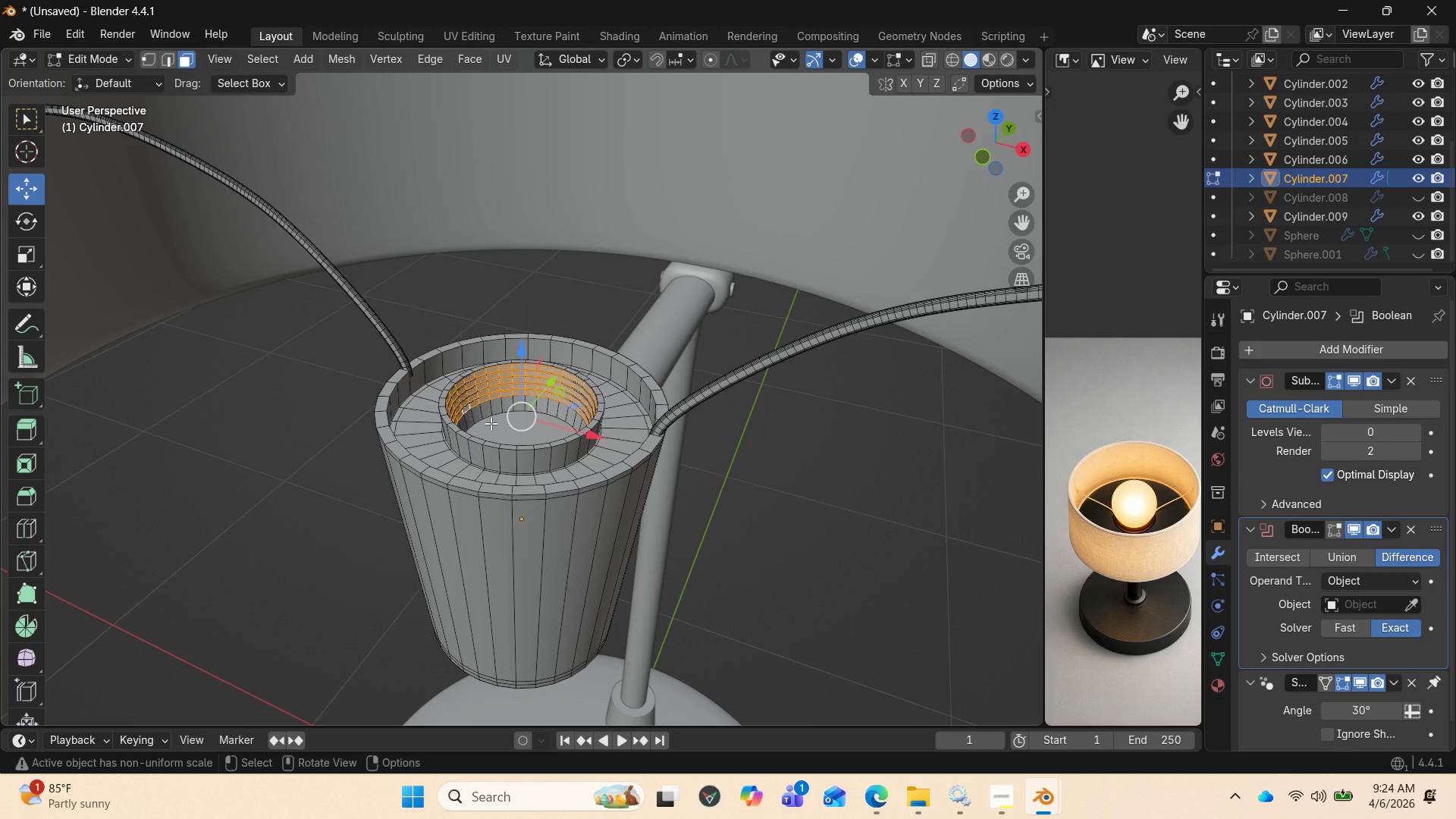 
left_click([491, 423])
 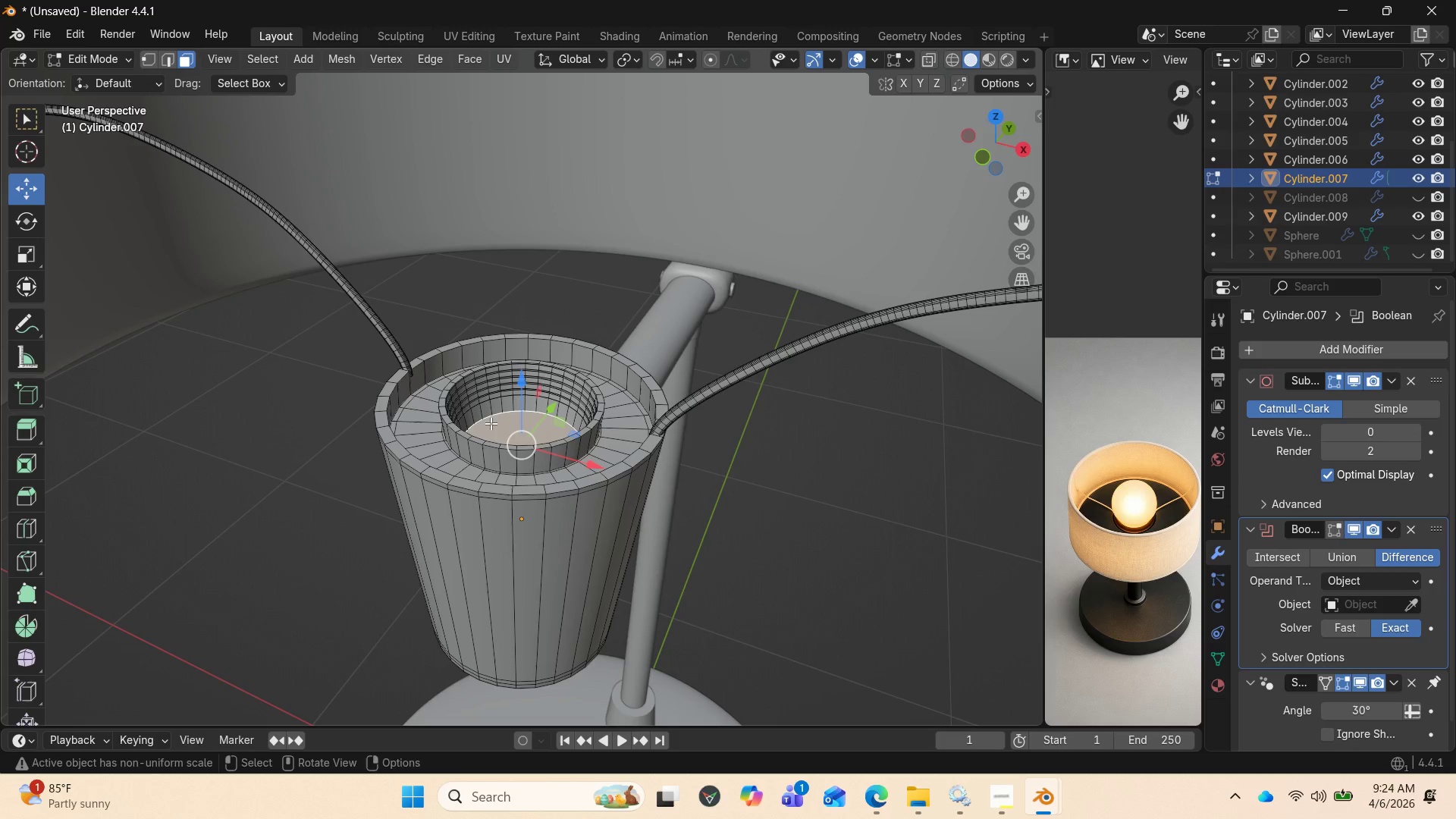 
key(Shift+D)
 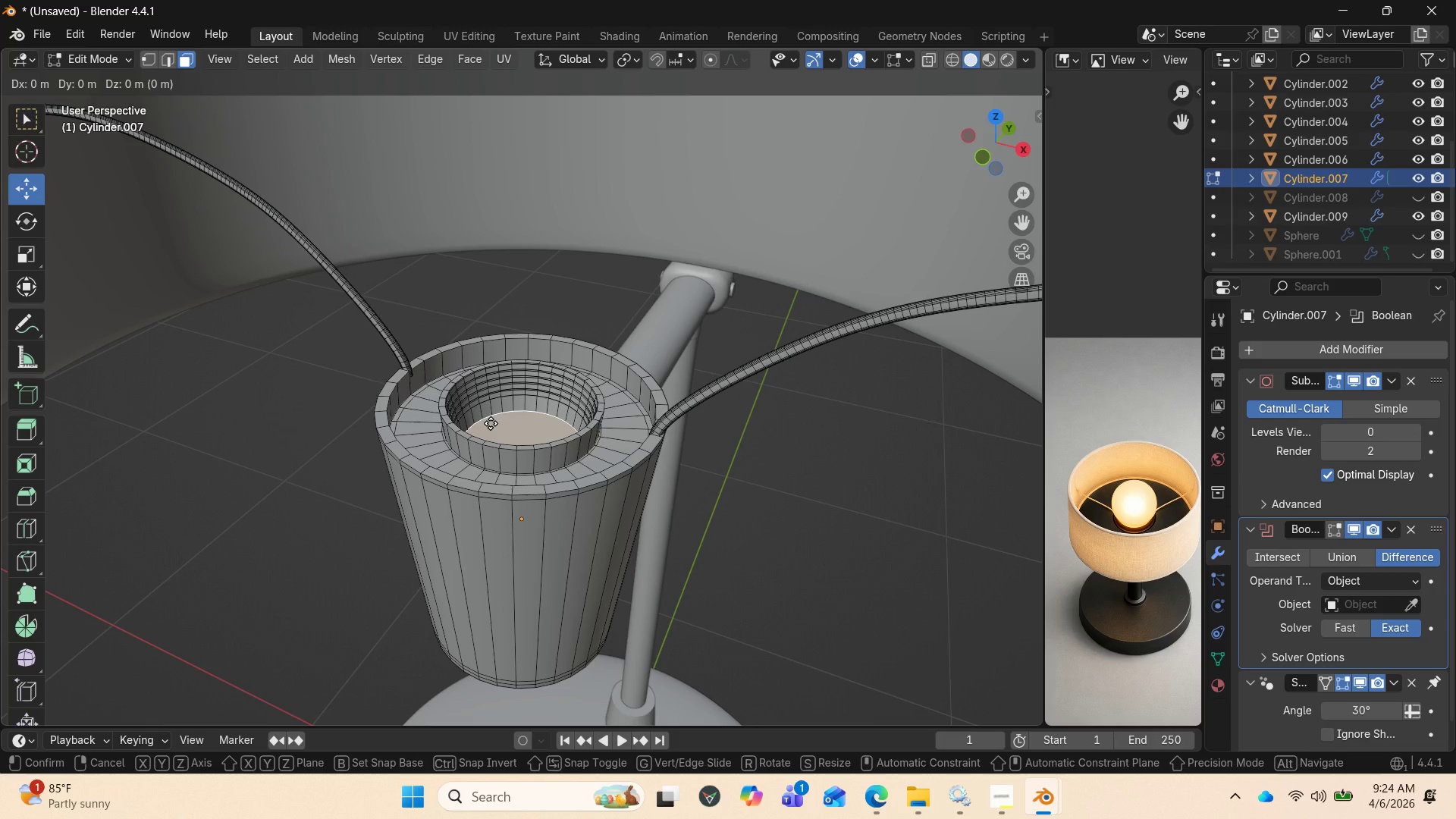 
key(Enter)
 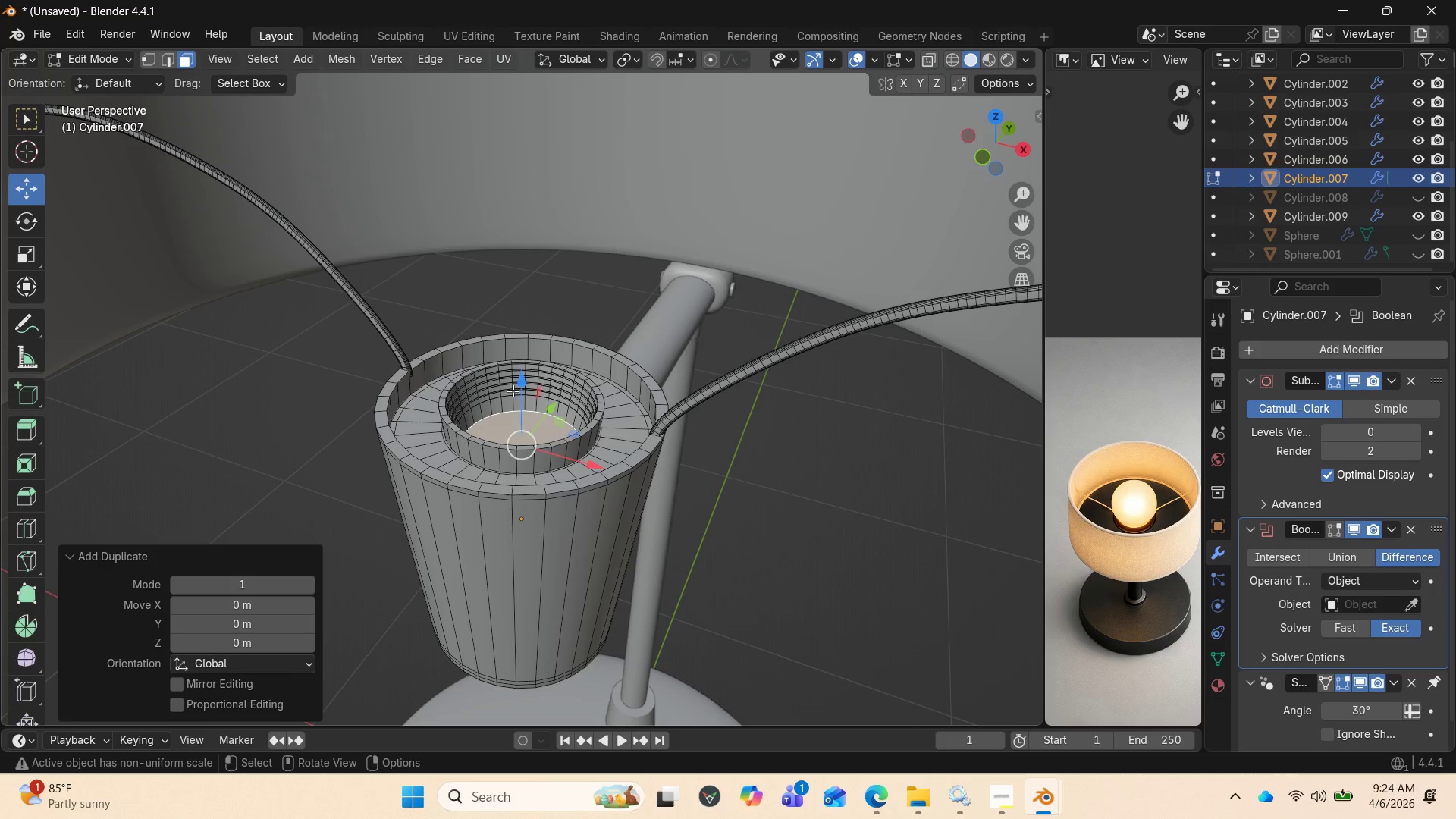 
left_click_drag(start_coordinate=[518, 391], to_coordinate=[526, 362])
 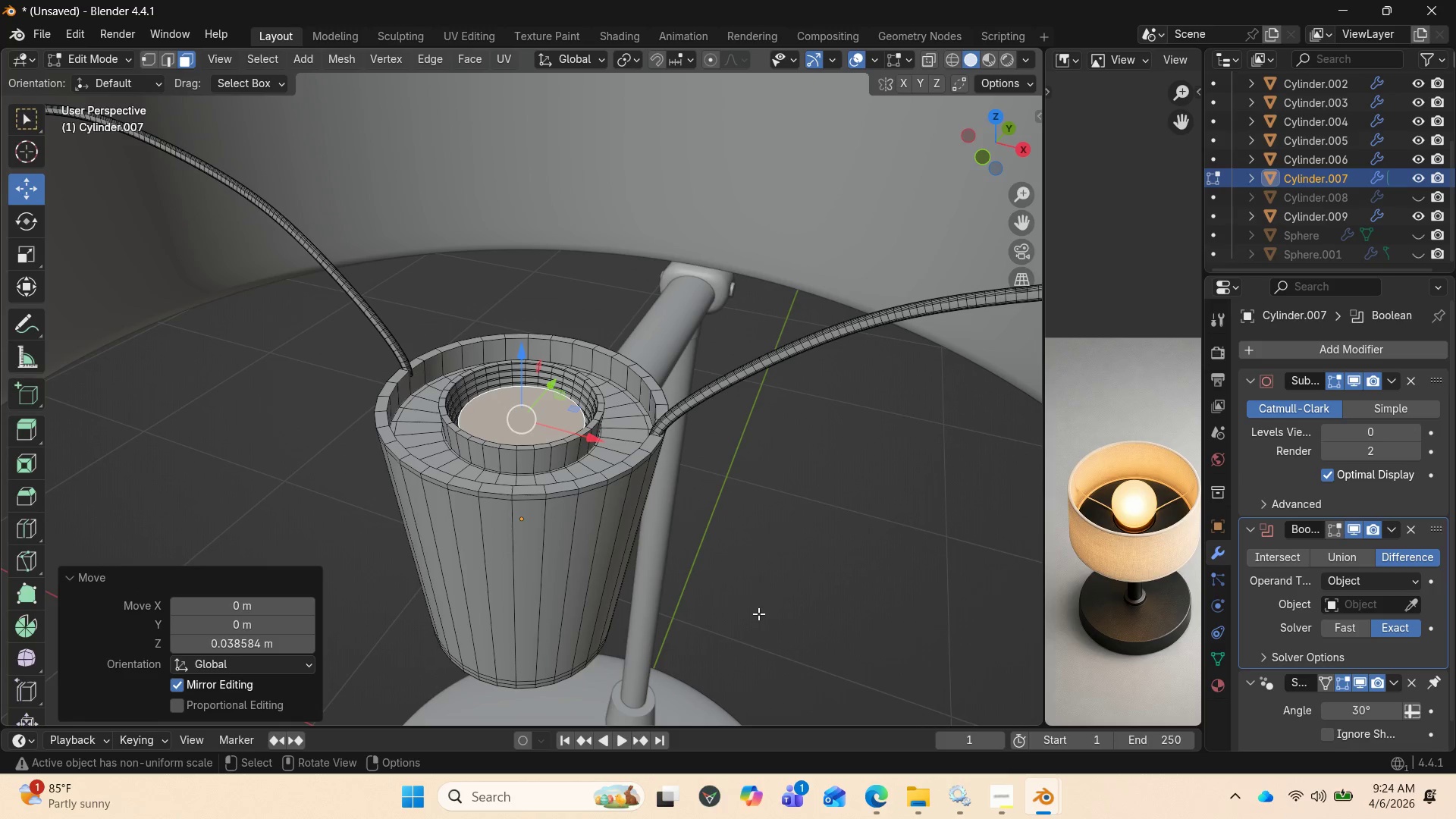 
key(S)
 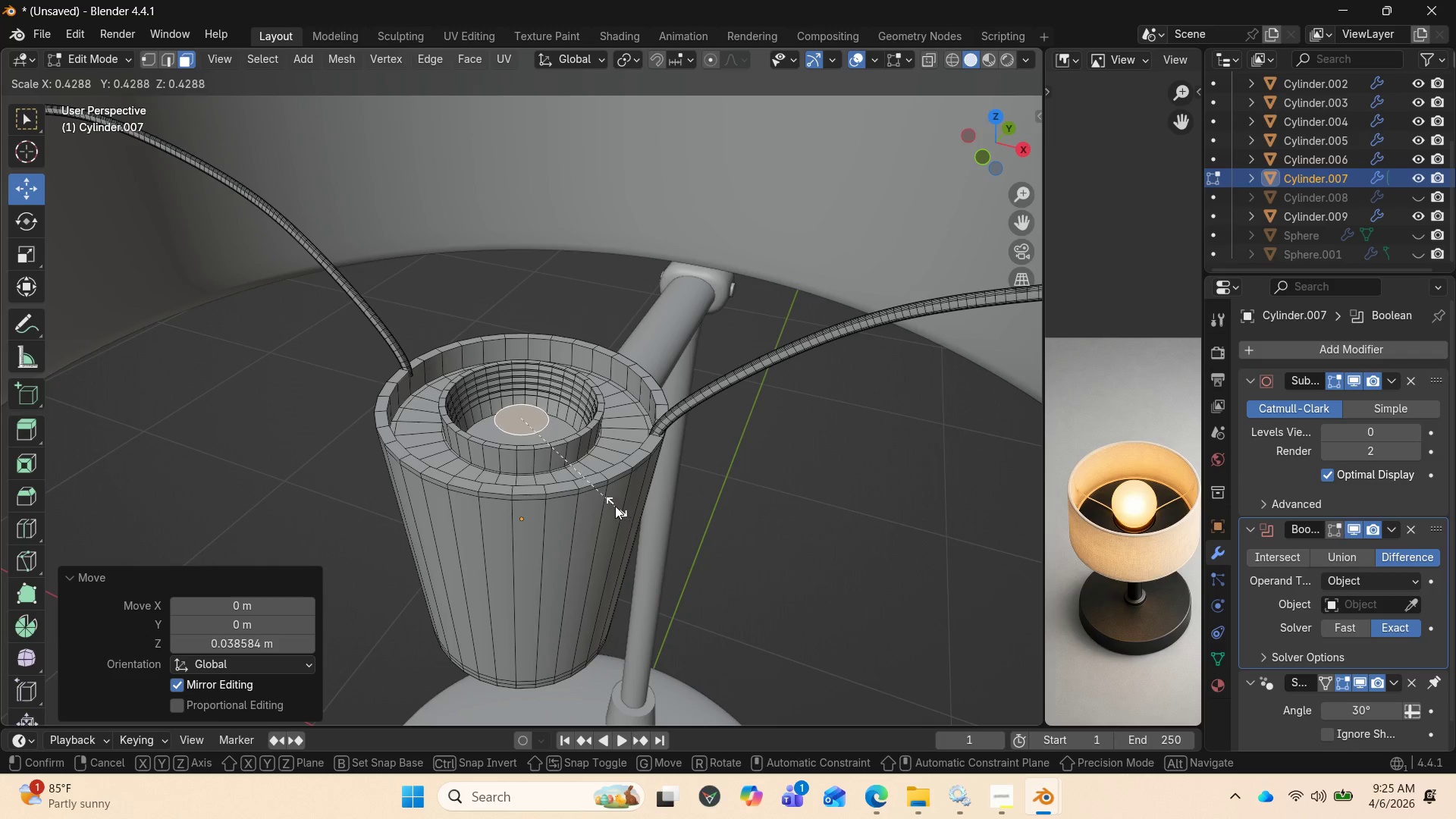 
left_click([574, 472])
 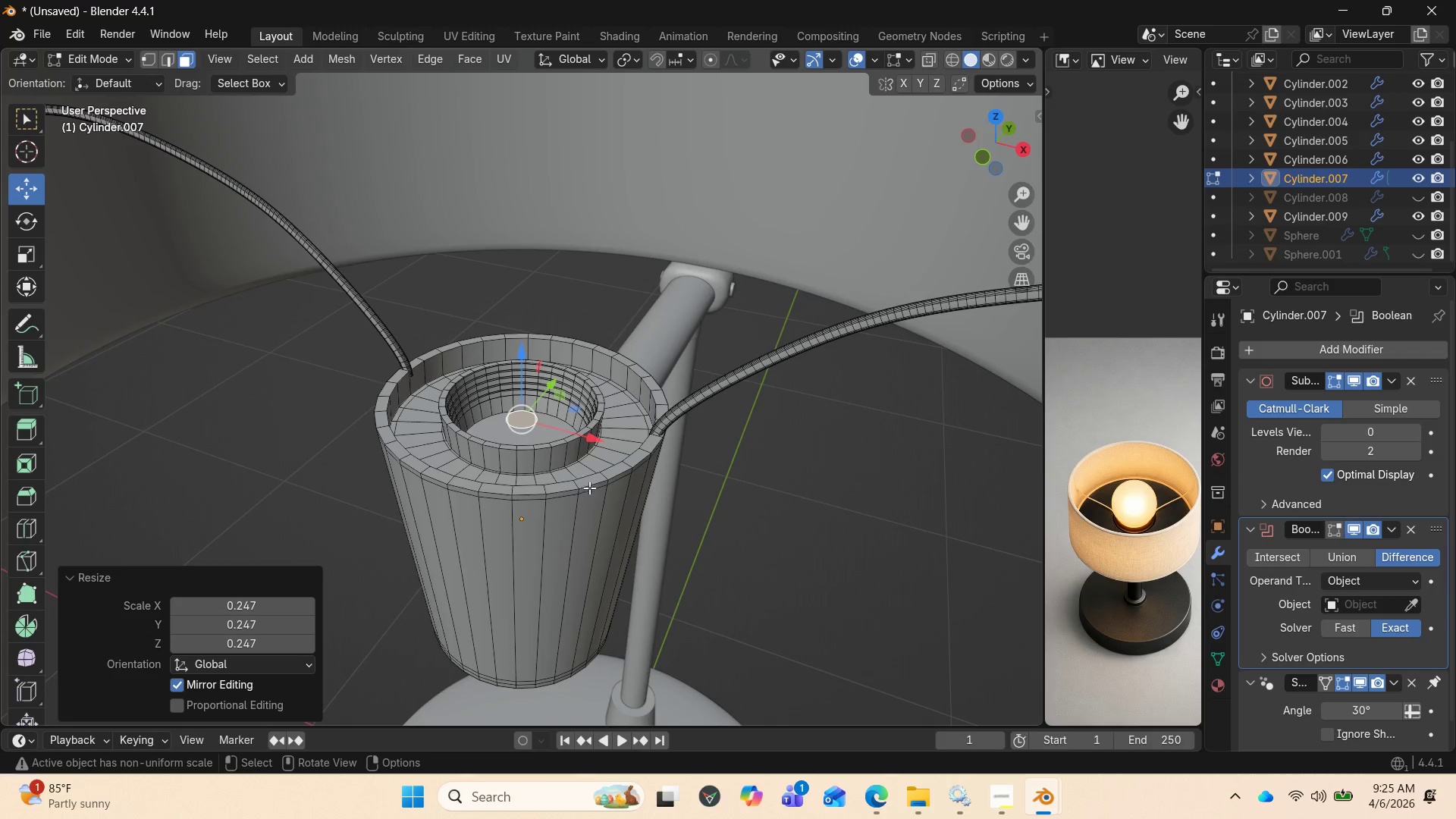 
scroll: coordinate [589, 488], scroll_direction: up, amount: 6.0
 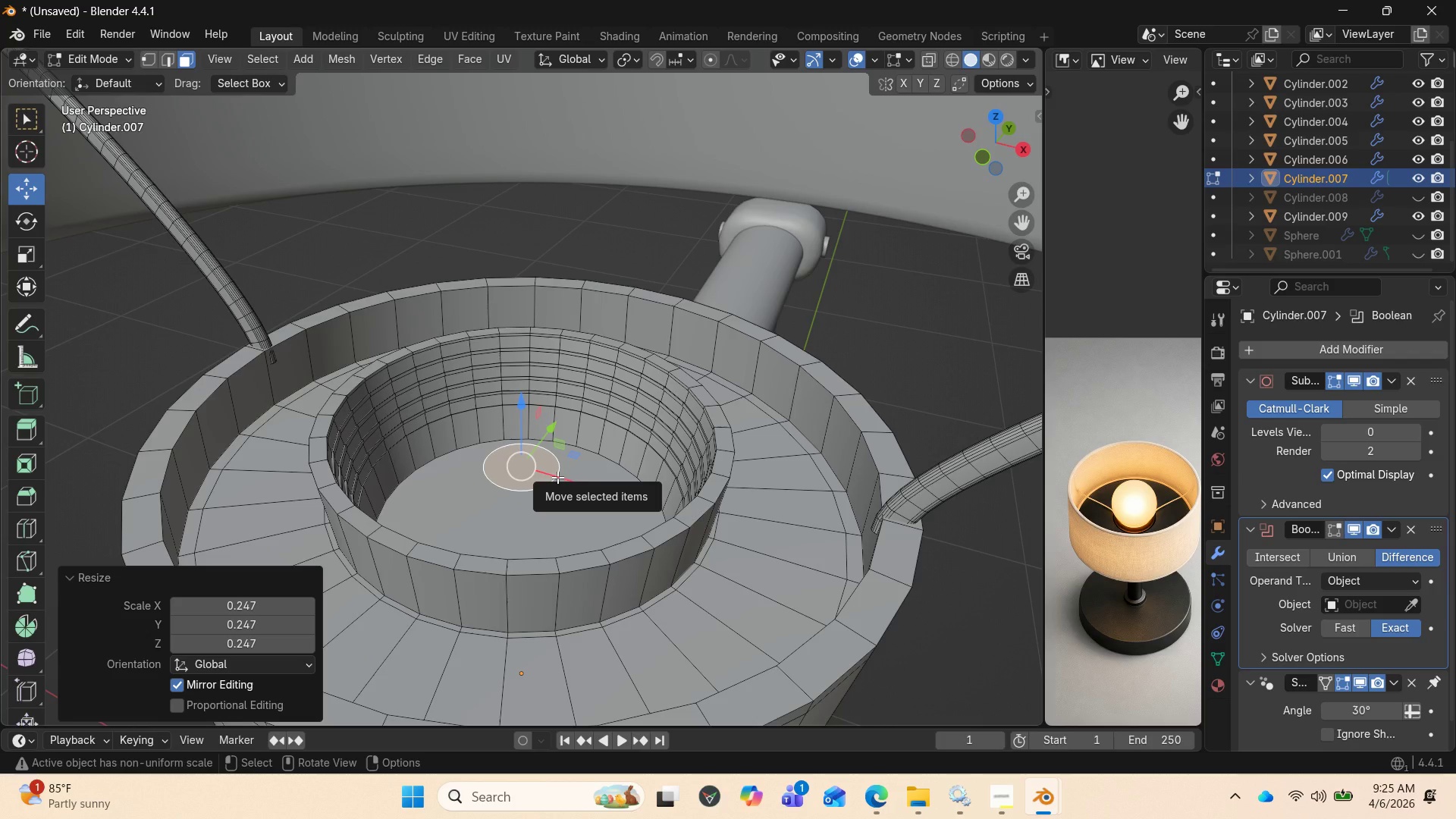 
key(E)
 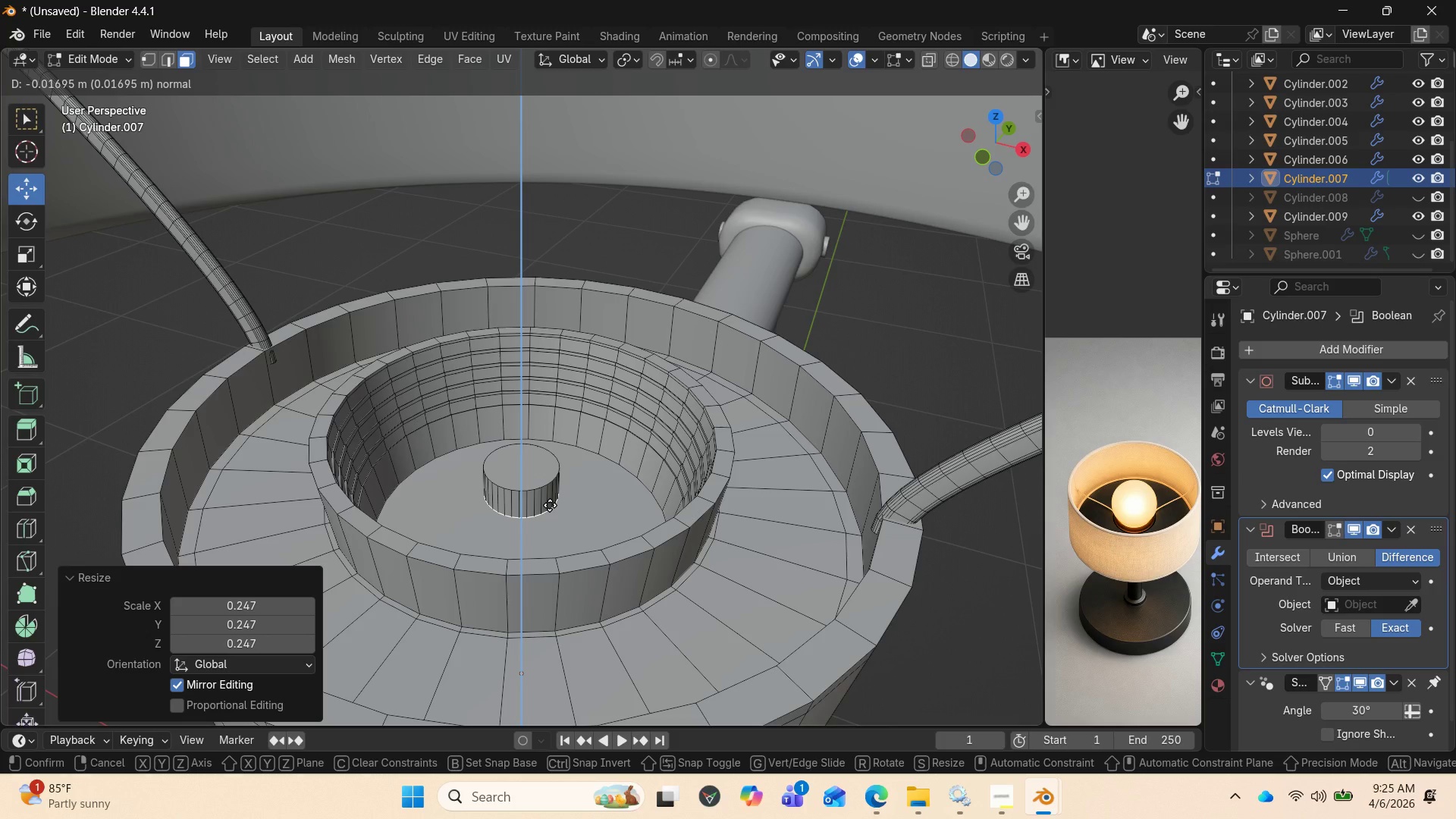 
key(Z)
 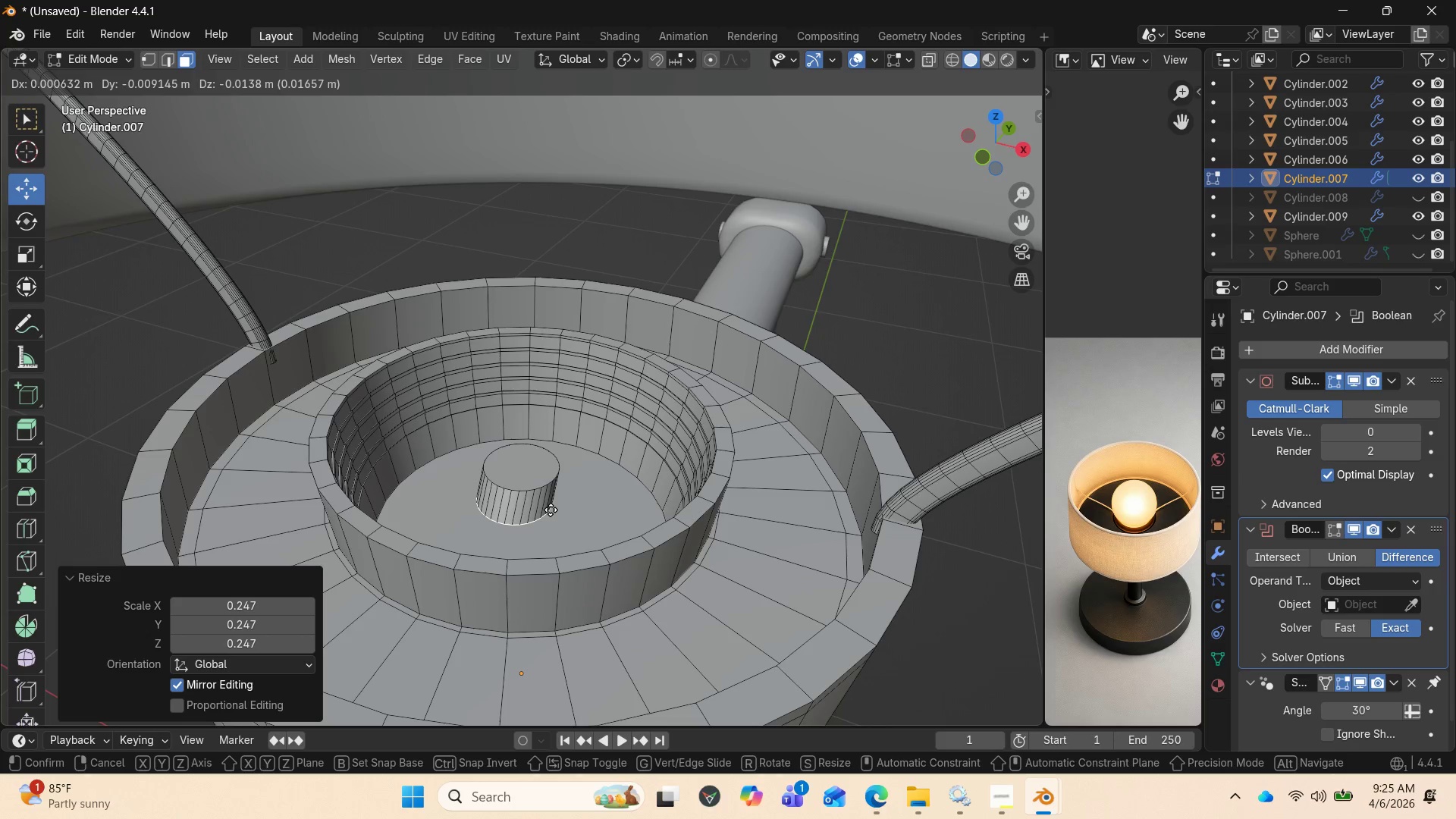 
right_click([551, 510])
 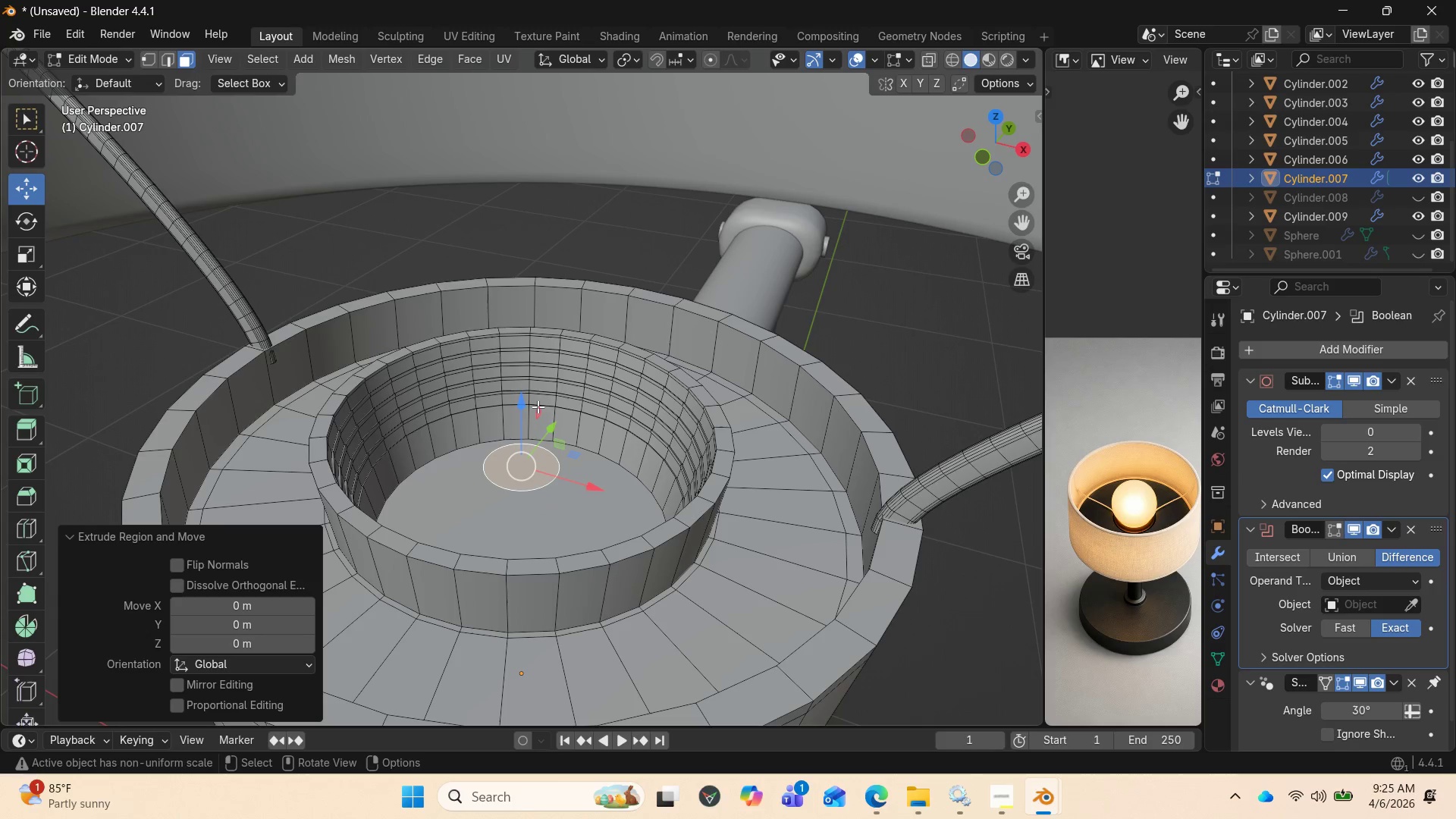 
left_click_drag(start_coordinate=[525, 404], to_coordinate=[515, 462])
 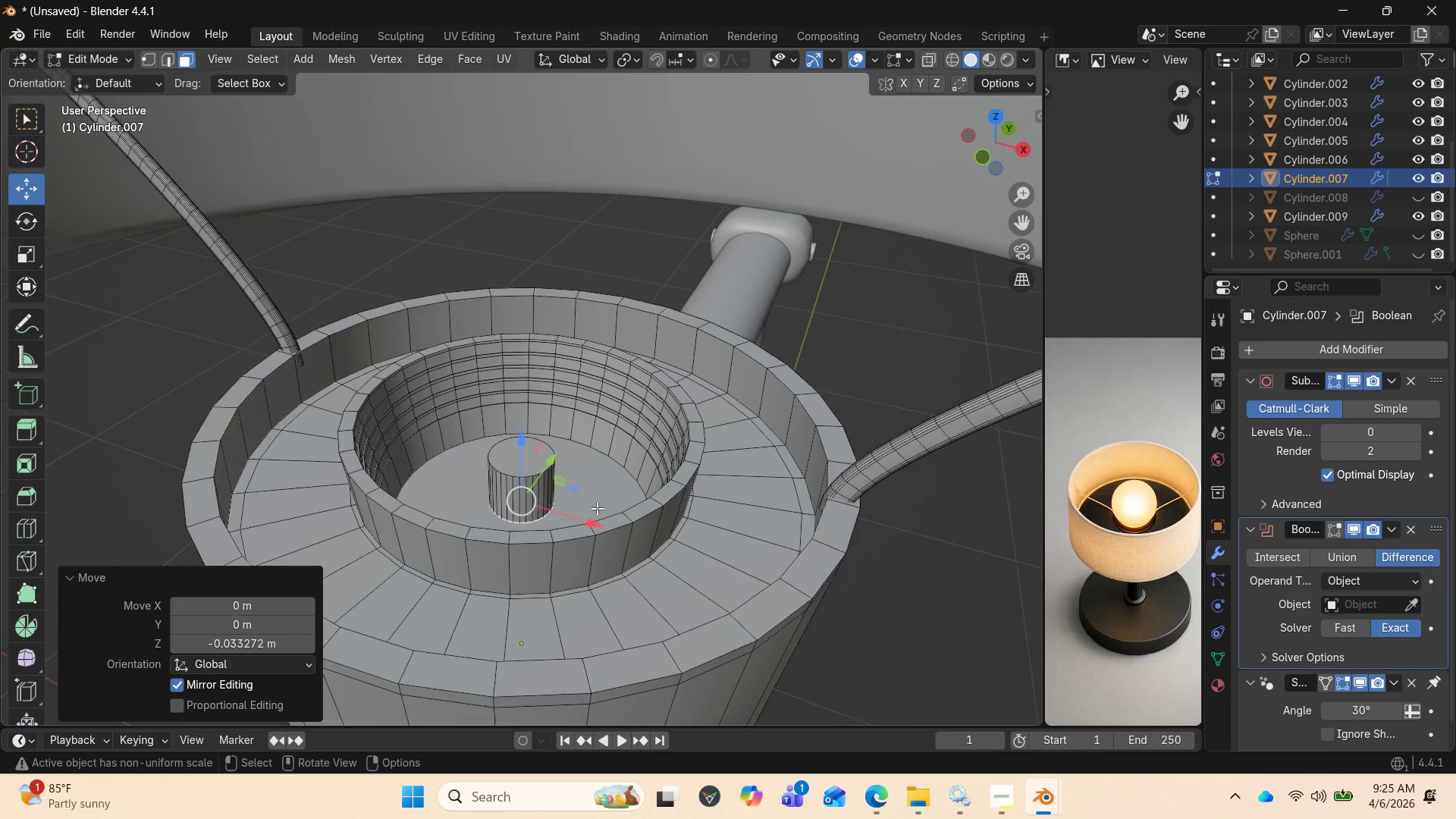 
scroll: coordinate [597, 508], scroll_direction: down, amount: 2.0
 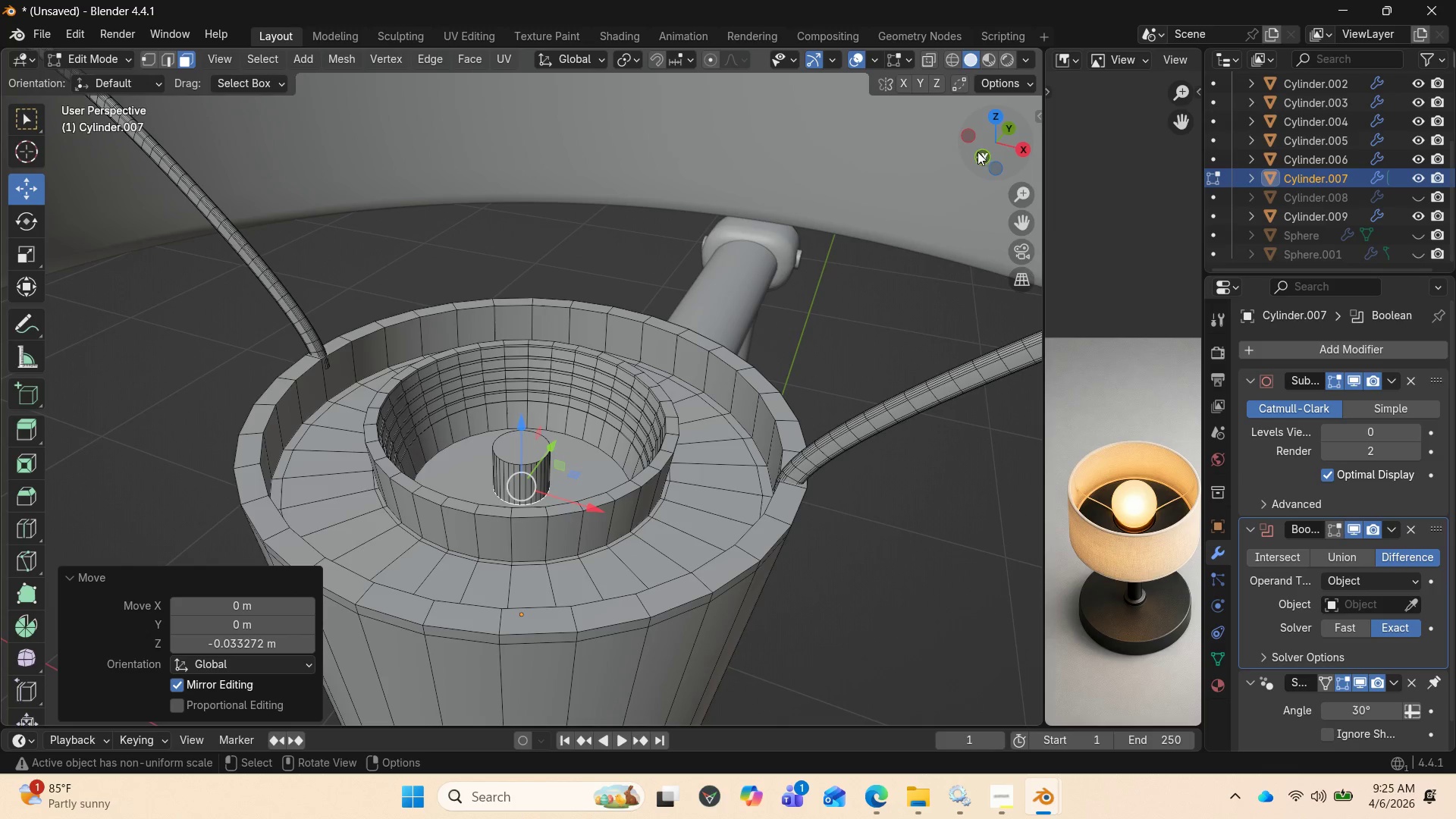 
left_click_drag(start_coordinate=[996, 139], to_coordinate=[848, 187])
 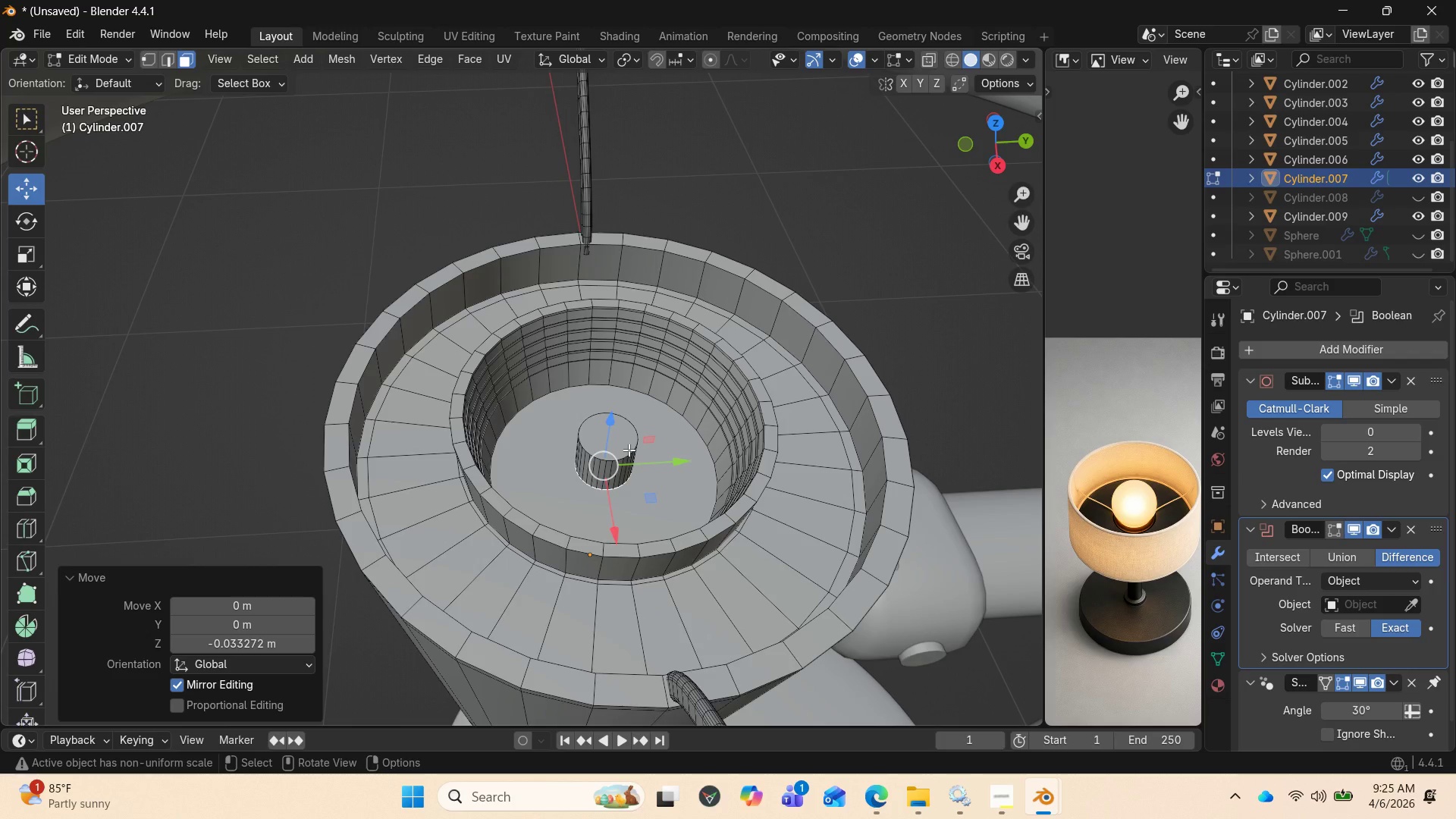 
key(L)
 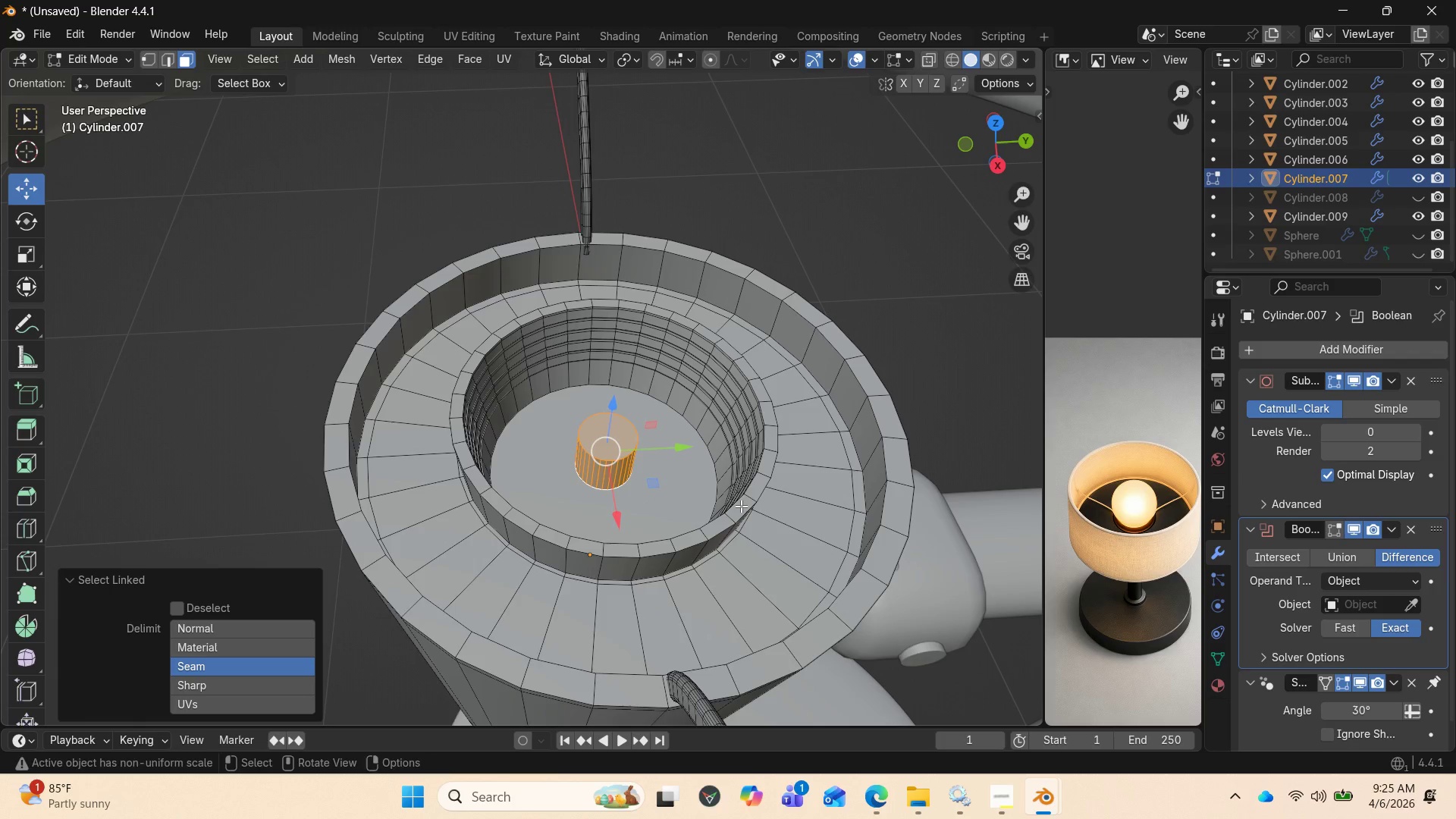 
key(S)
 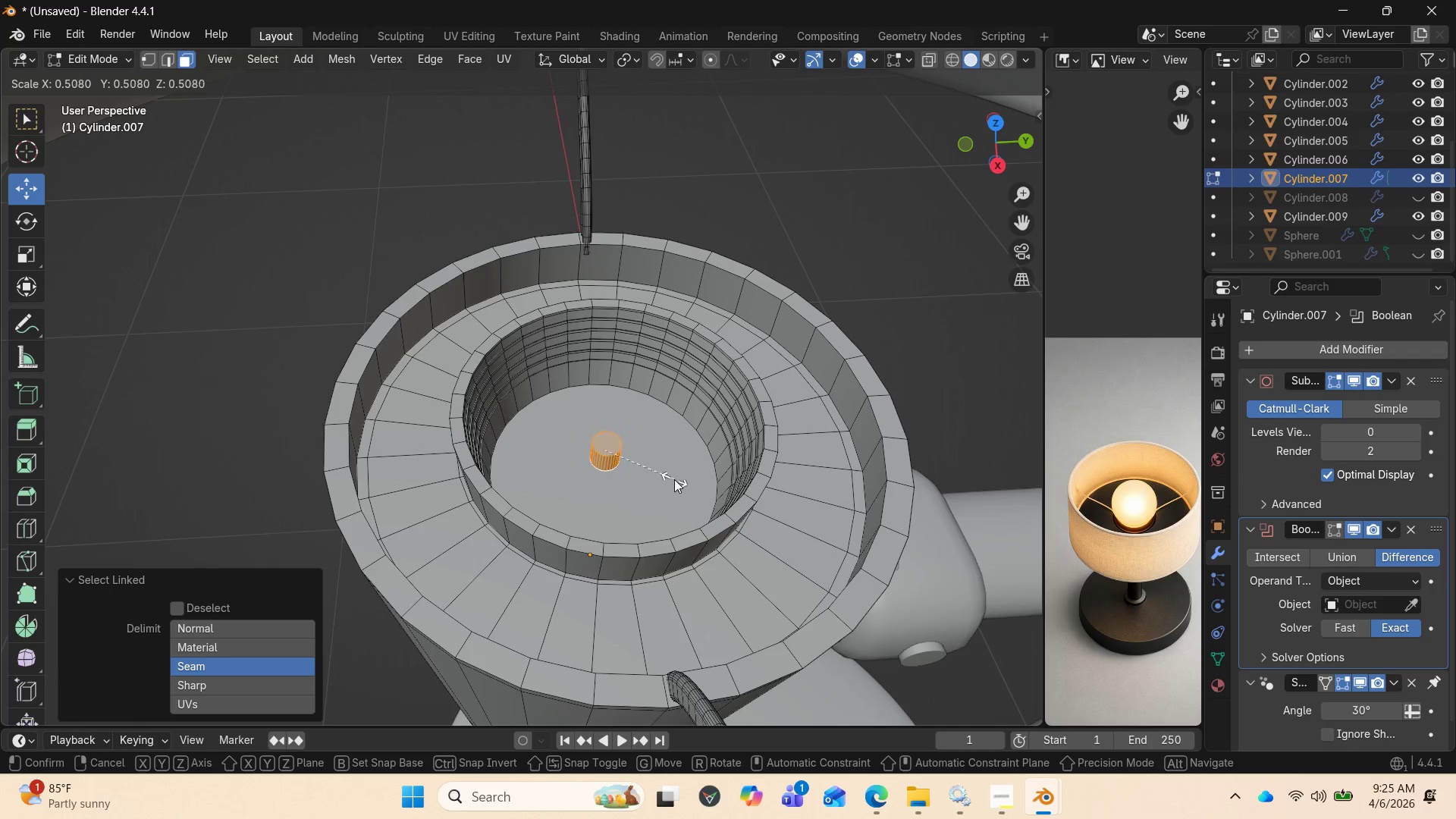 
left_click([664, 474])
 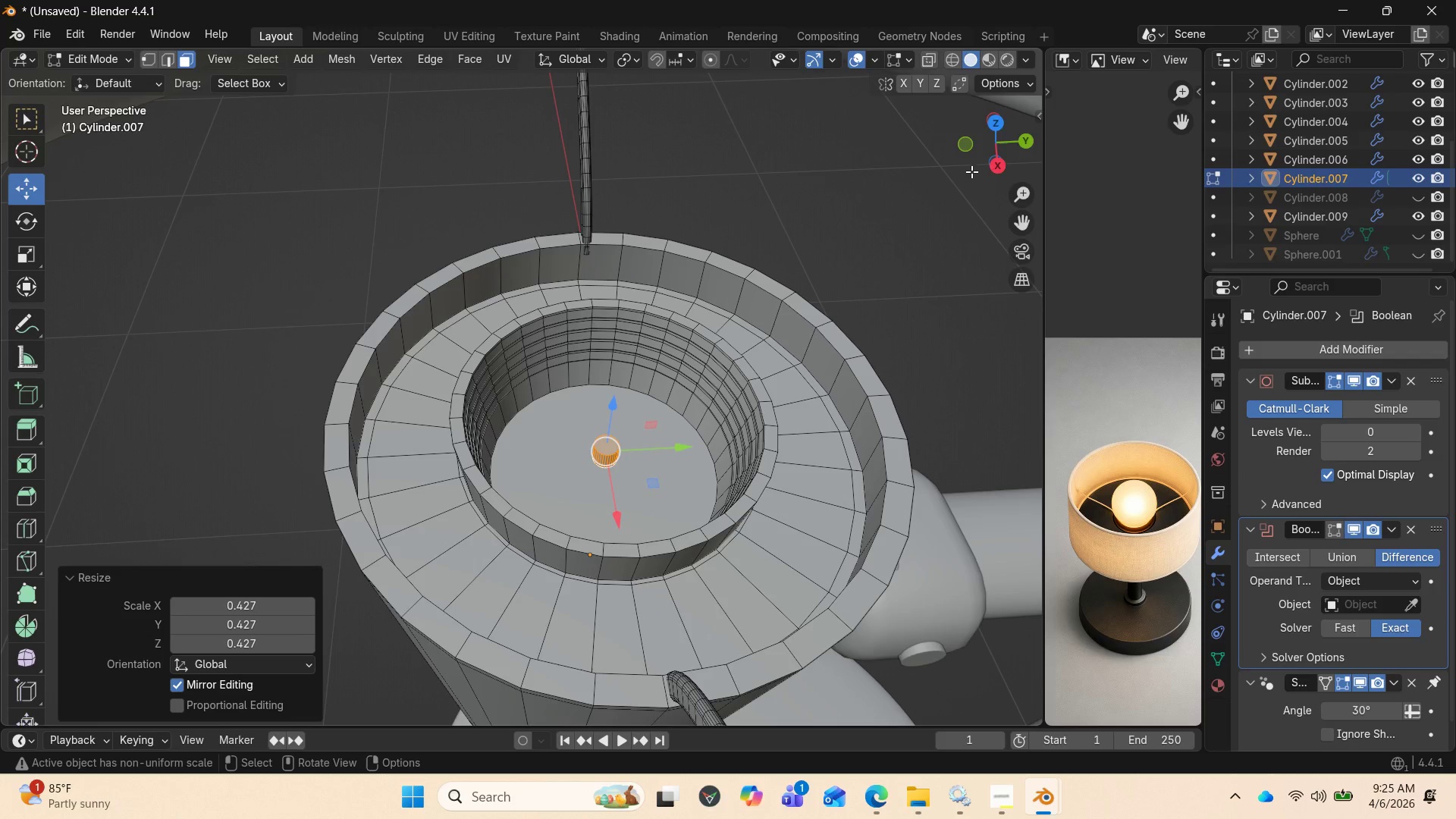 
left_click_drag(start_coordinate=[982, 152], to_coordinate=[1003, 105])
 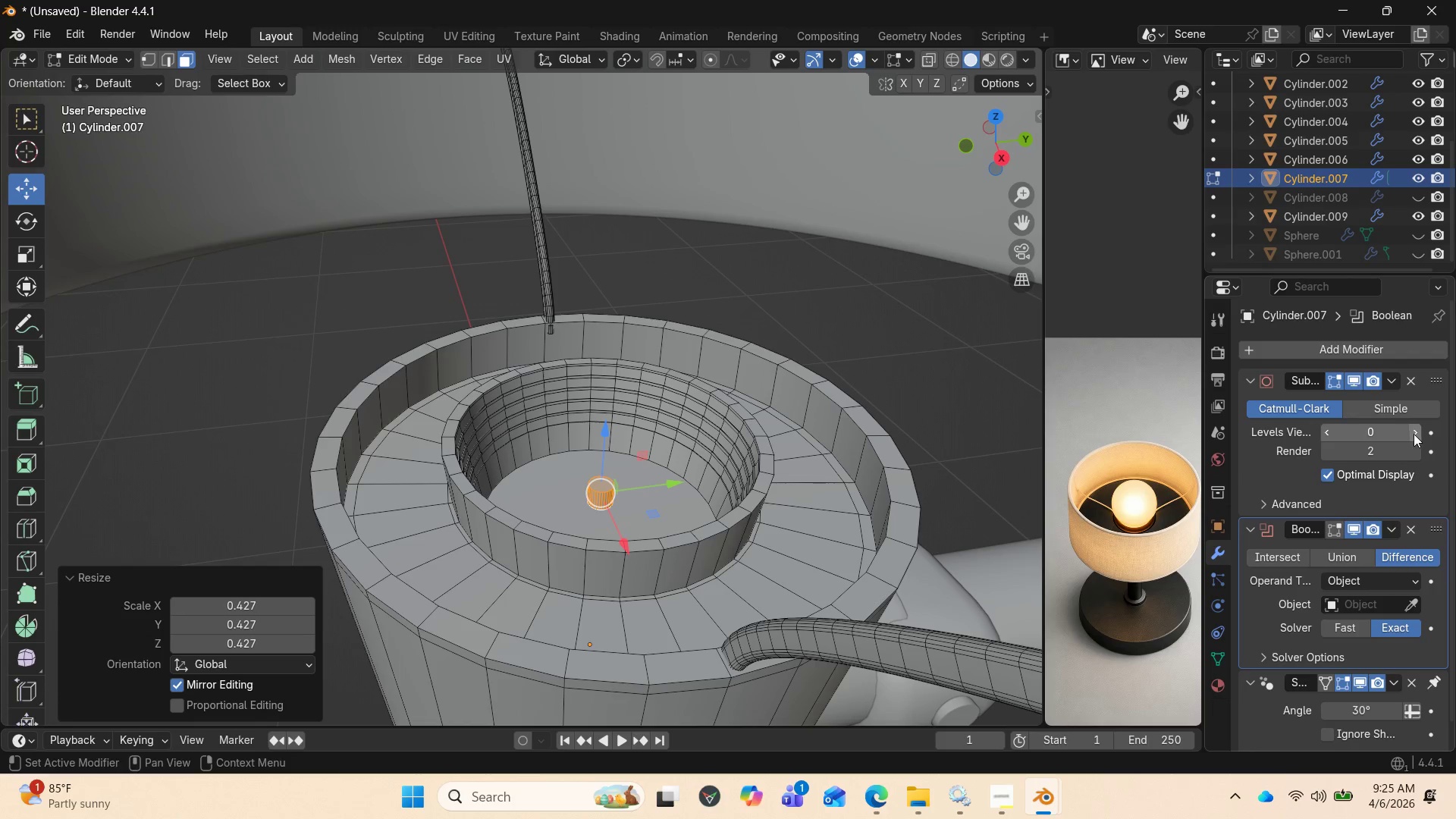 
double_click([1414, 434])
 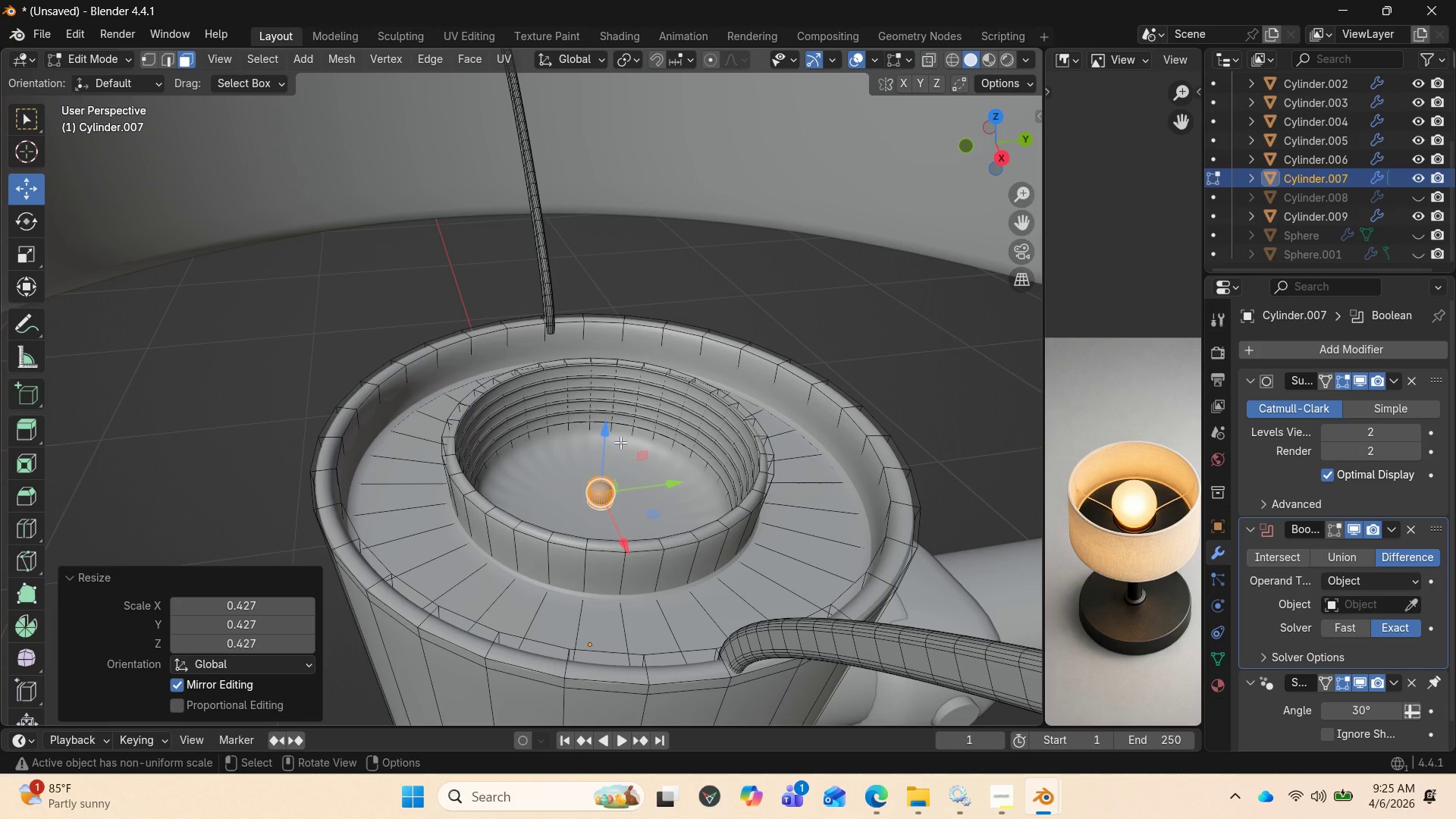 
left_click_drag(start_coordinate=[604, 437], to_coordinate=[605, 421])
 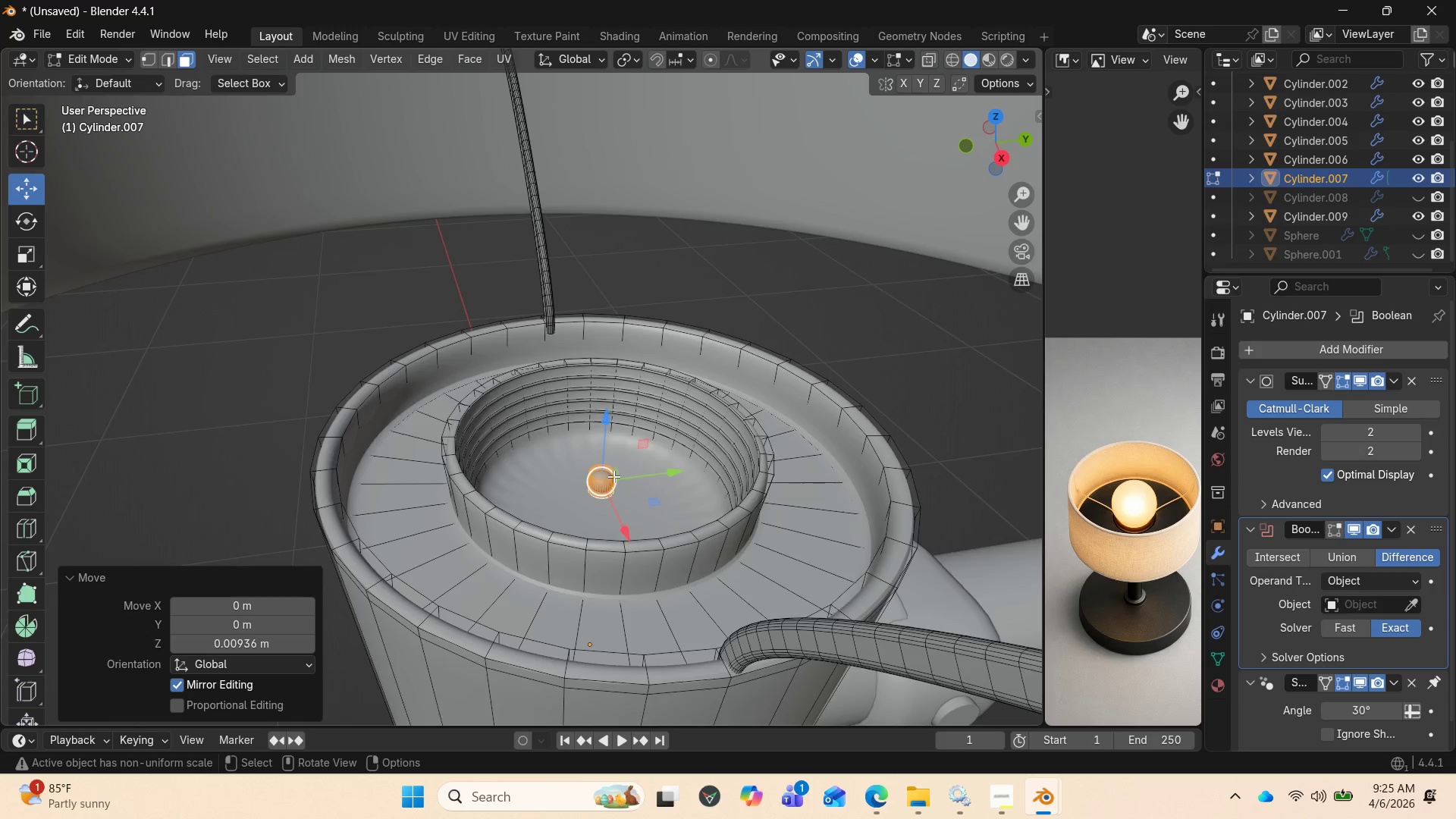 
scroll: coordinate [613, 476], scroll_direction: up, amount: 2.0
 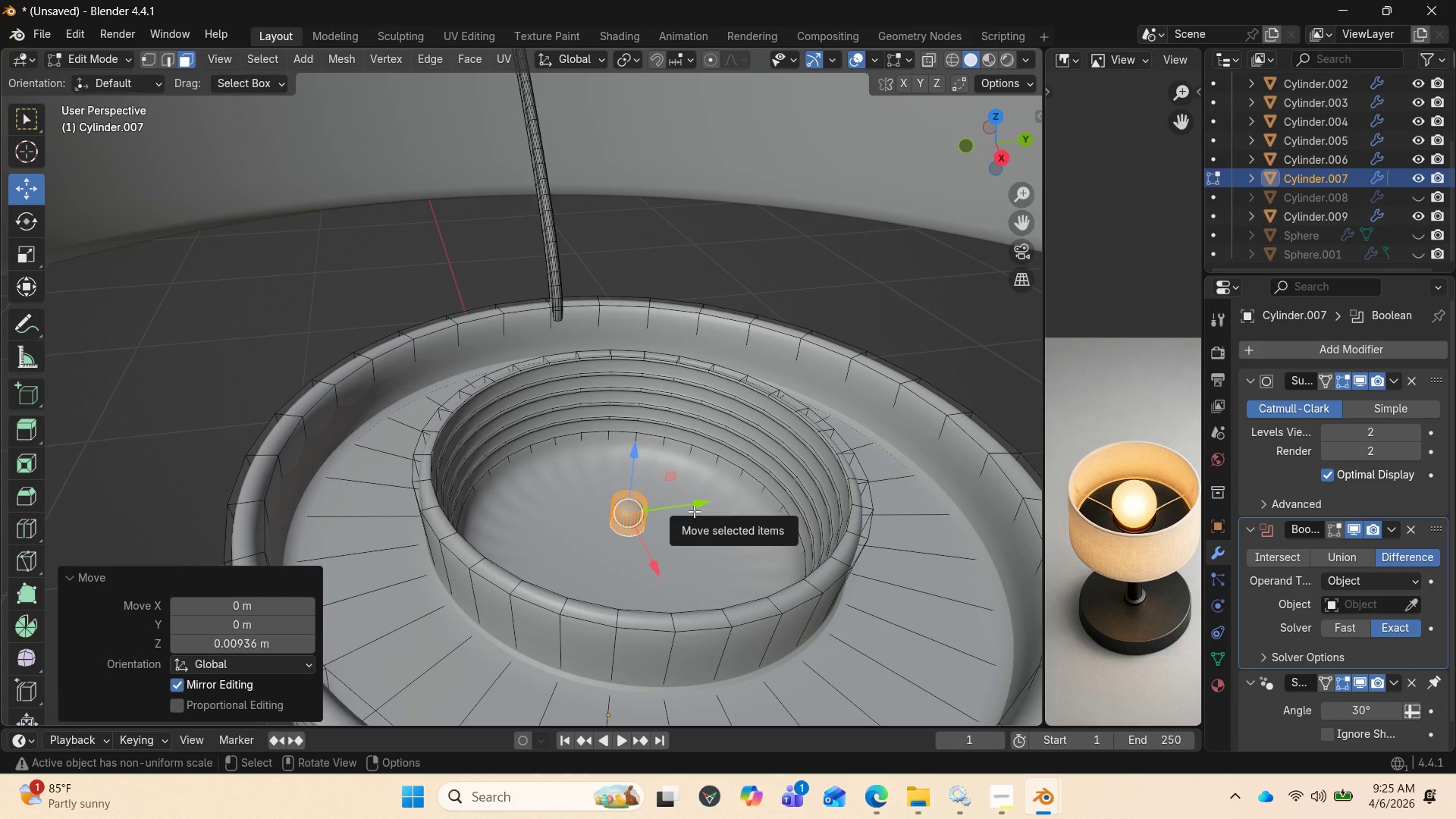 
left_click_drag(start_coordinate=[695, 506], to_coordinate=[634, 524])
 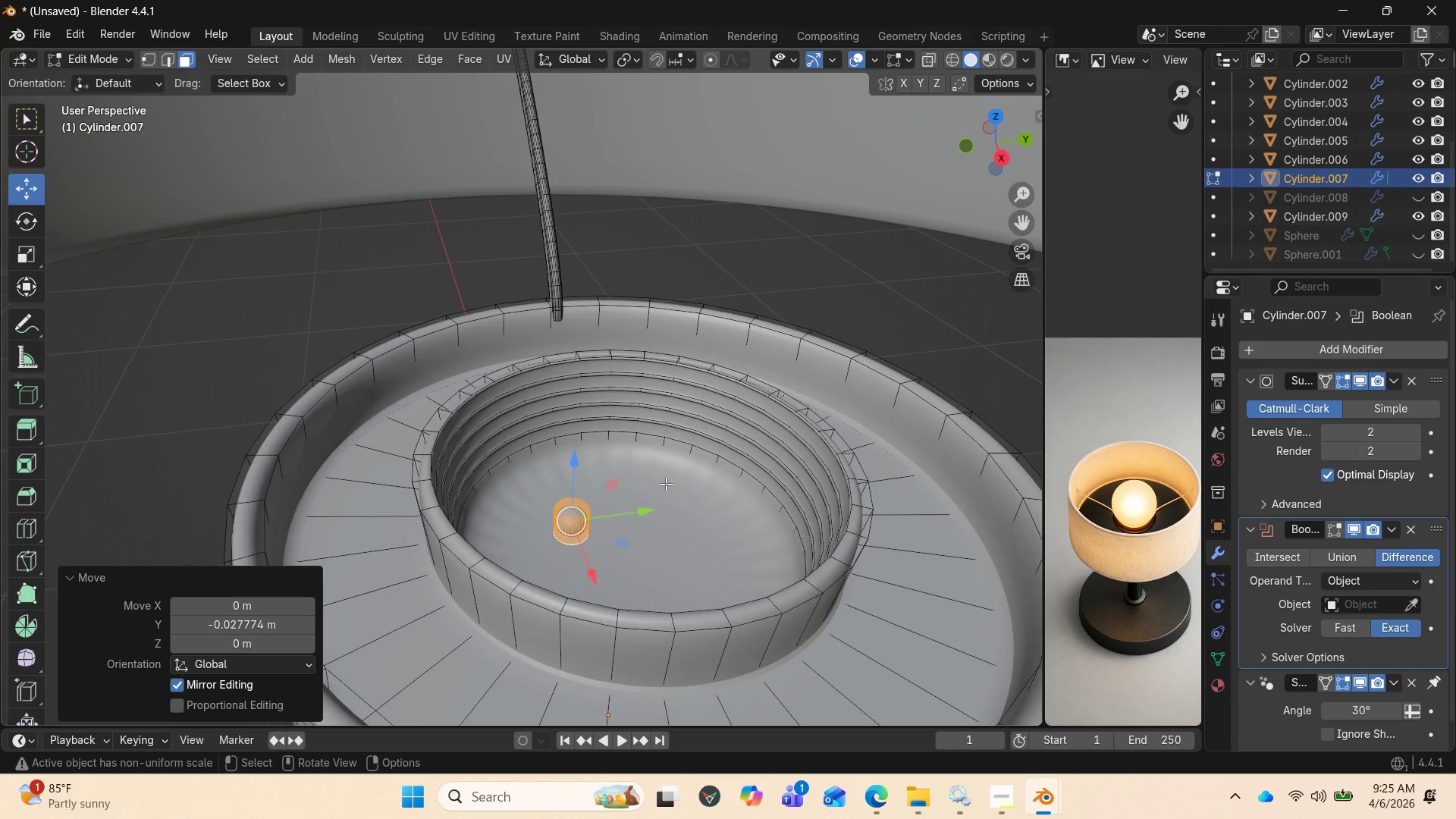 
scroll: coordinate [666, 484], scroll_direction: up, amount: 1.0
 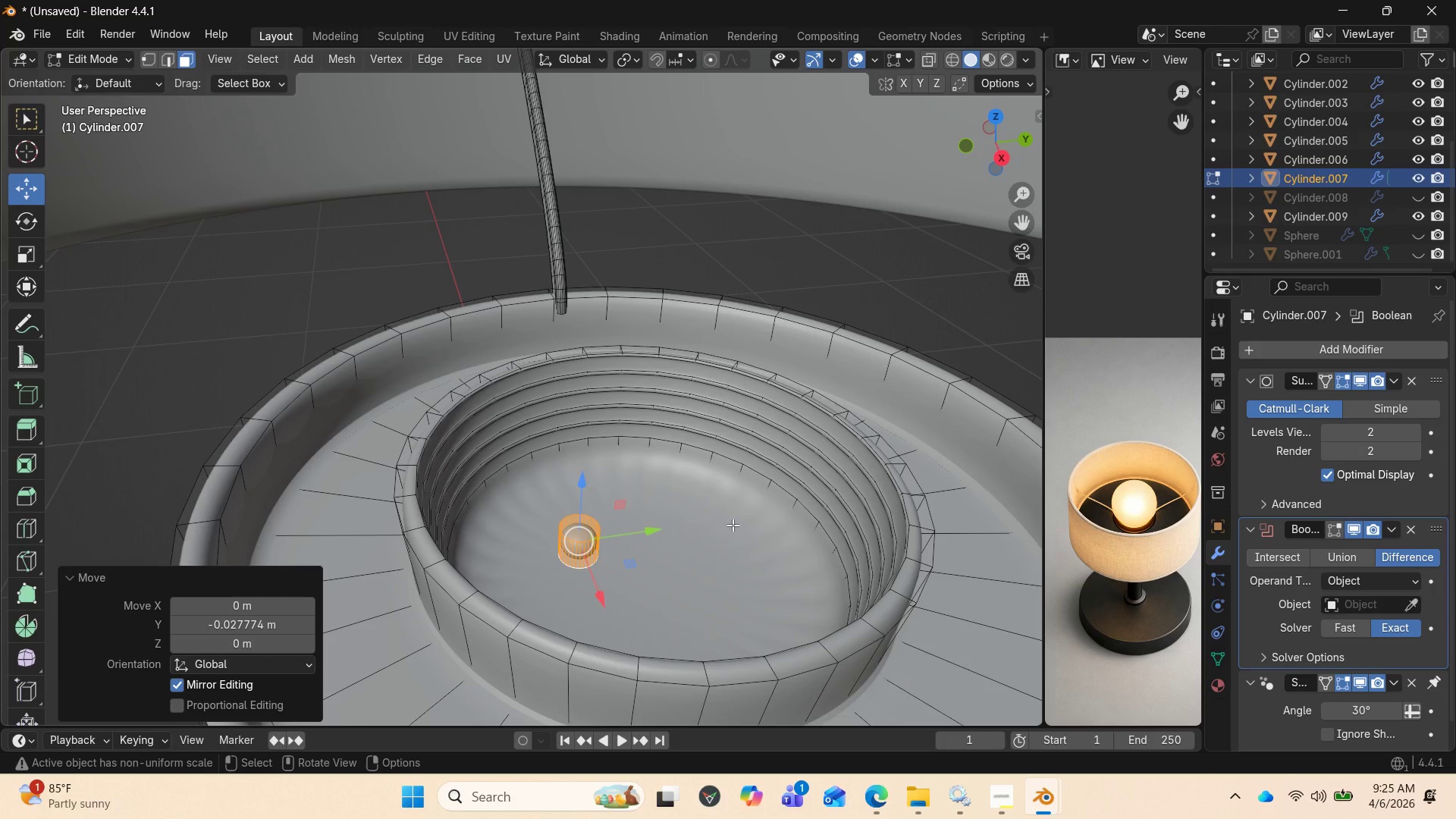 
key(Tab)
 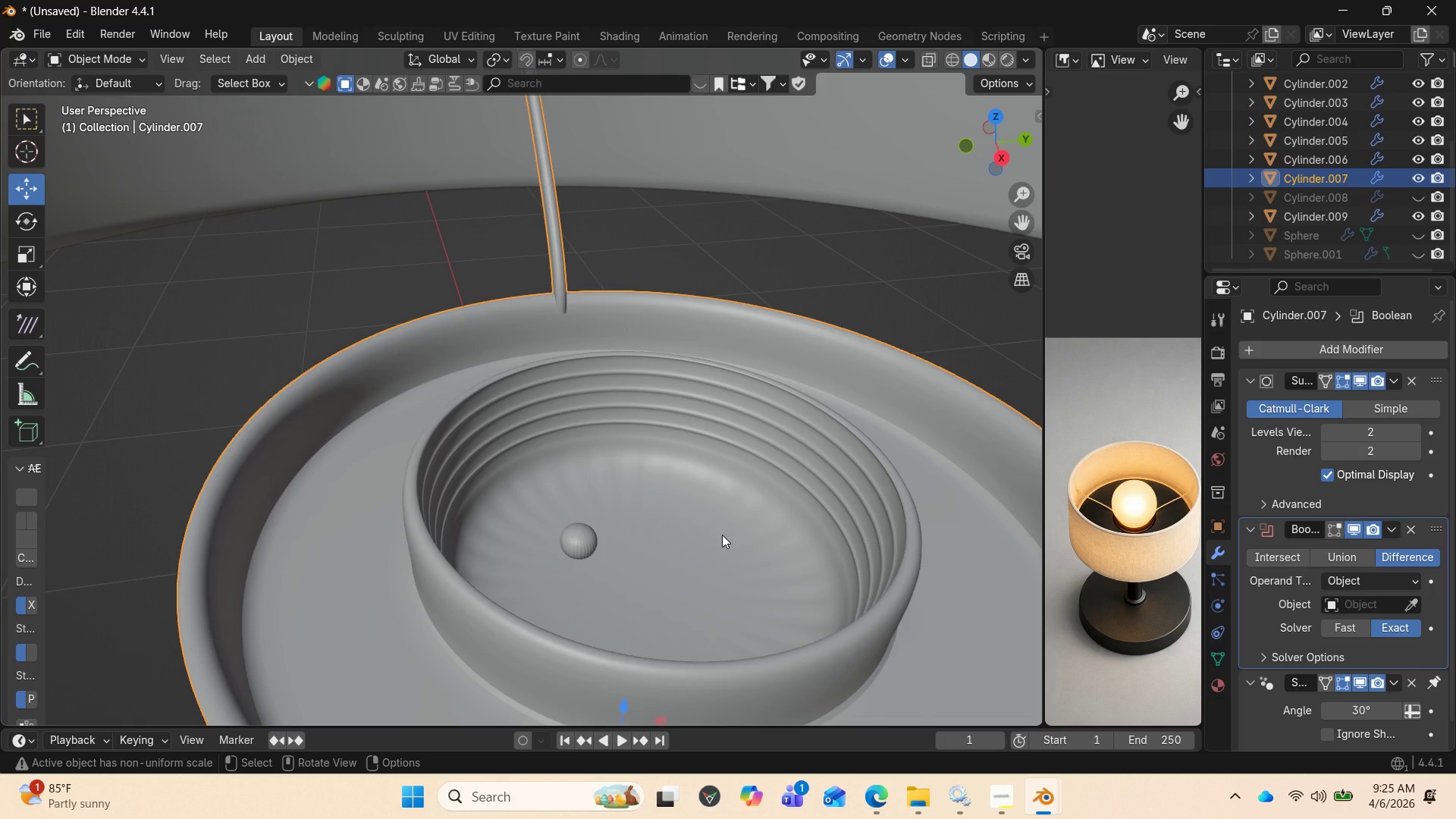 
key(Tab)
 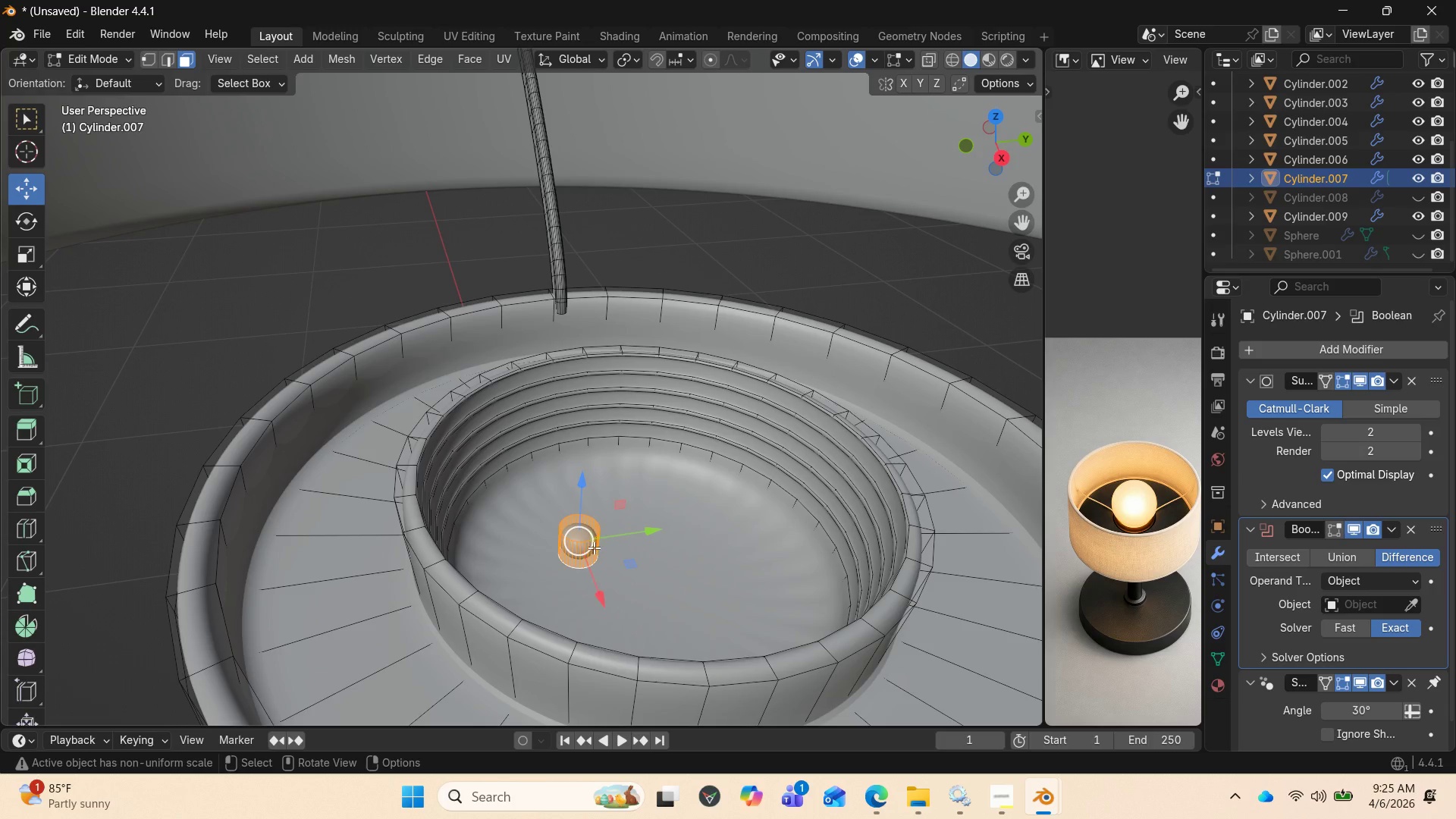 
key(Control+R)
 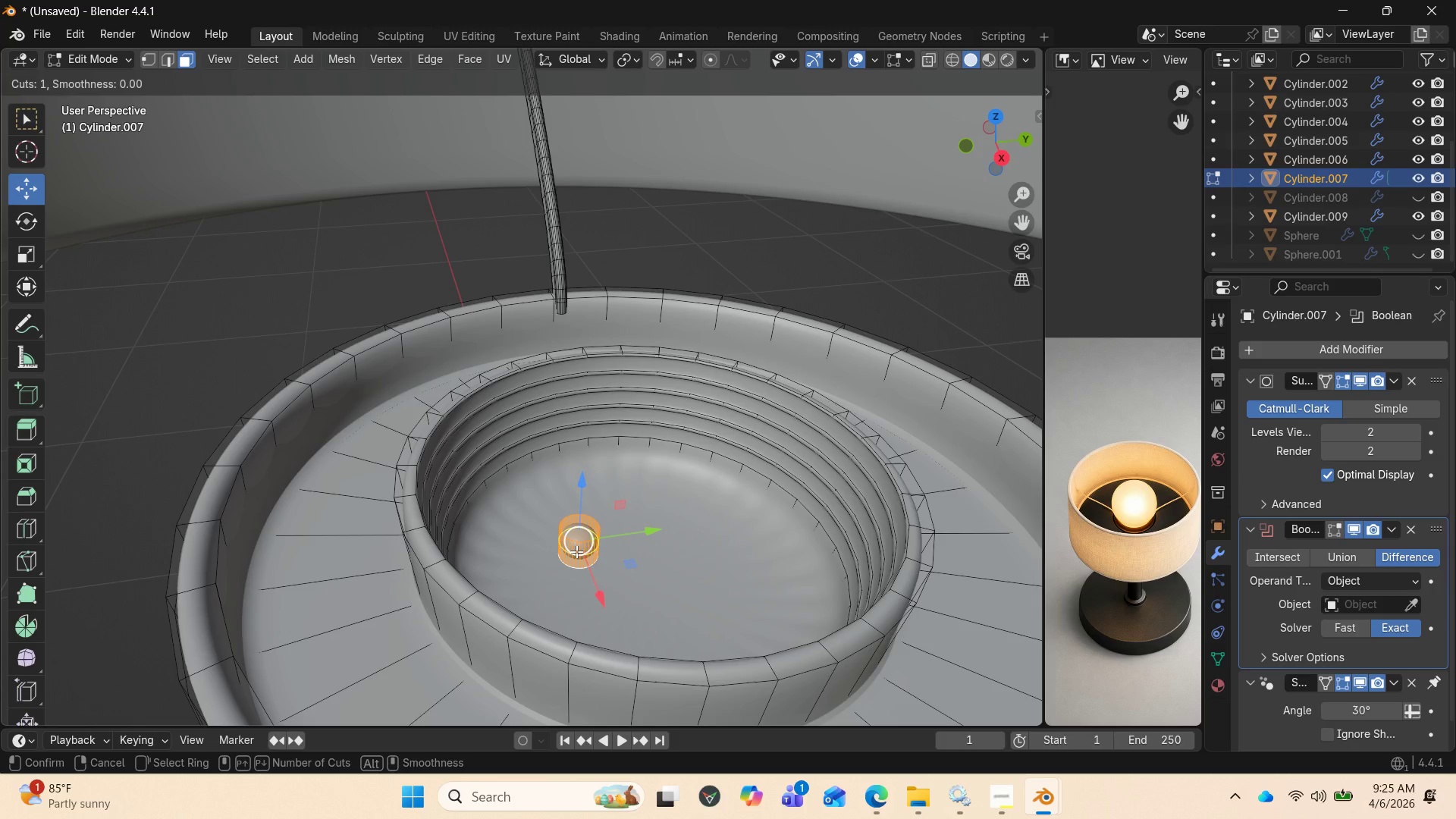 
left_click([576, 551])
 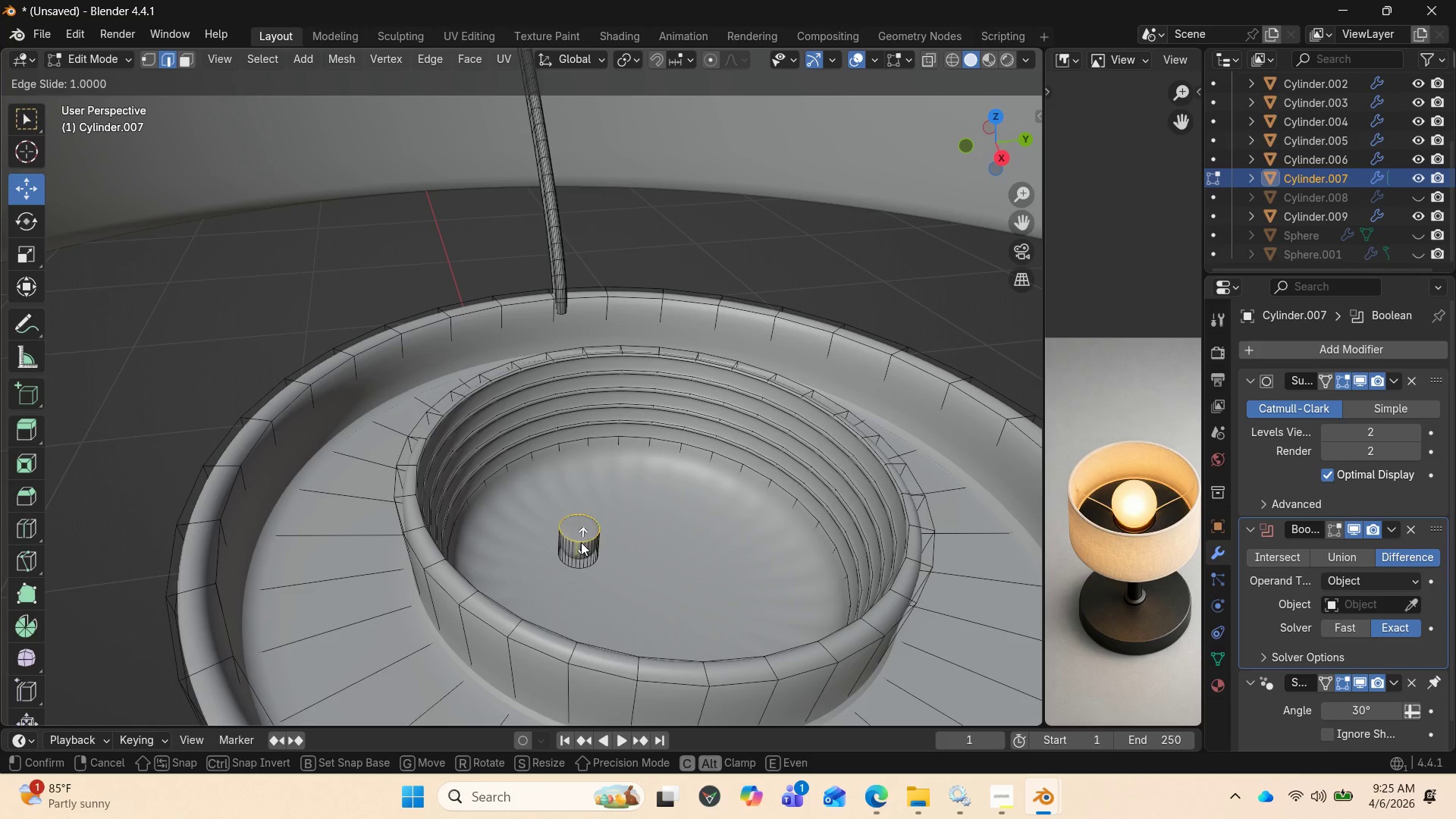 
wait(6.77)
 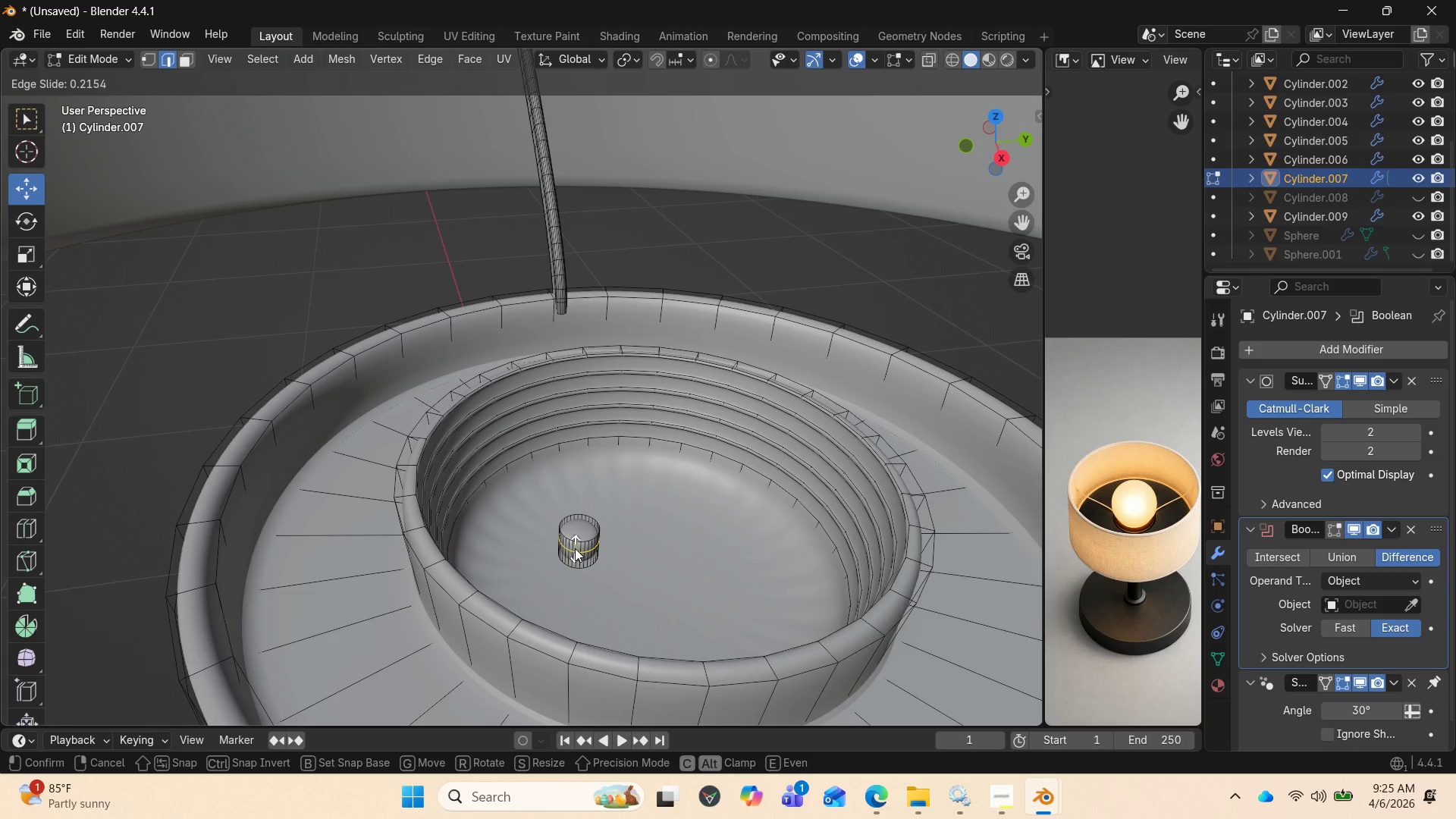 
left_click([580, 544])
 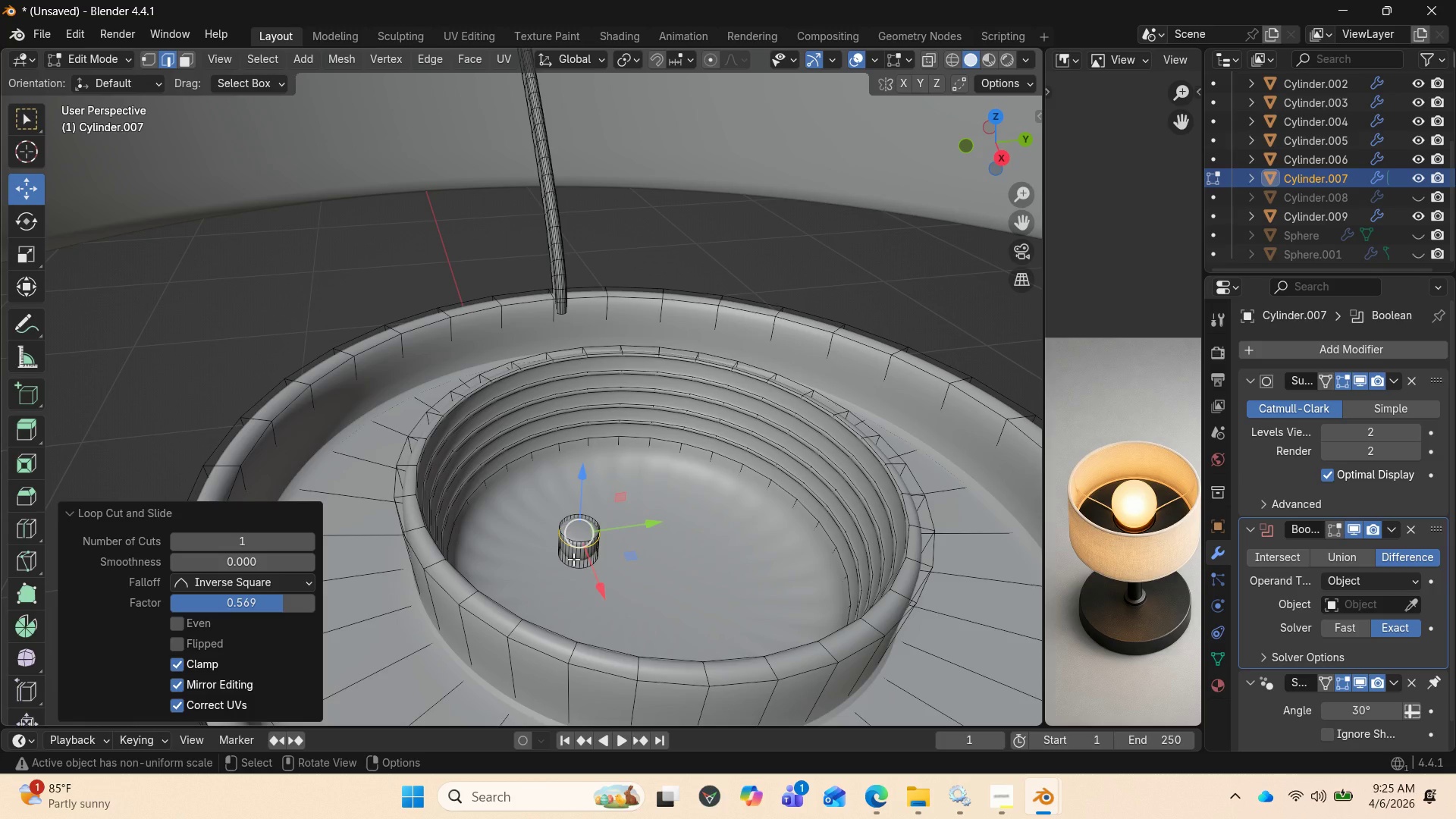 
key(Control+R)
 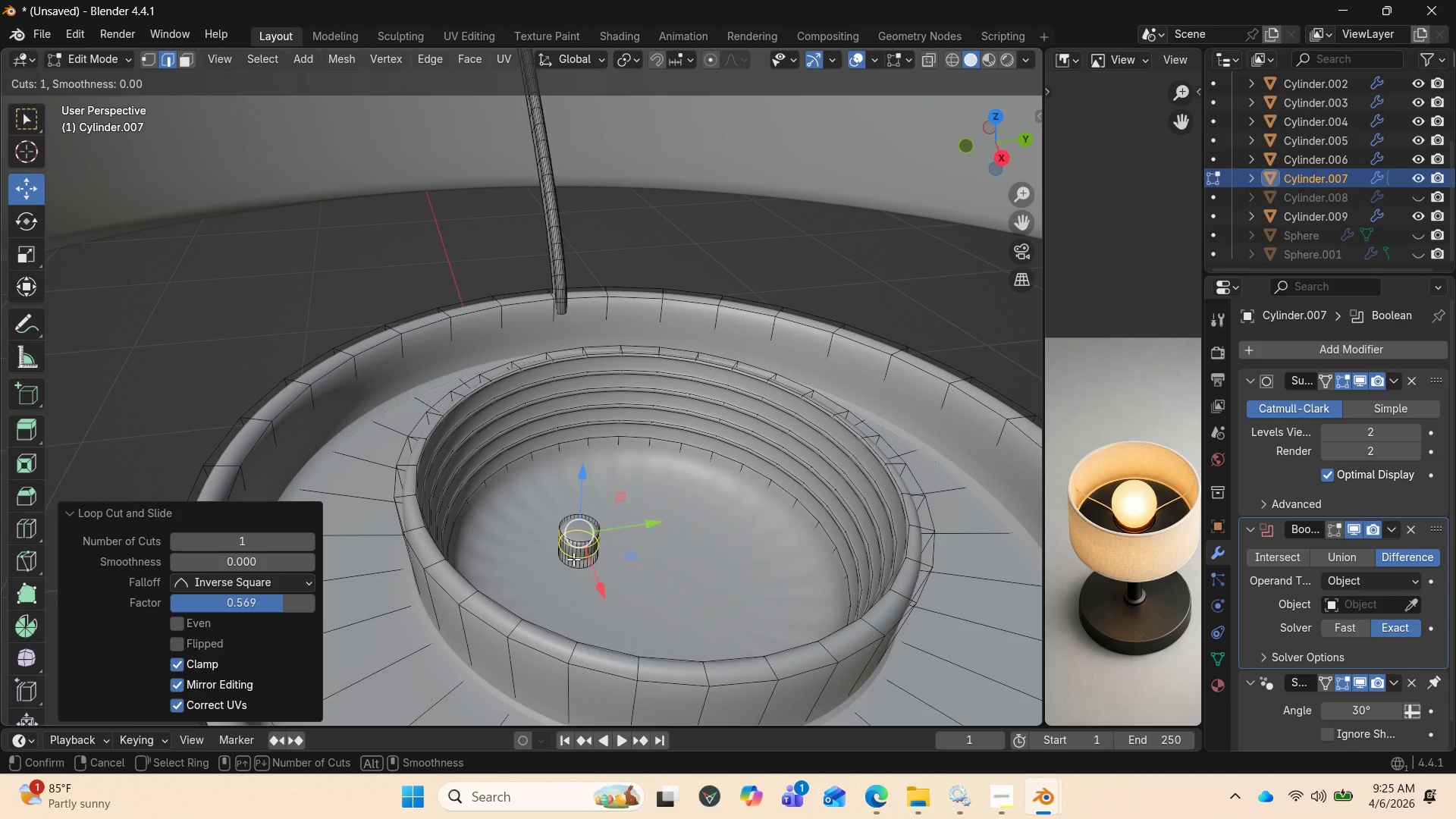 
left_click([573, 559])
 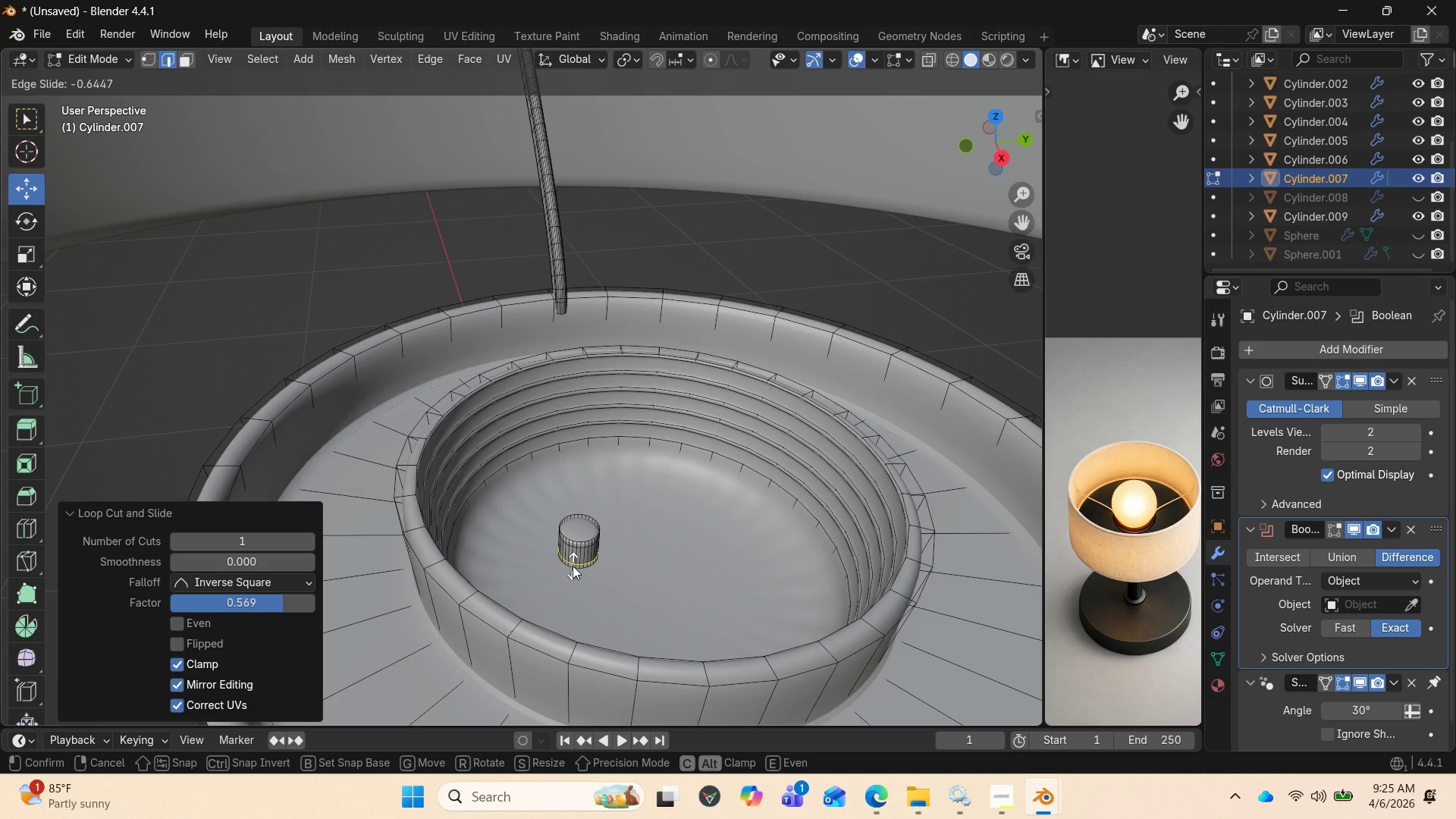 
left_click([573, 566])
 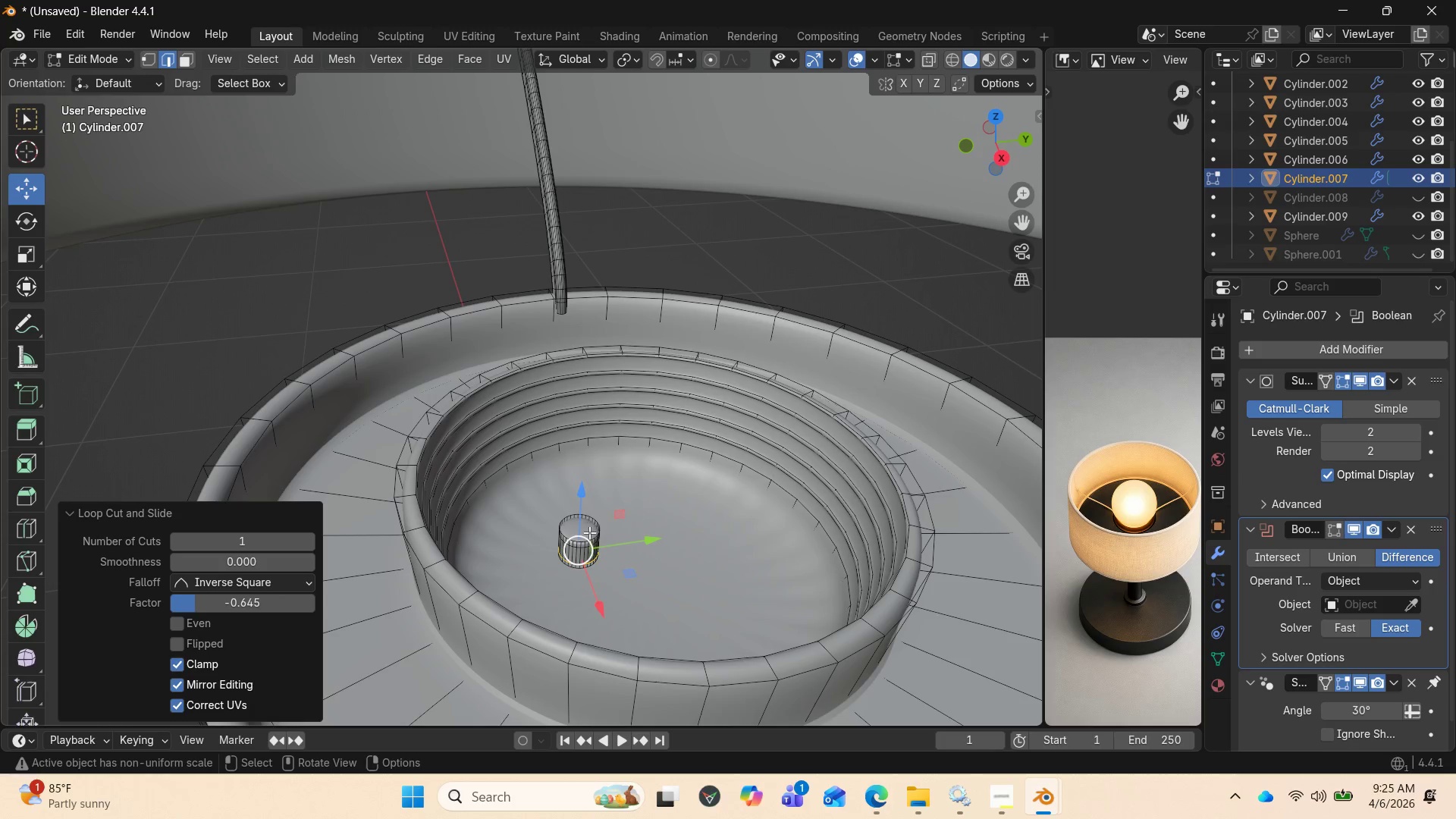 
hold_key(key=AltLeft, duration=0.86)
left_click([588, 535])
 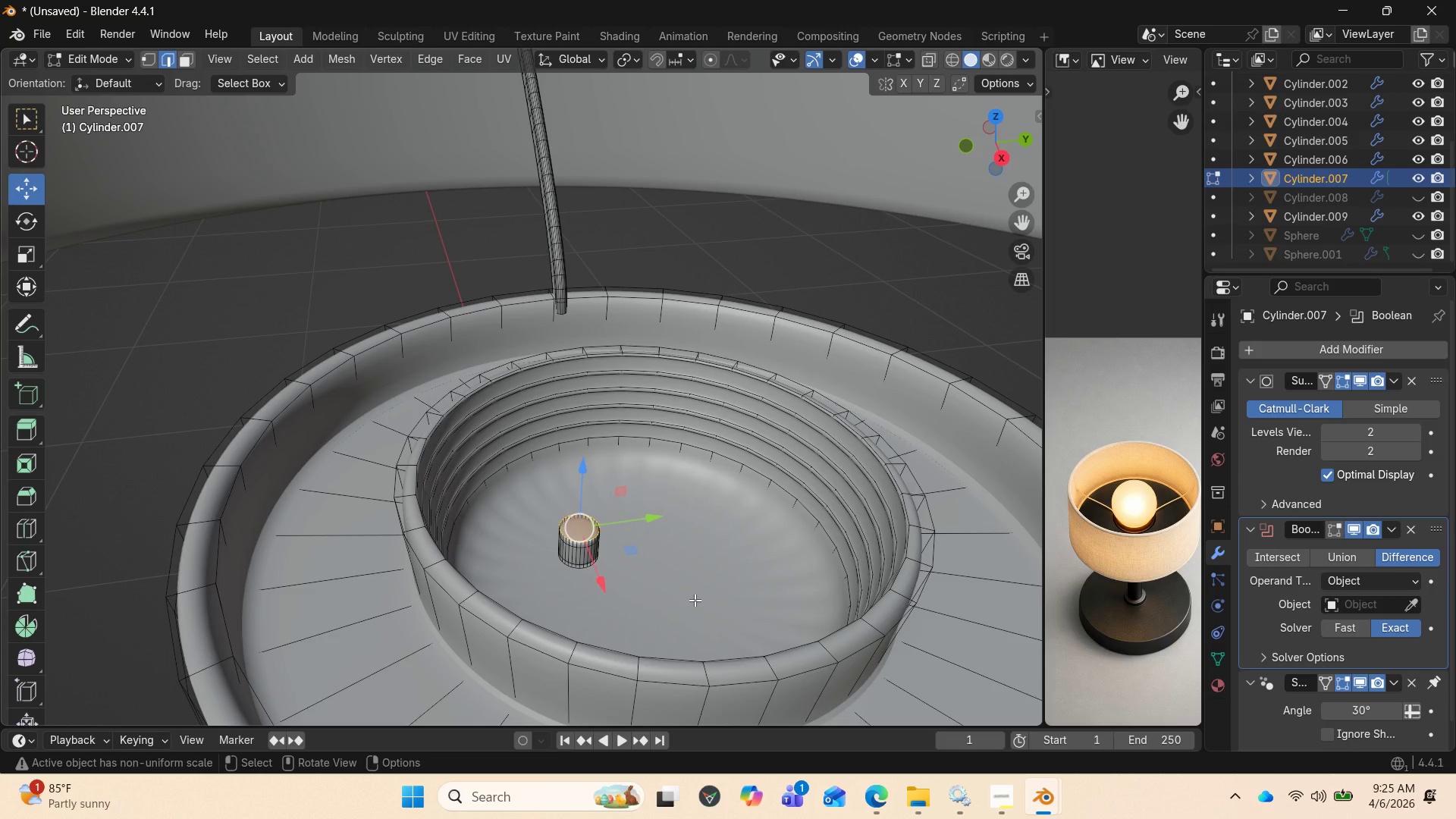 
scroll: coordinate [695, 600], scroll_direction: up, amount: 1.0
 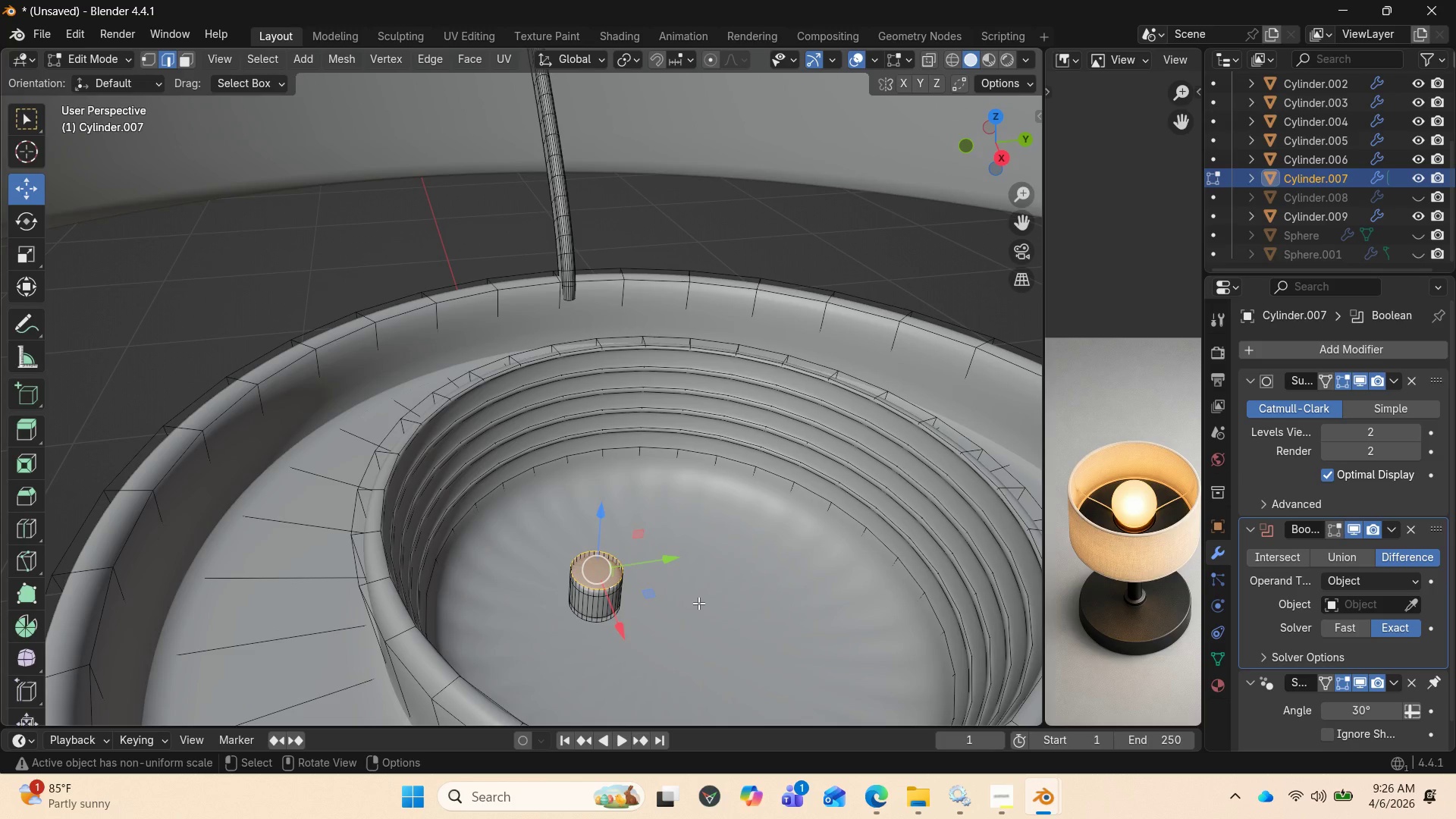 
hold_key(key=ControlLeft, duration=0.45)
 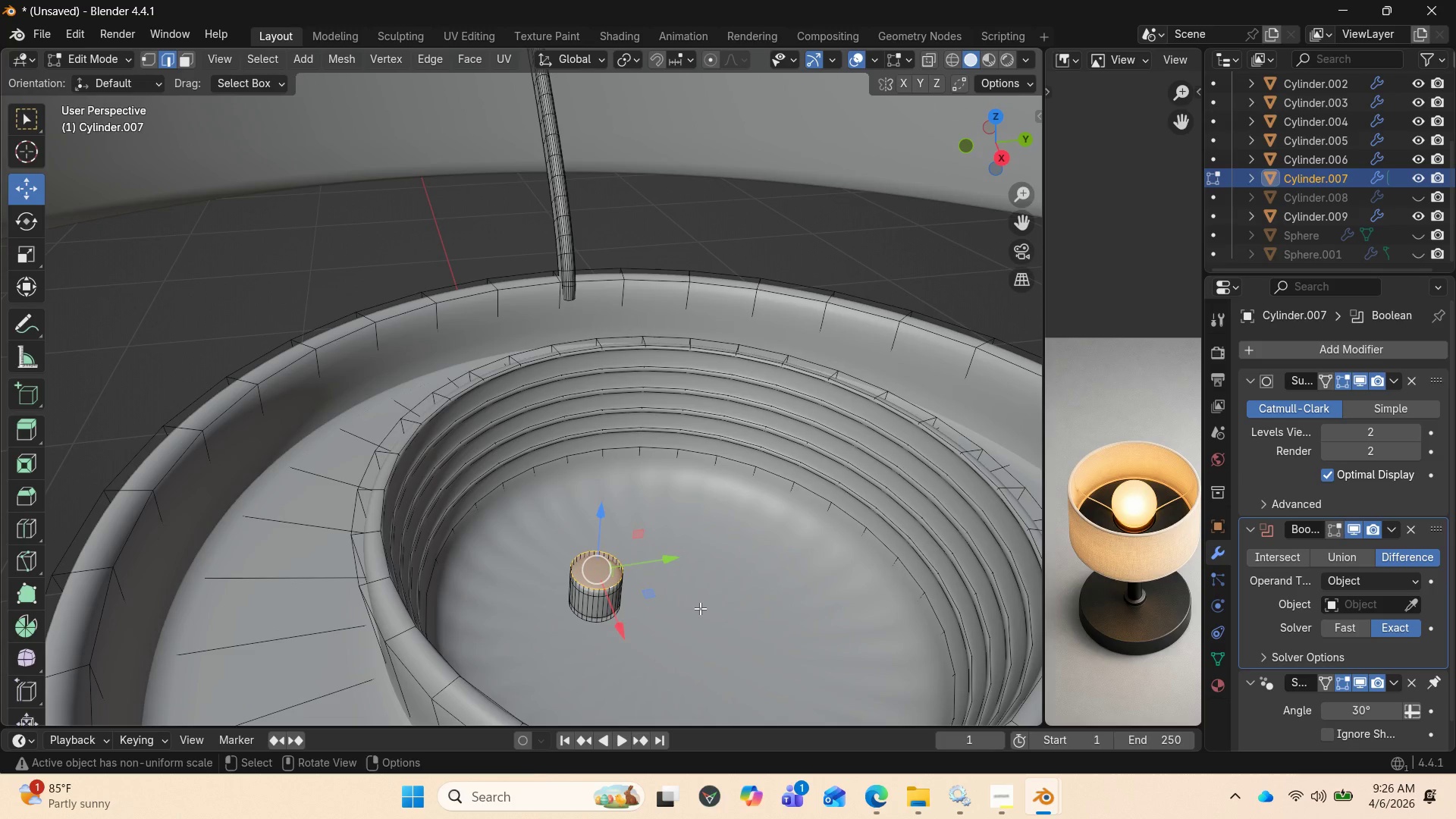 
key(Control+B)
 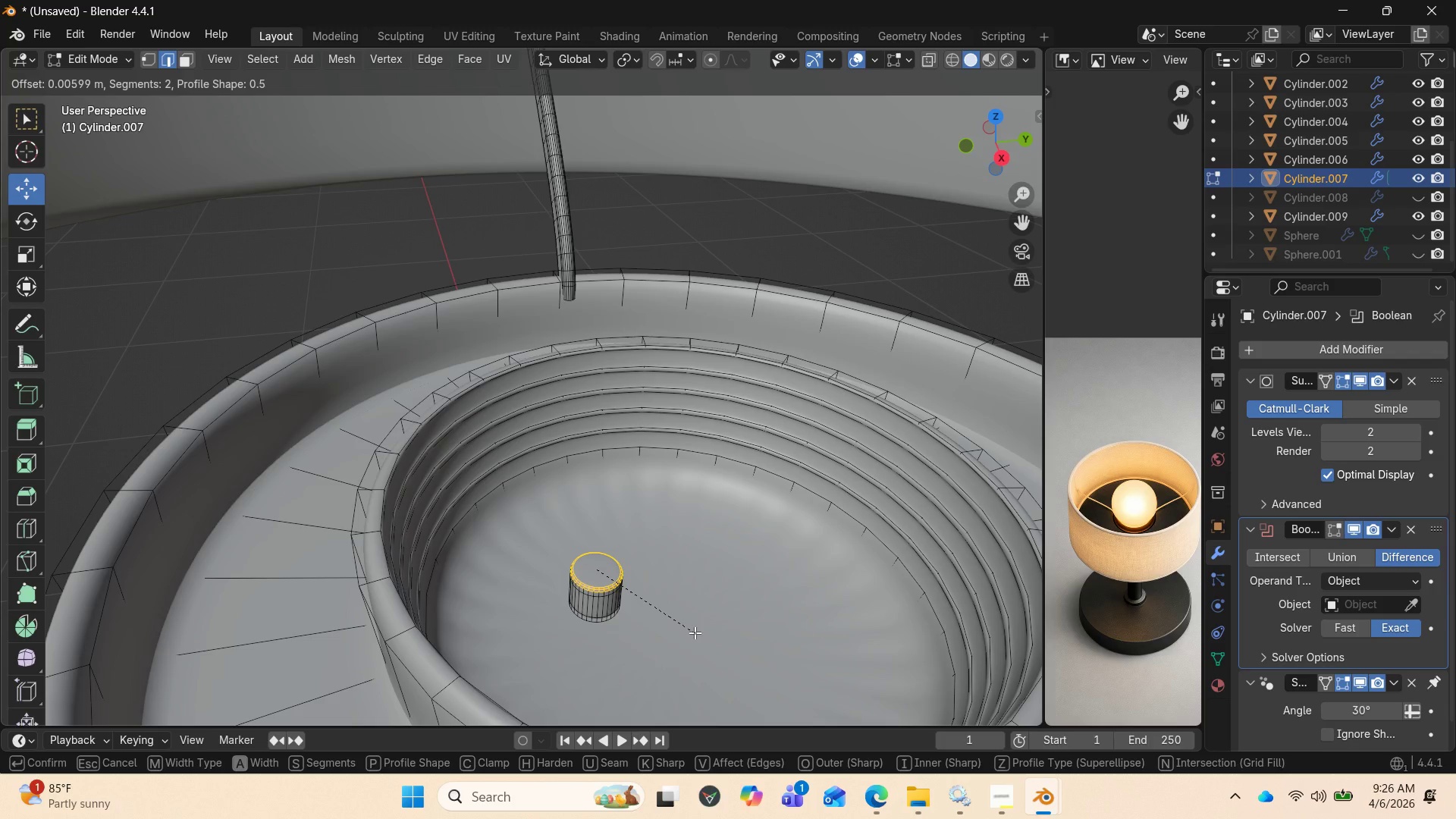 
wait(13.58)
 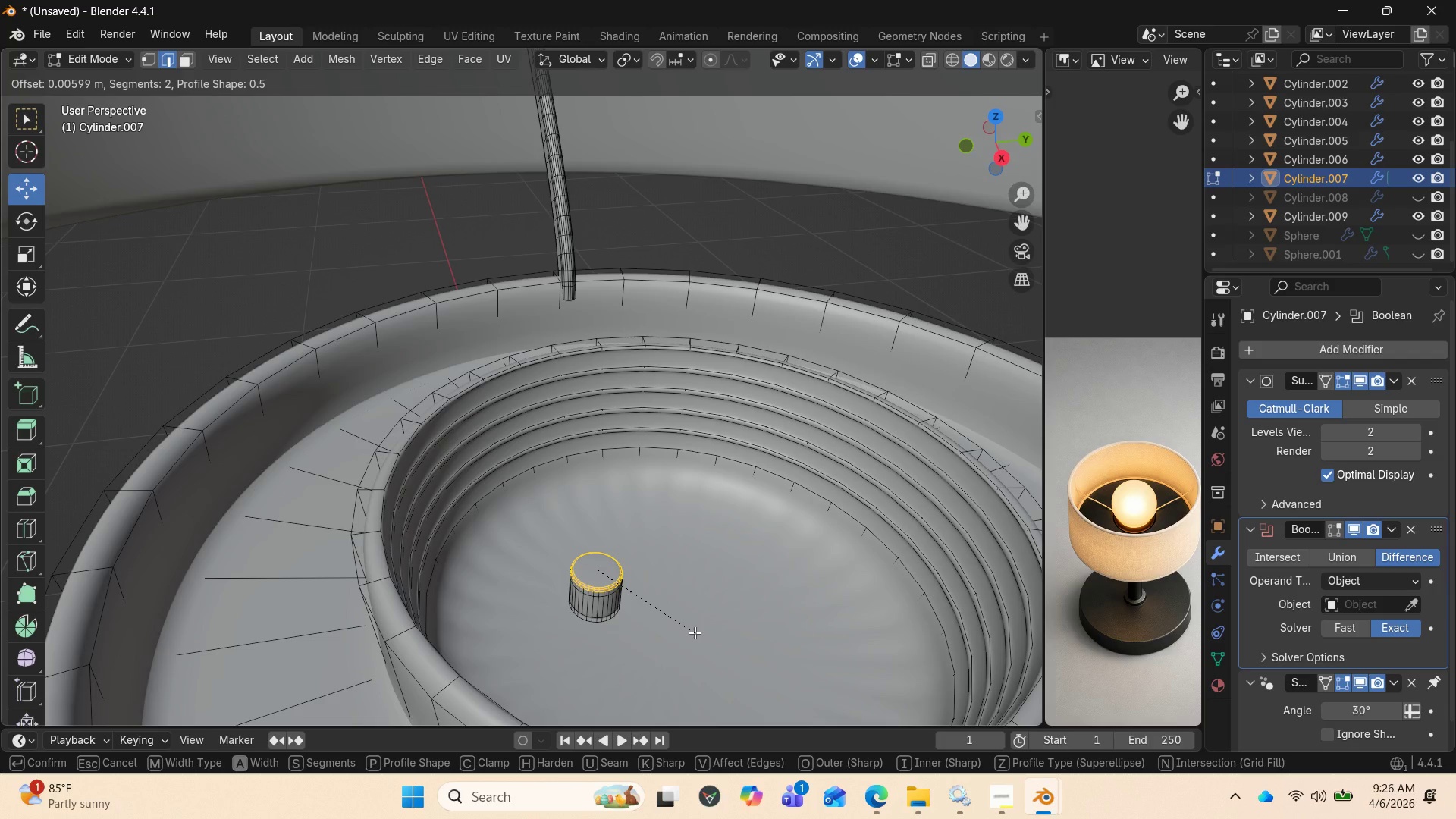 
left_click([695, 638])
 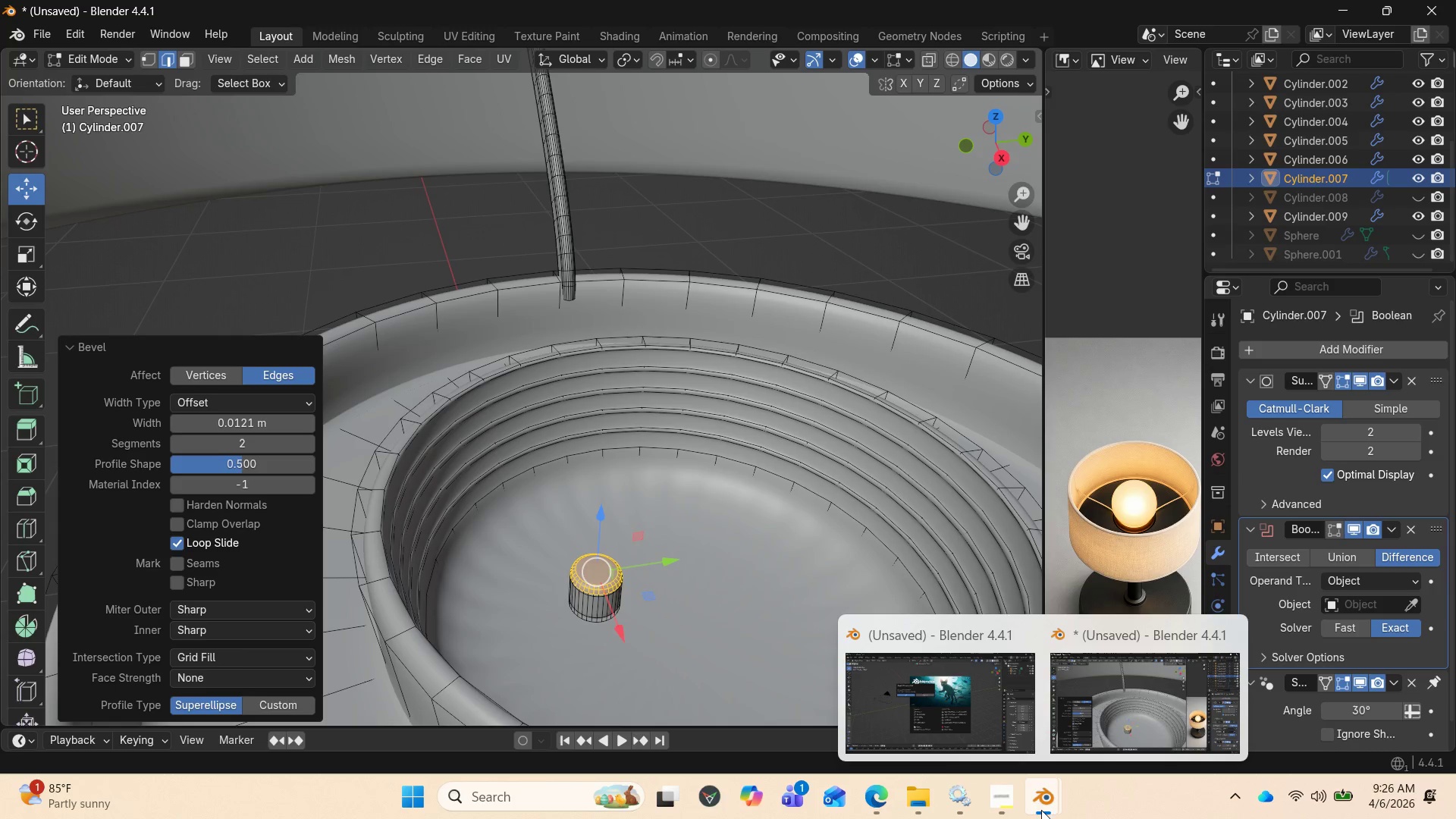 
left_click([1003, 794])
 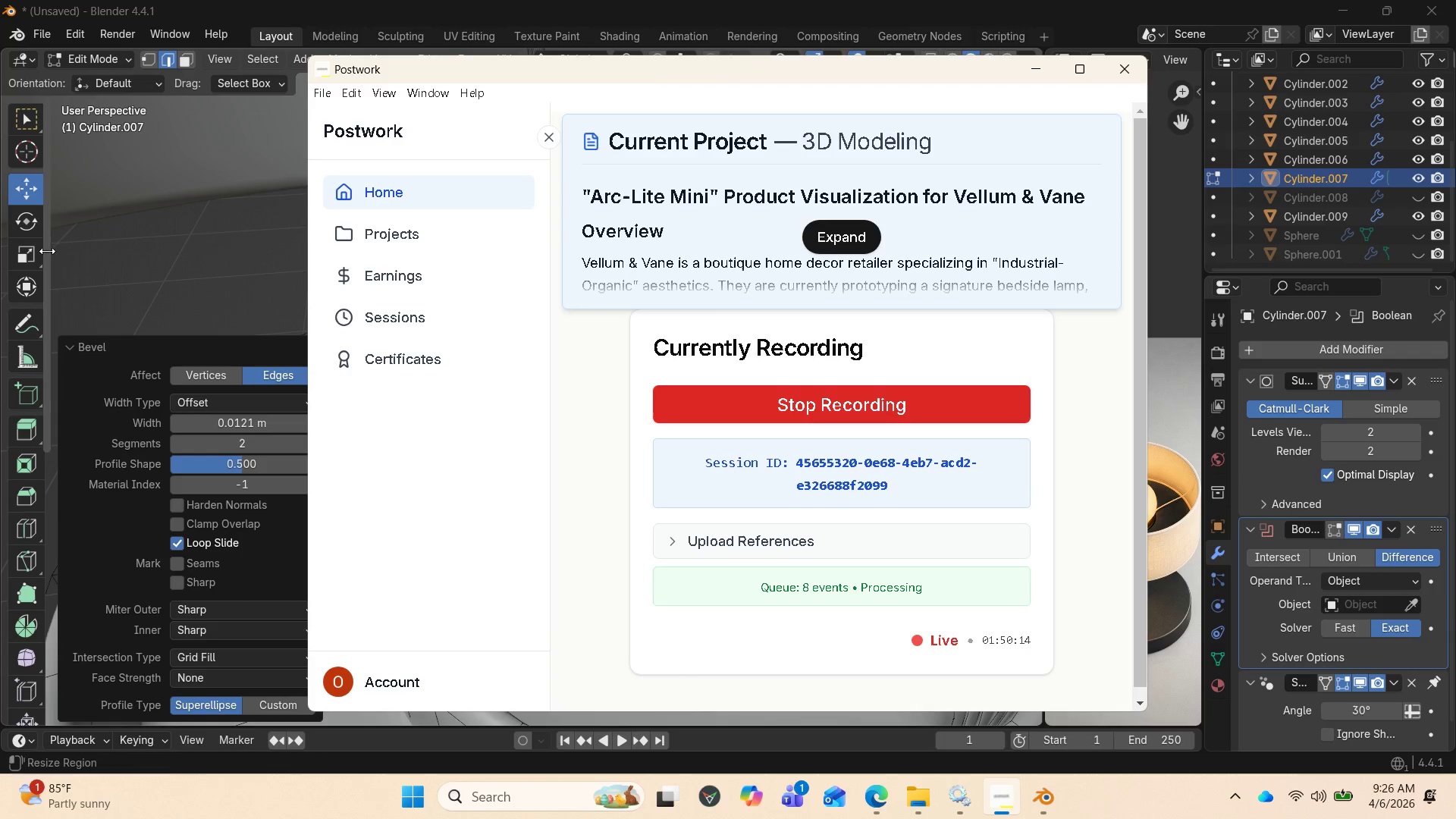 
left_click([129, 290])
 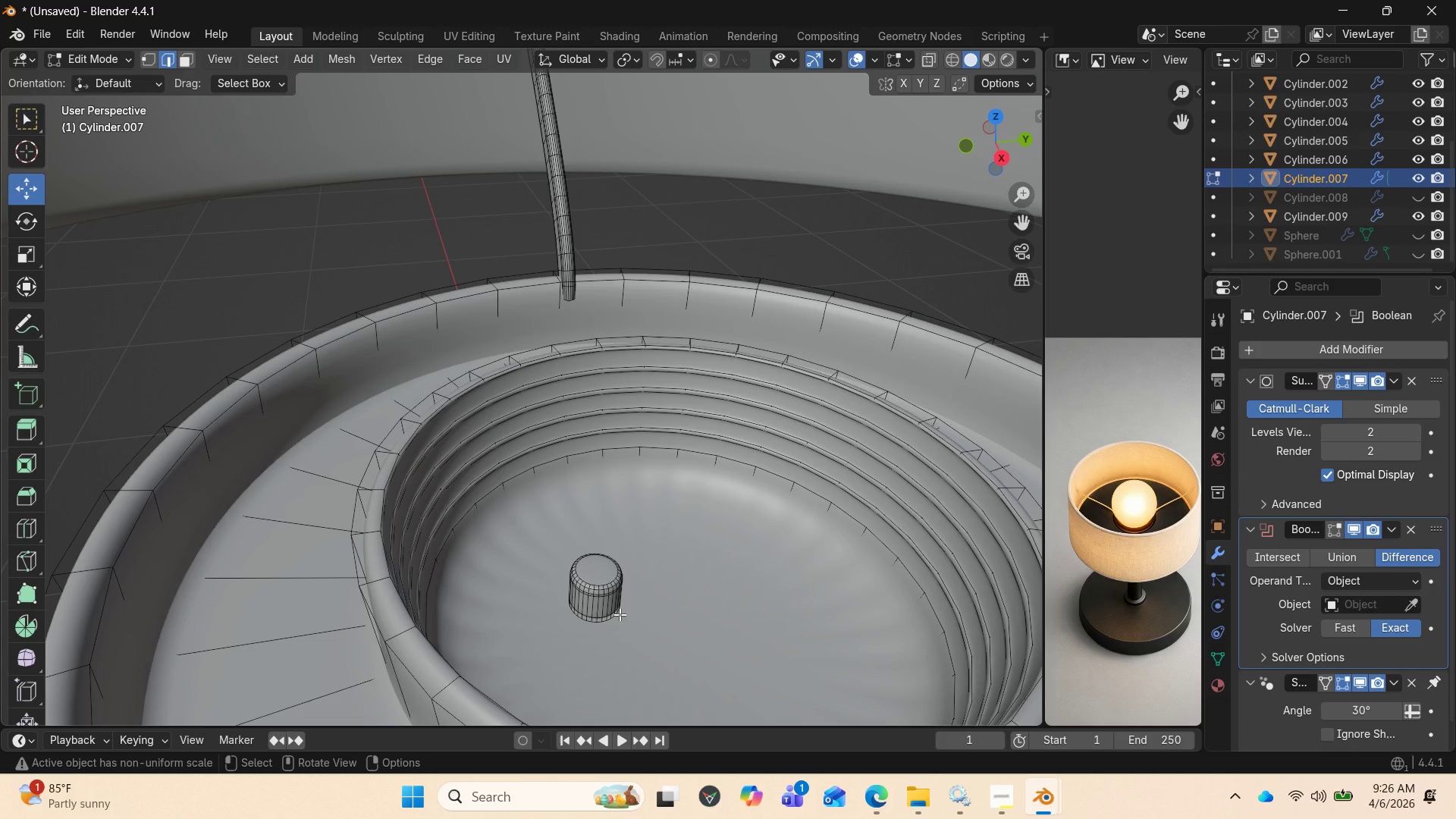 
key(Tab)
 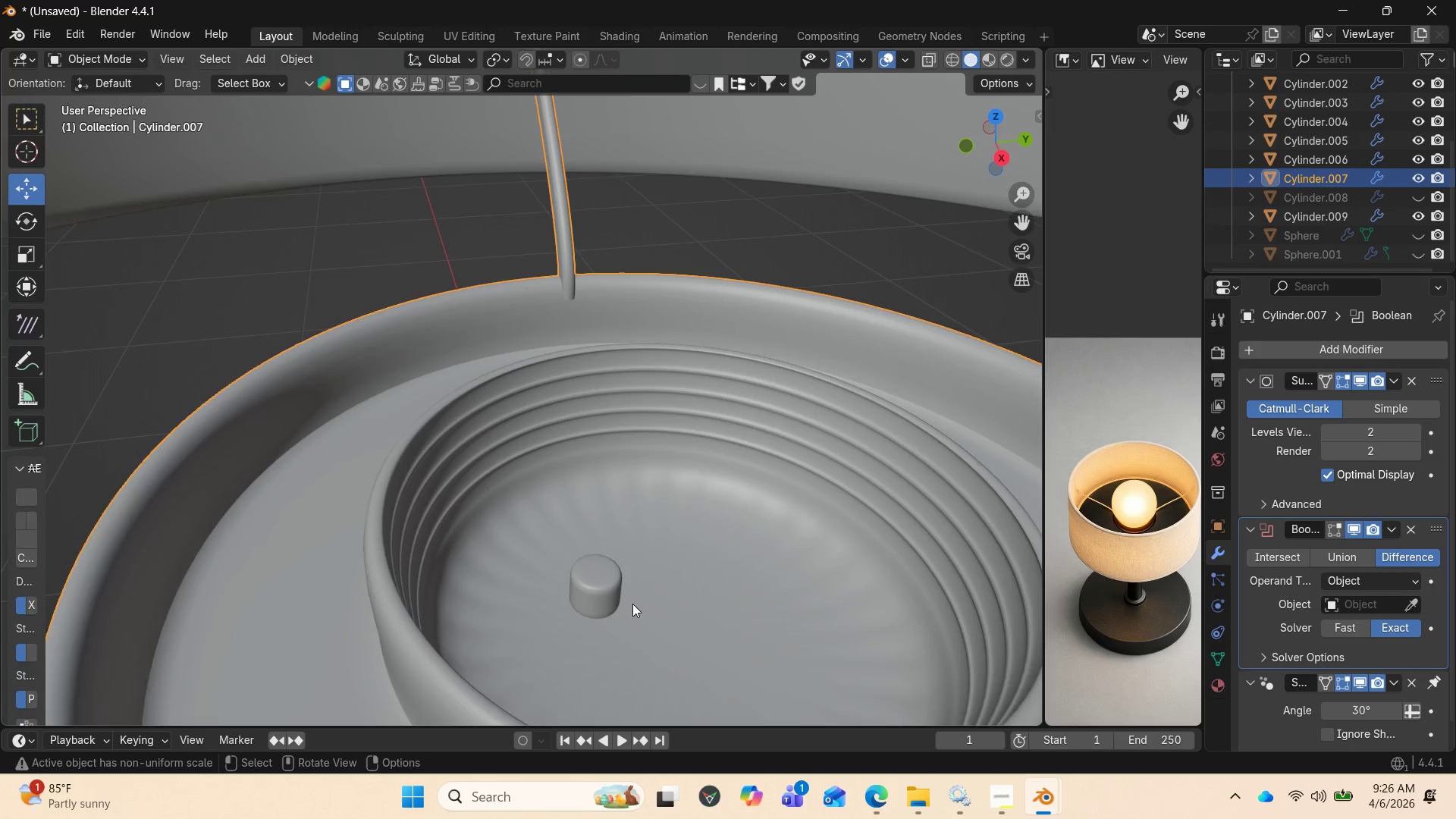 
scroll: coordinate [632, 604], scroll_direction: down, amount: 1.0
 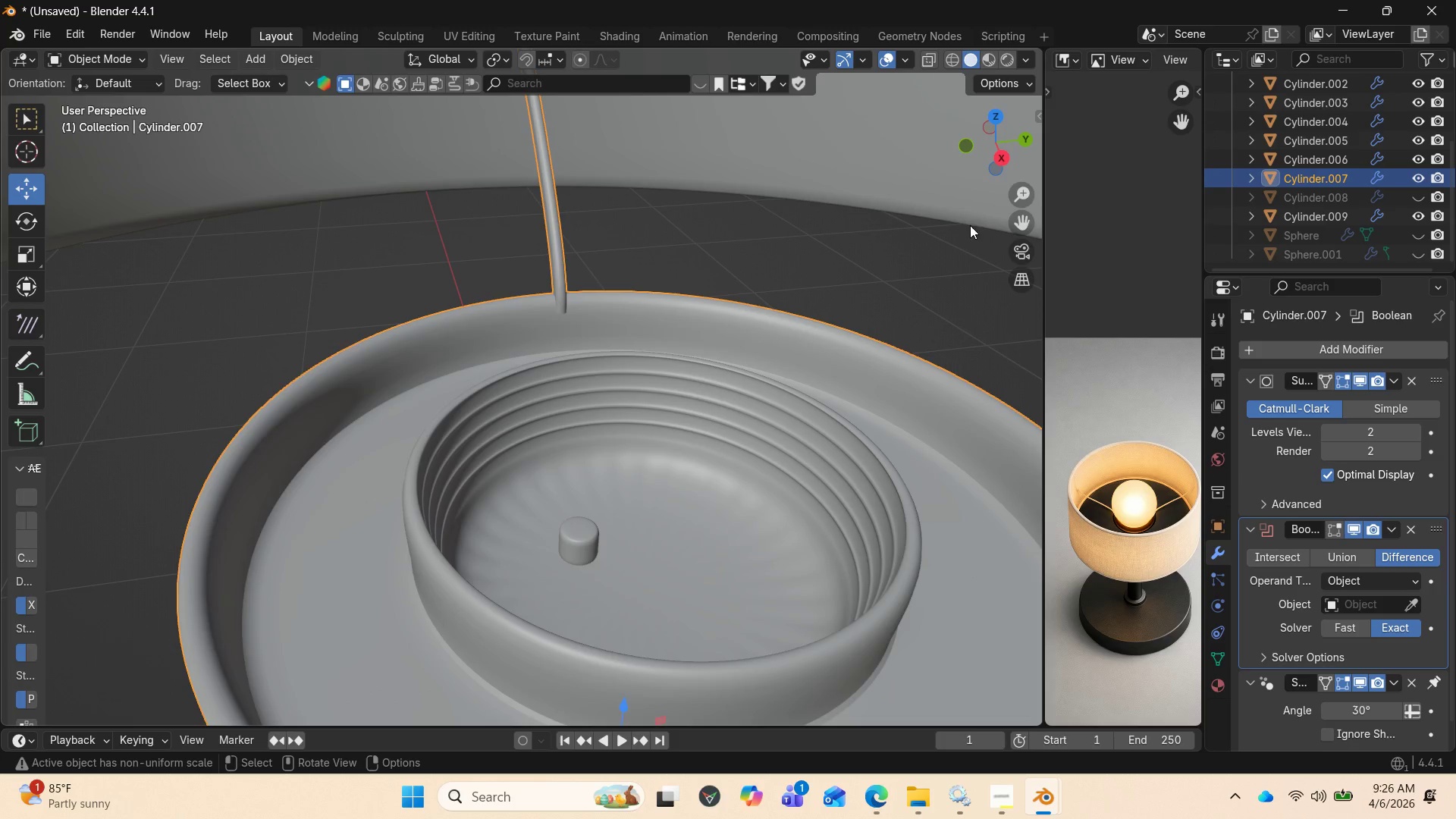 
left_click_drag(start_coordinate=[1015, 146], to_coordinate=[910, 75])
 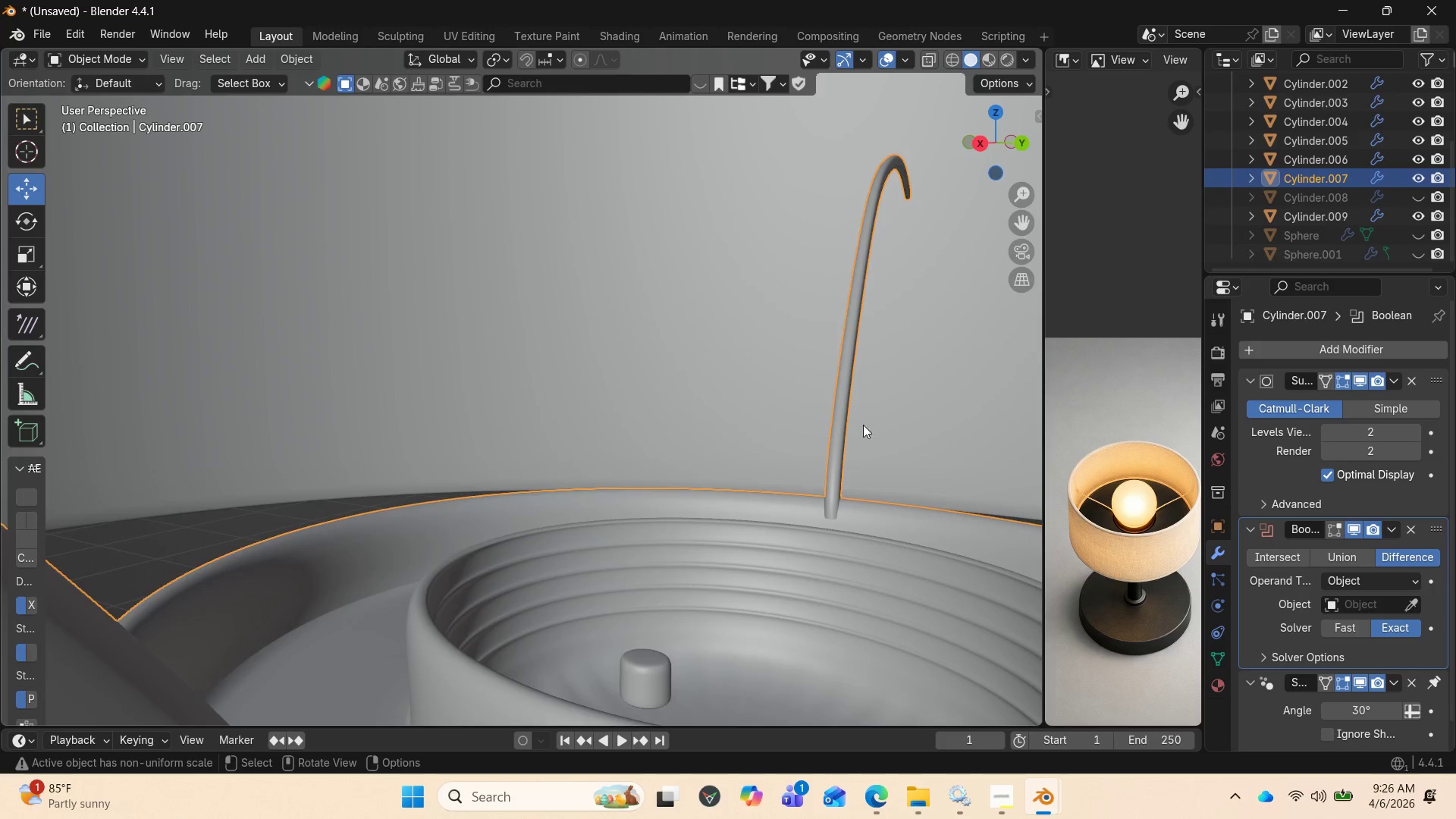 
scroll: coordinate [859, 432], scroll_direction: down, amount: 2.0
 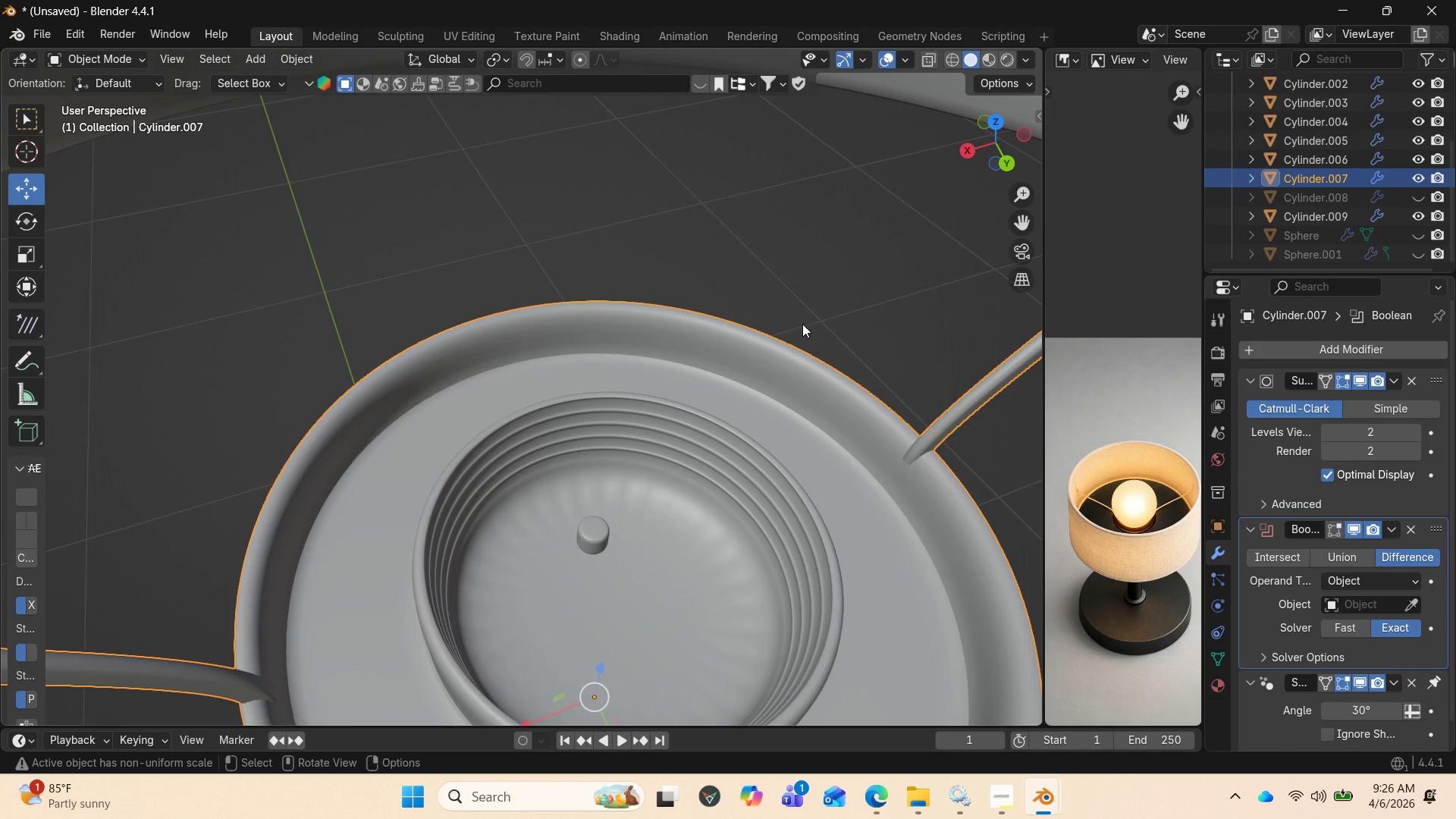 
left_click([926, 58])
 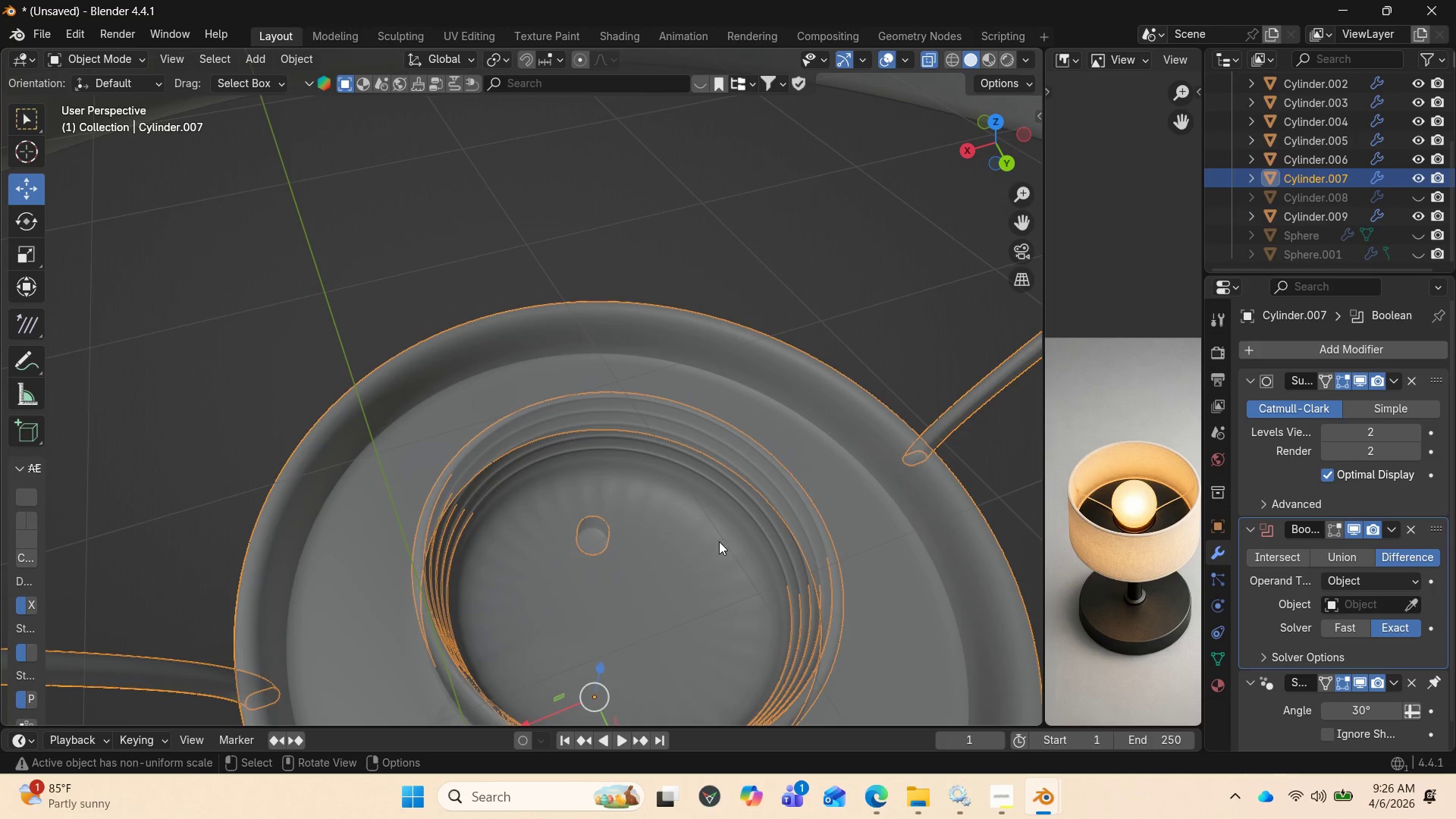 
key(Numpad1)
 